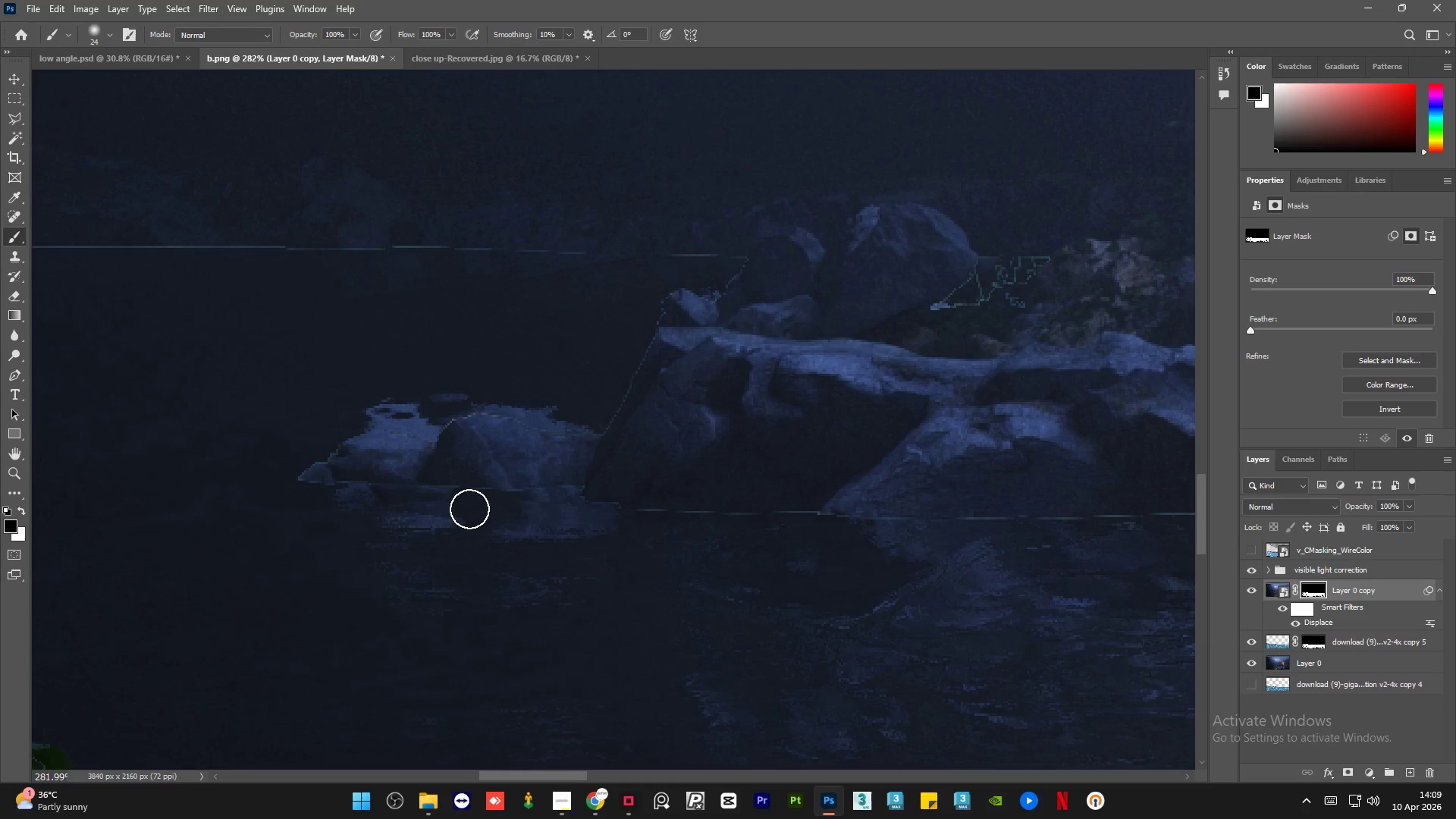 
hold_key(key=AltLeft, duration=1.5)
 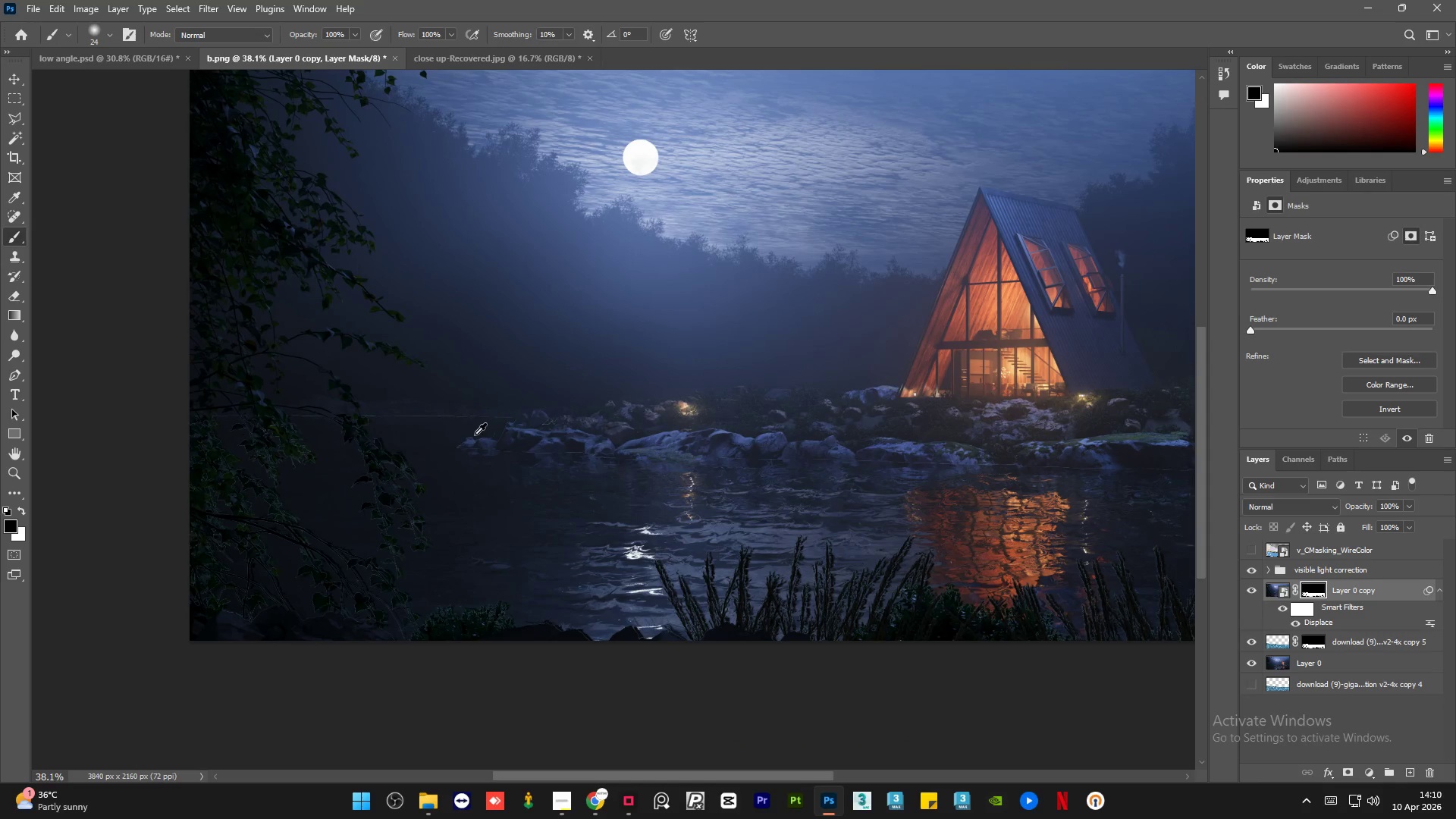 
hold_key(key=AltLeft, duration=1.51)
 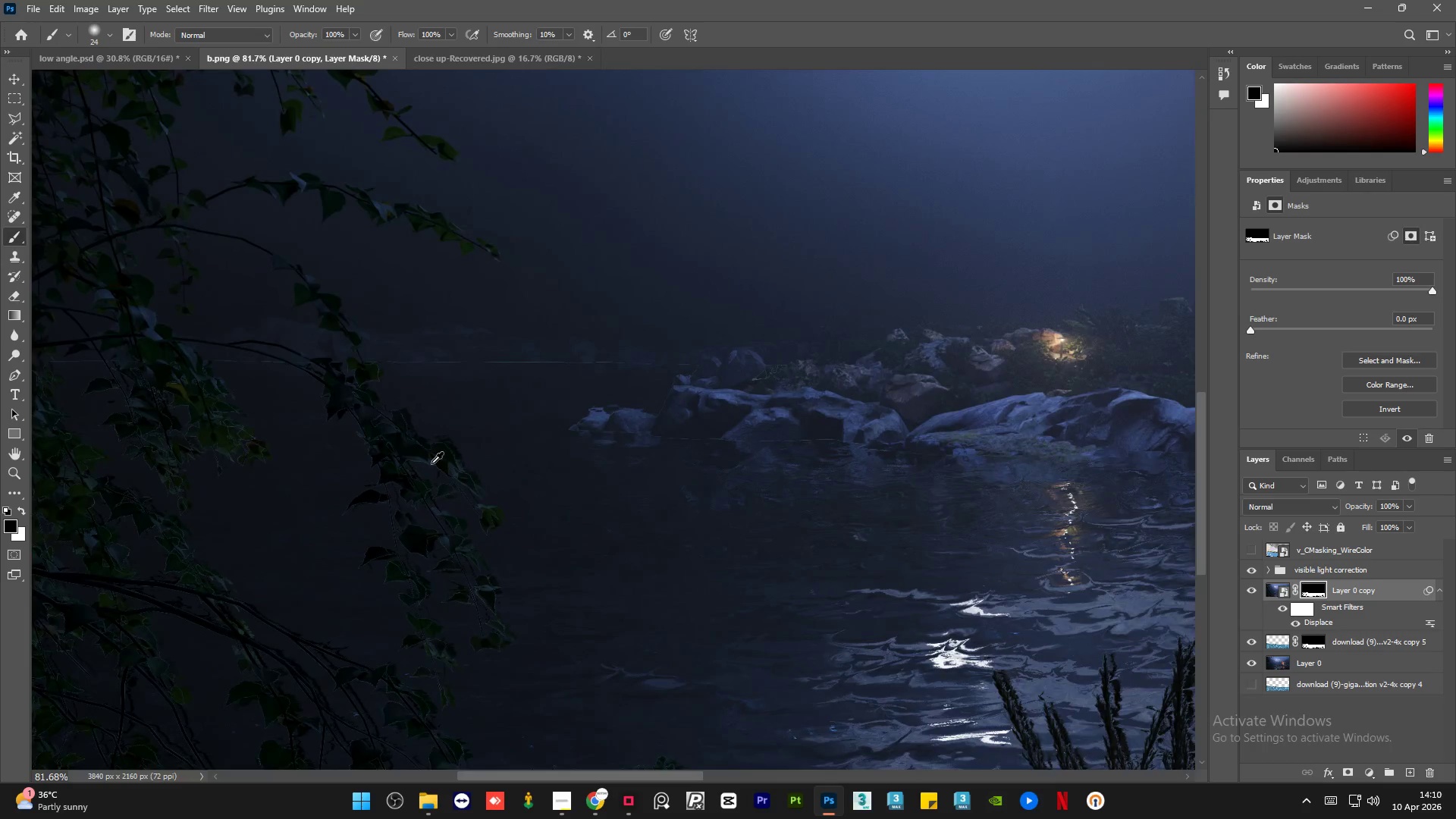 
scroll: coordinate [483, 434], scroll_direction: down, amount: 21.0
 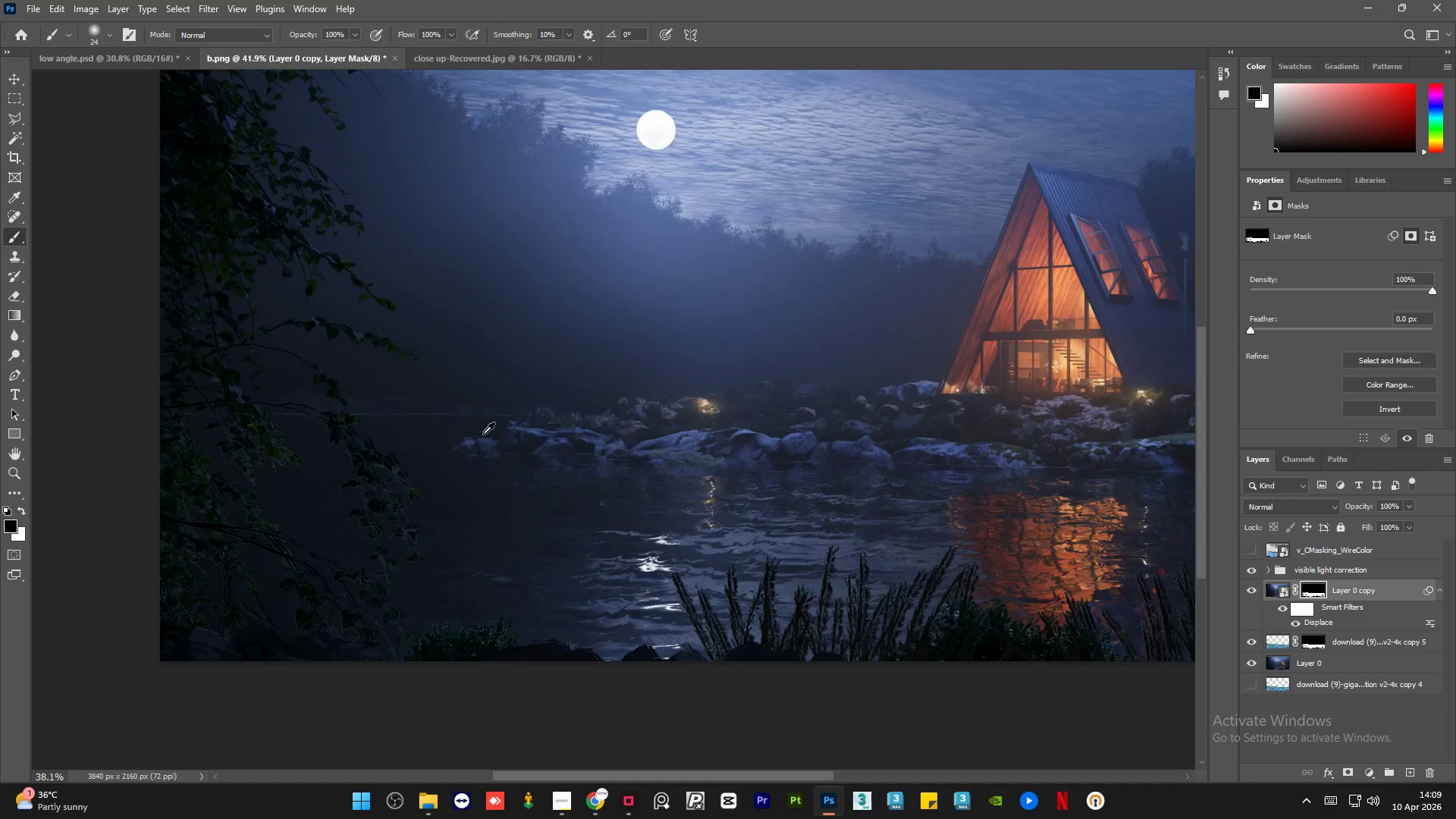 
hold_key(key=AltLeft, duration=1.34)
 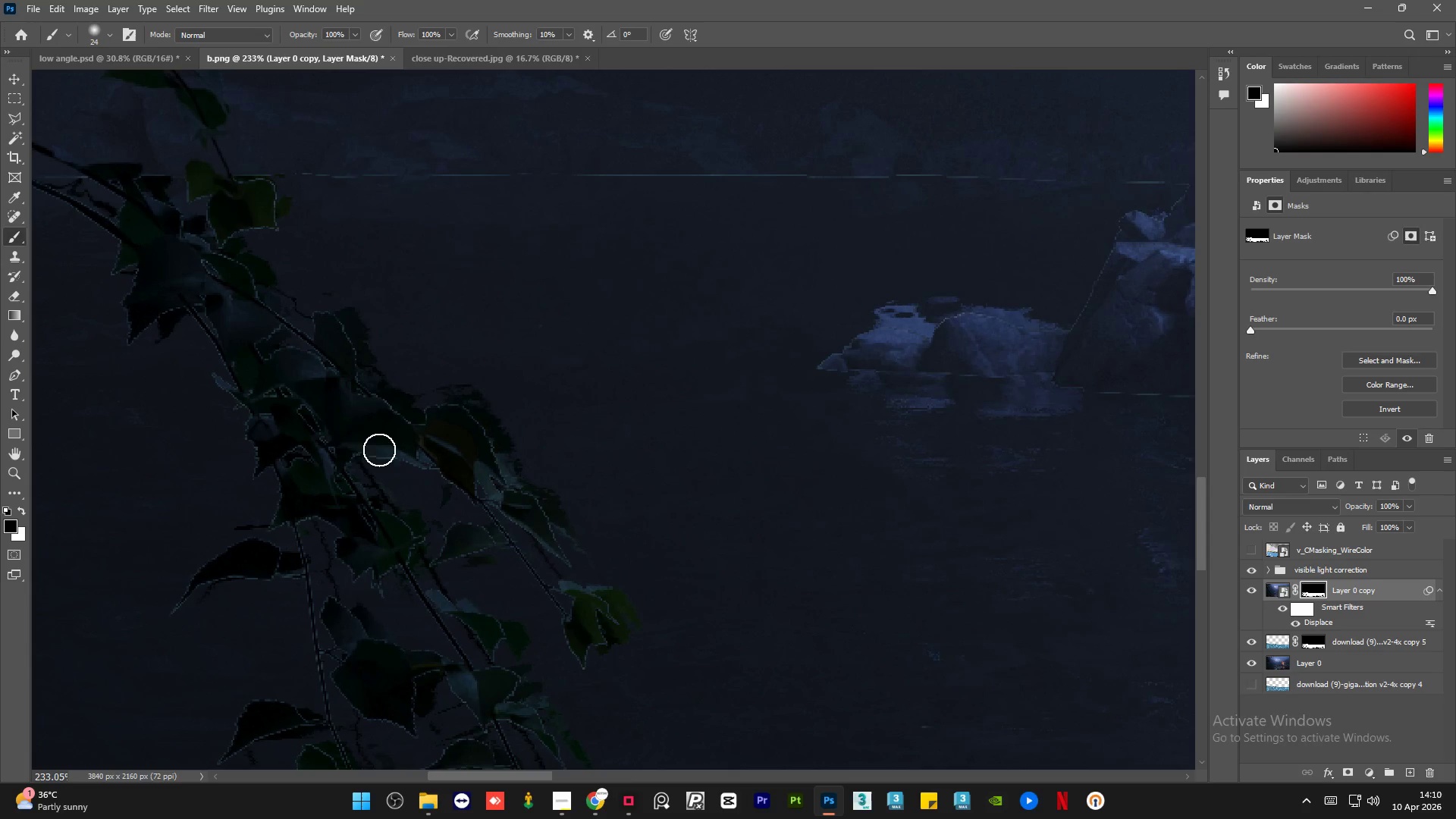 
left_click_drag(start_coordinate=[377, 451], to_coordinate=[392, 447])
 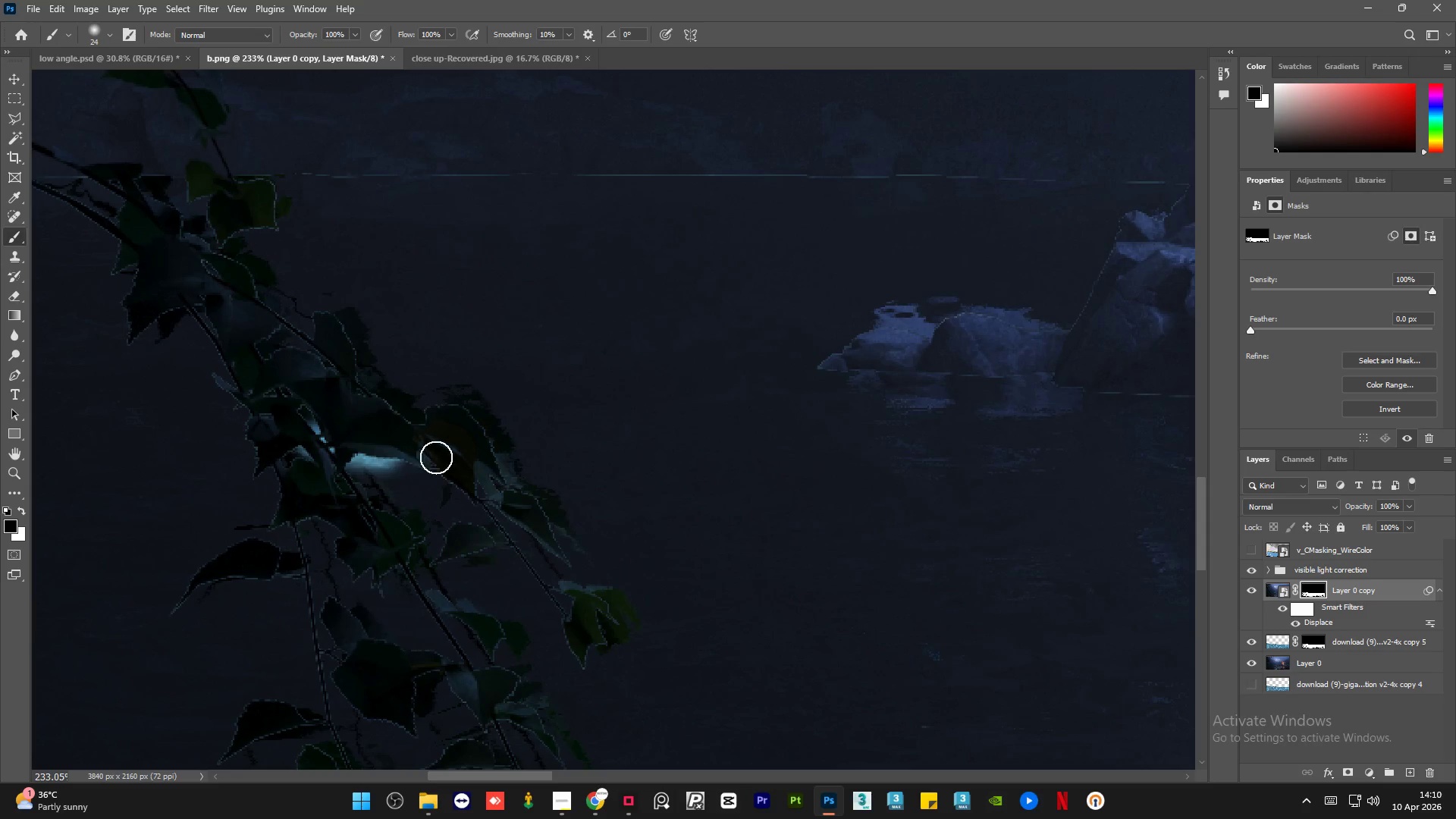 
scroll: coordinate [435, 463], scroll_direction: up, amount: 19.0
 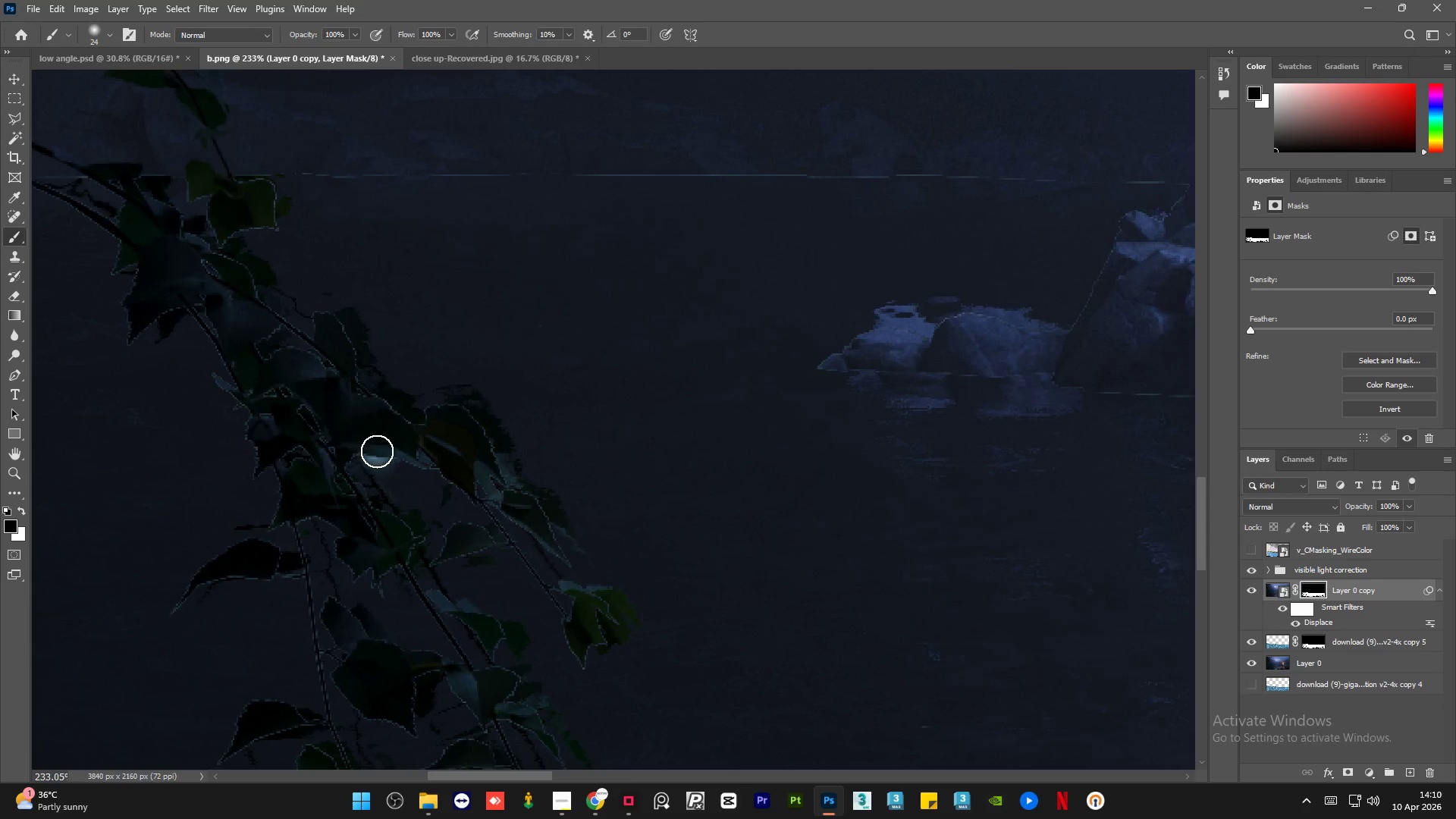 
key(Control+Z)
 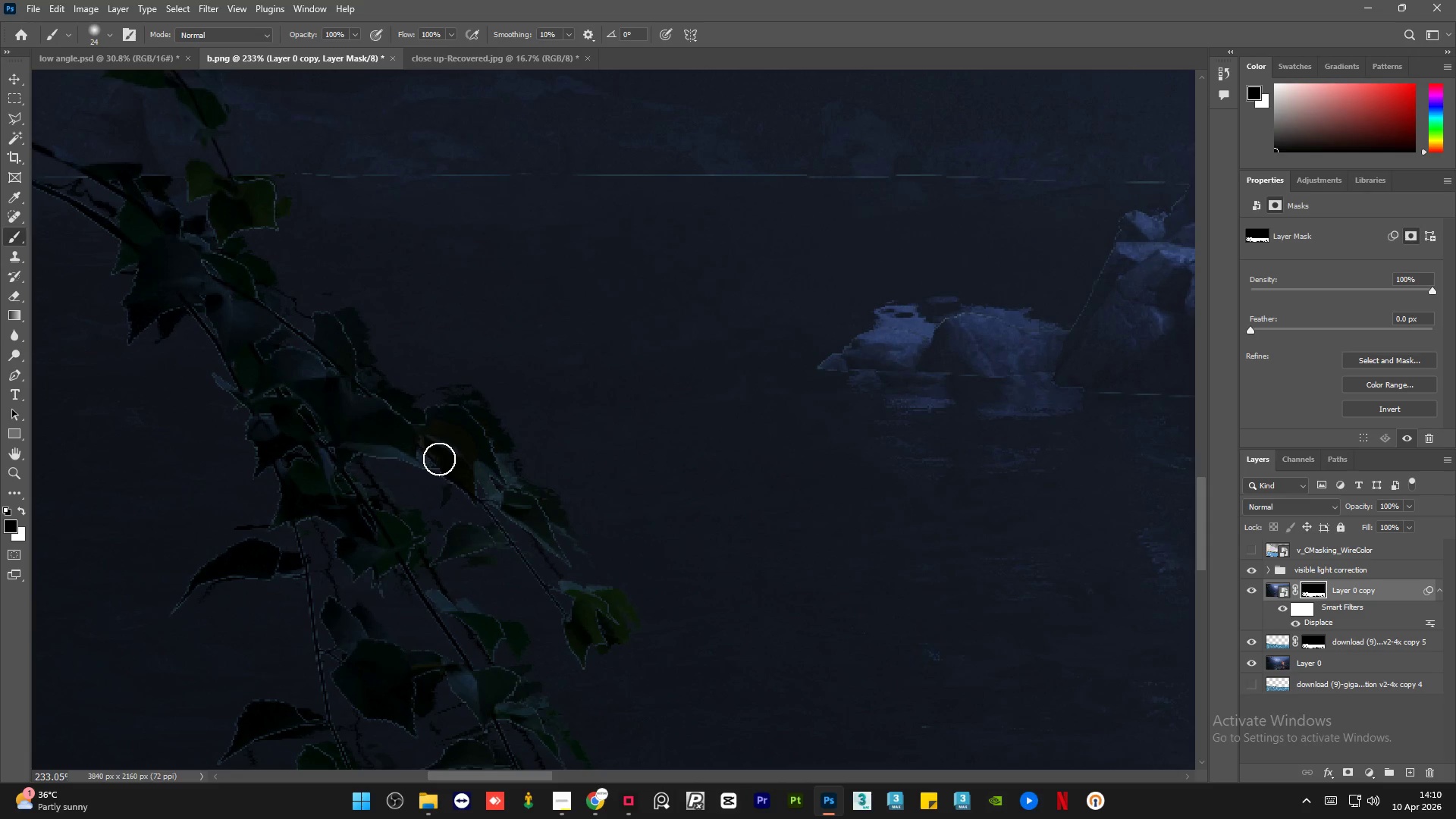 
key(X)
 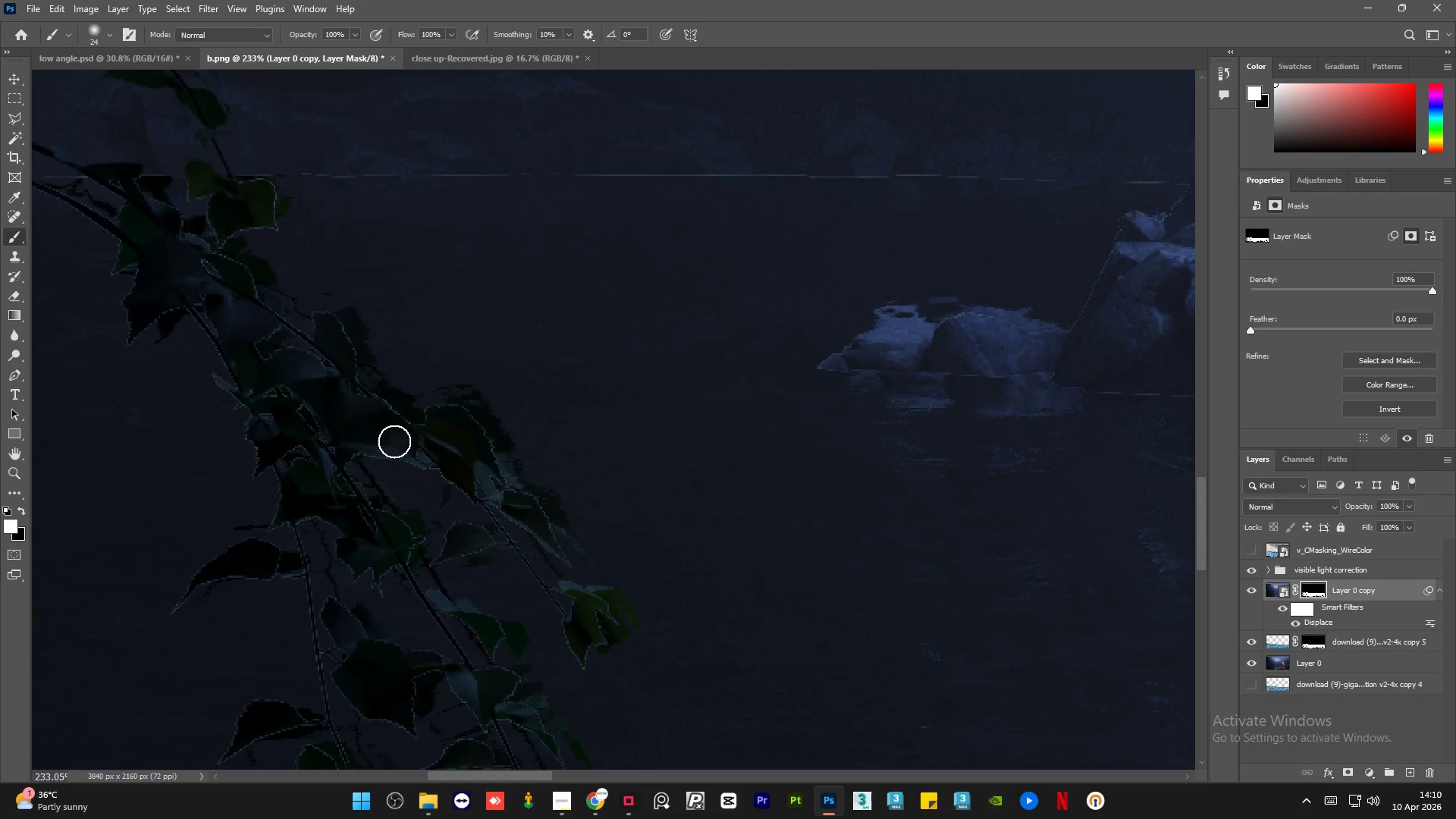 
left_click_drag(start_coordinate=[398, 441], to_coordinate=[474, 454])
 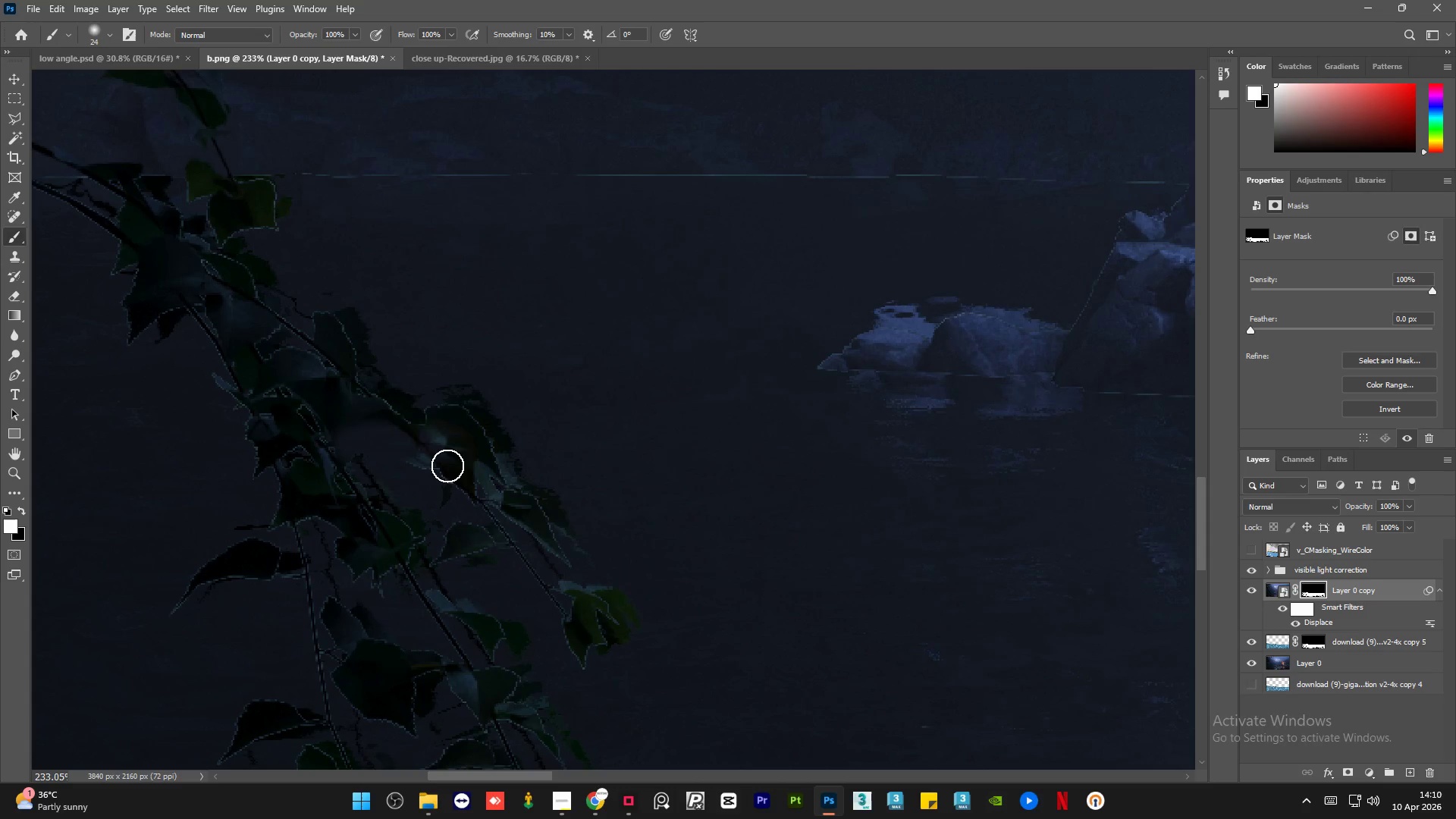 
left_click_drag(start_coordinate=[391, 431], to_coordinate=[508, 497])
 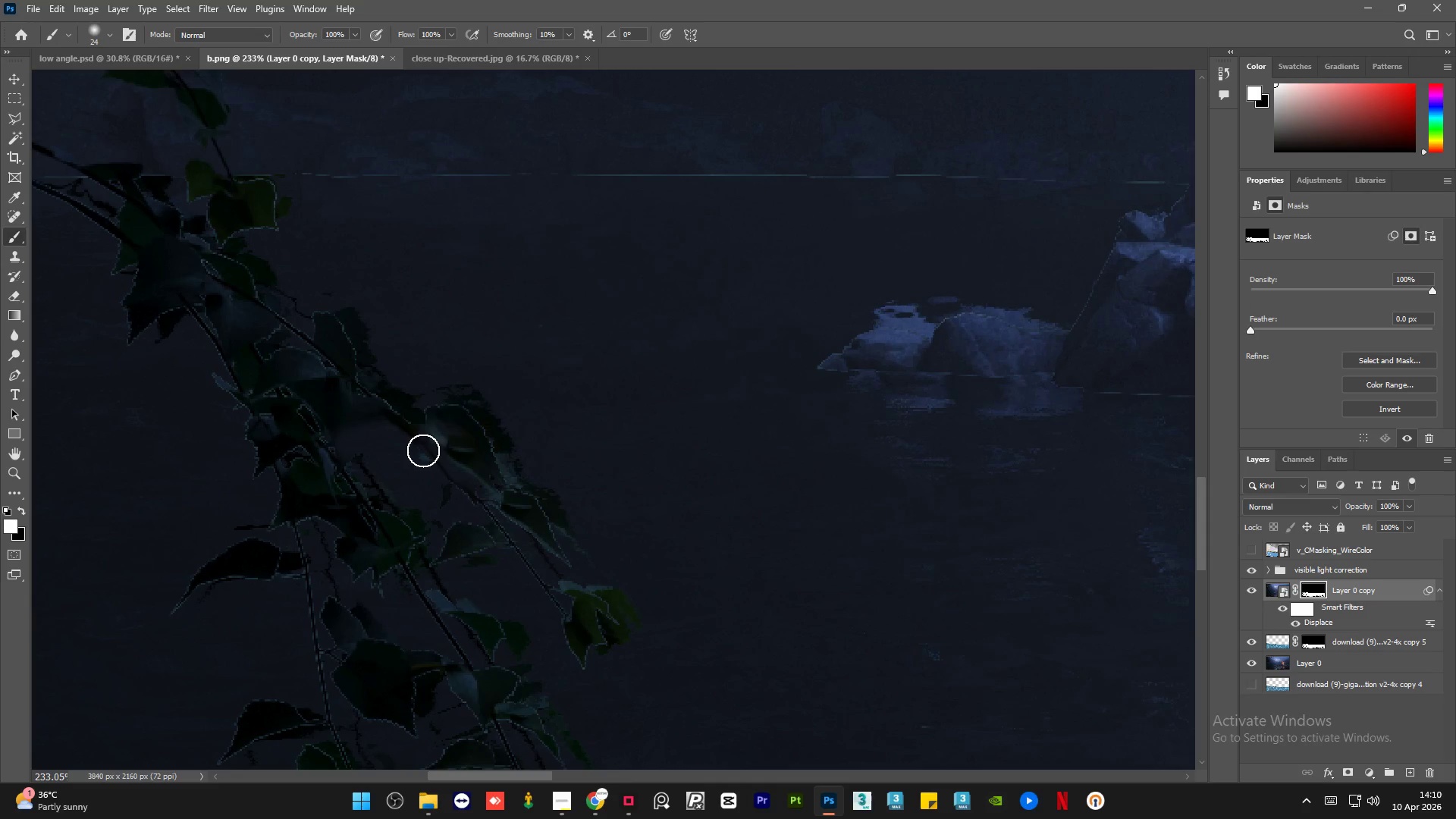 
left_click_drag(start_coordinate=[423, 450], to_coordinate=[557, 561])
 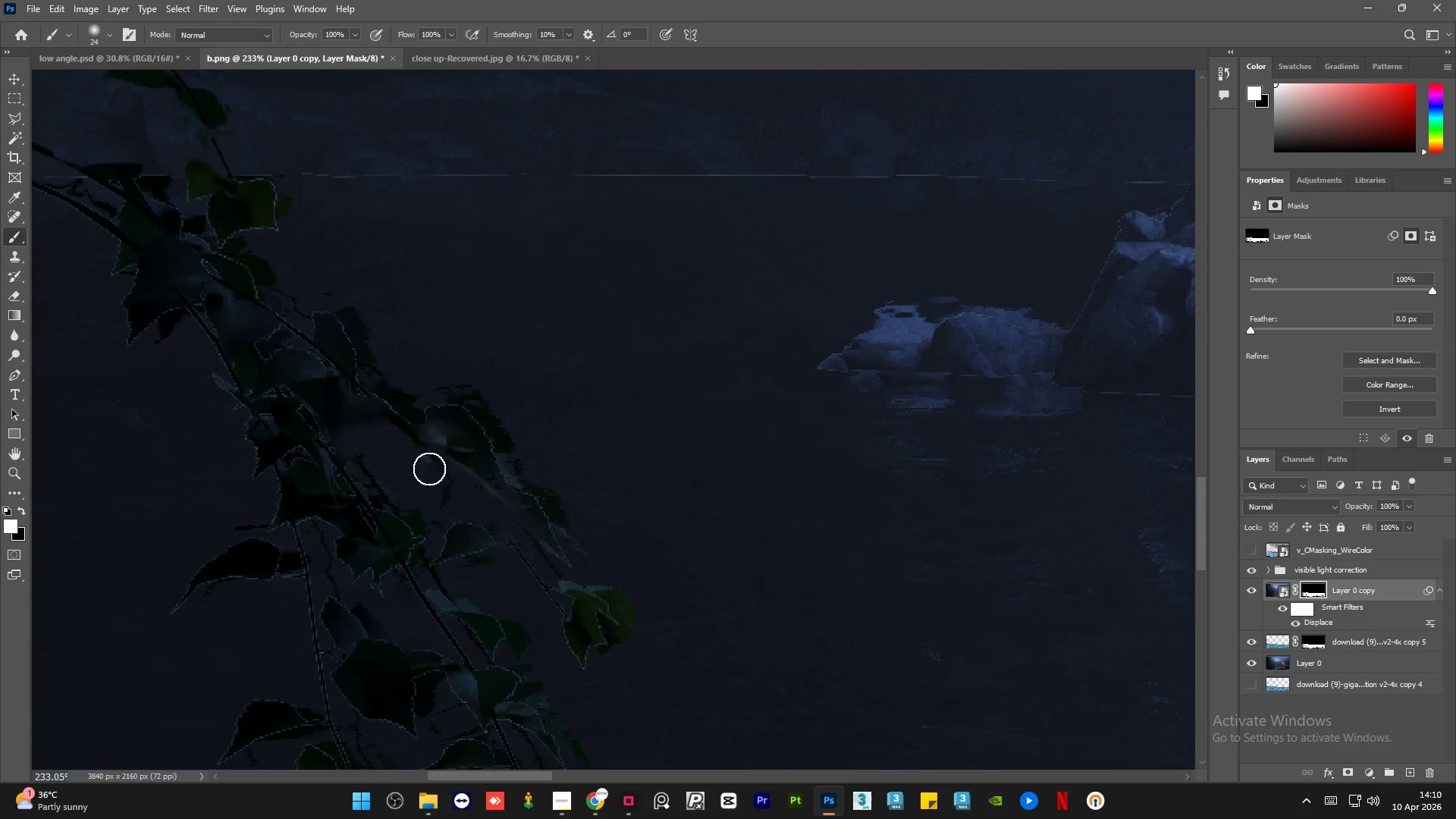 
left_click_drag(start_coordinate=[429, 469], to_coordinate=[617, 617])
 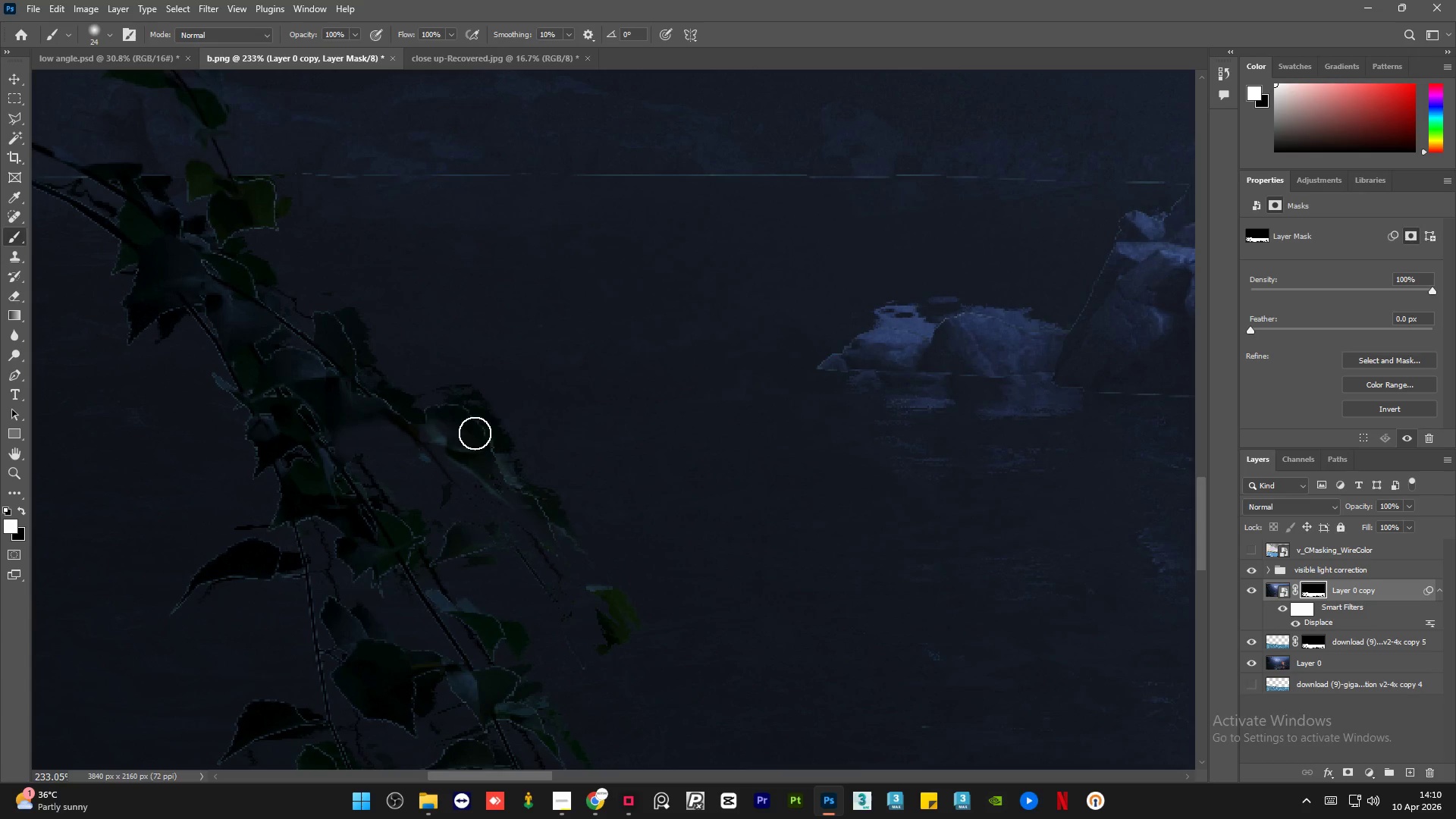 
key(Alt+AltLeft)
 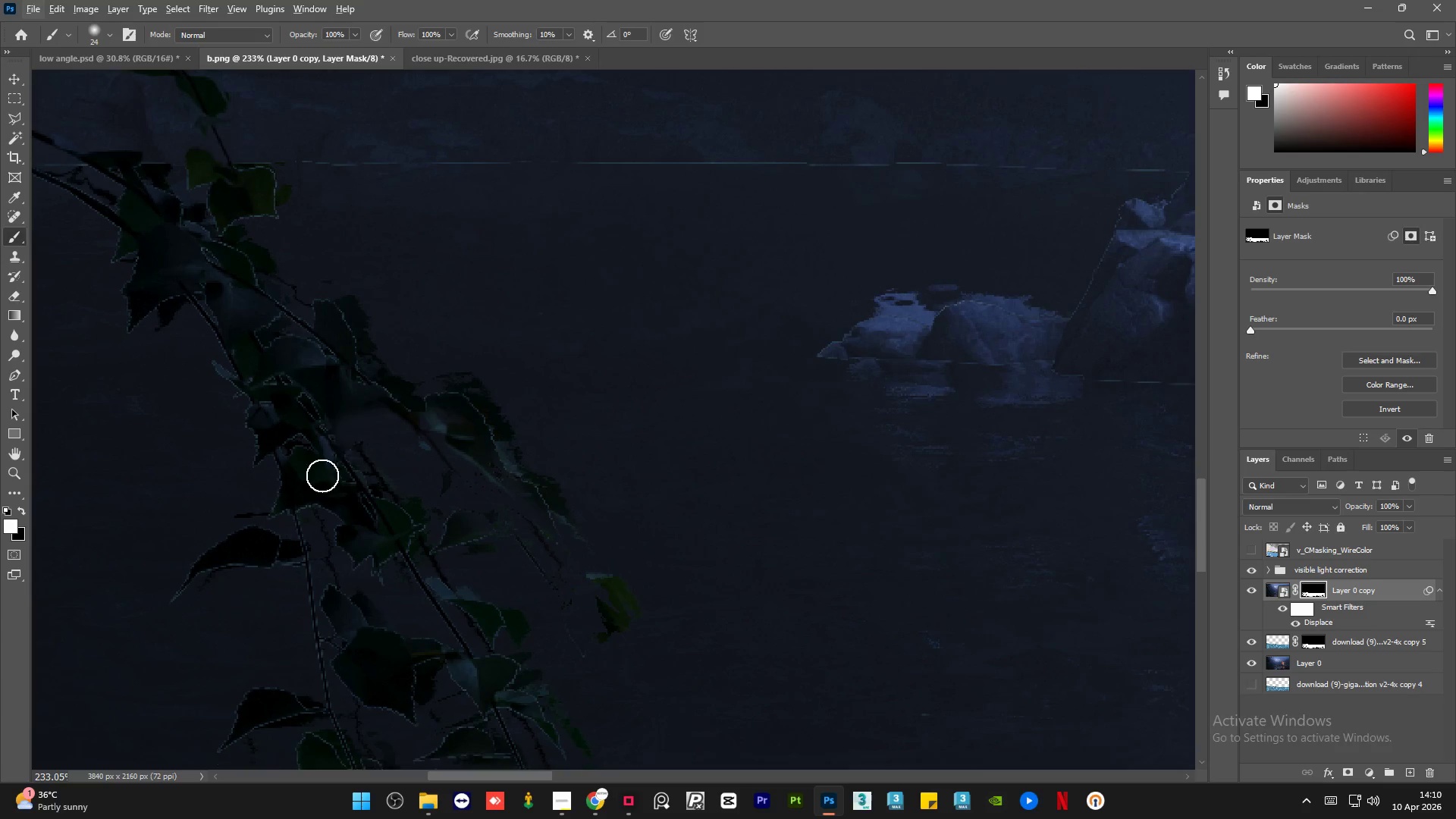 
hold_key(key=AltLeft, duration=1.5)
 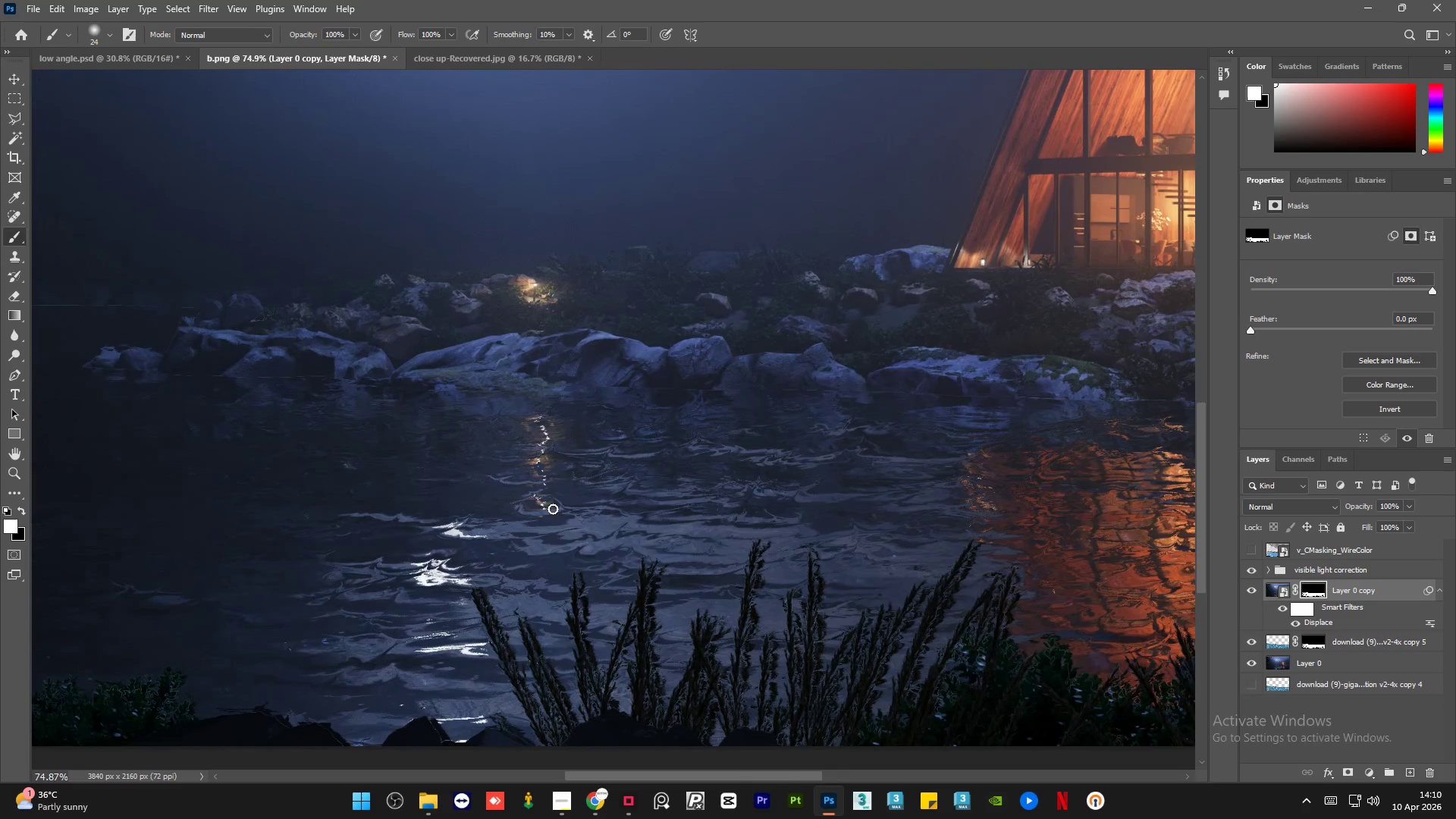 
scroll: coordinate [328, 469], scroll_direction: down, amount: 1.0
 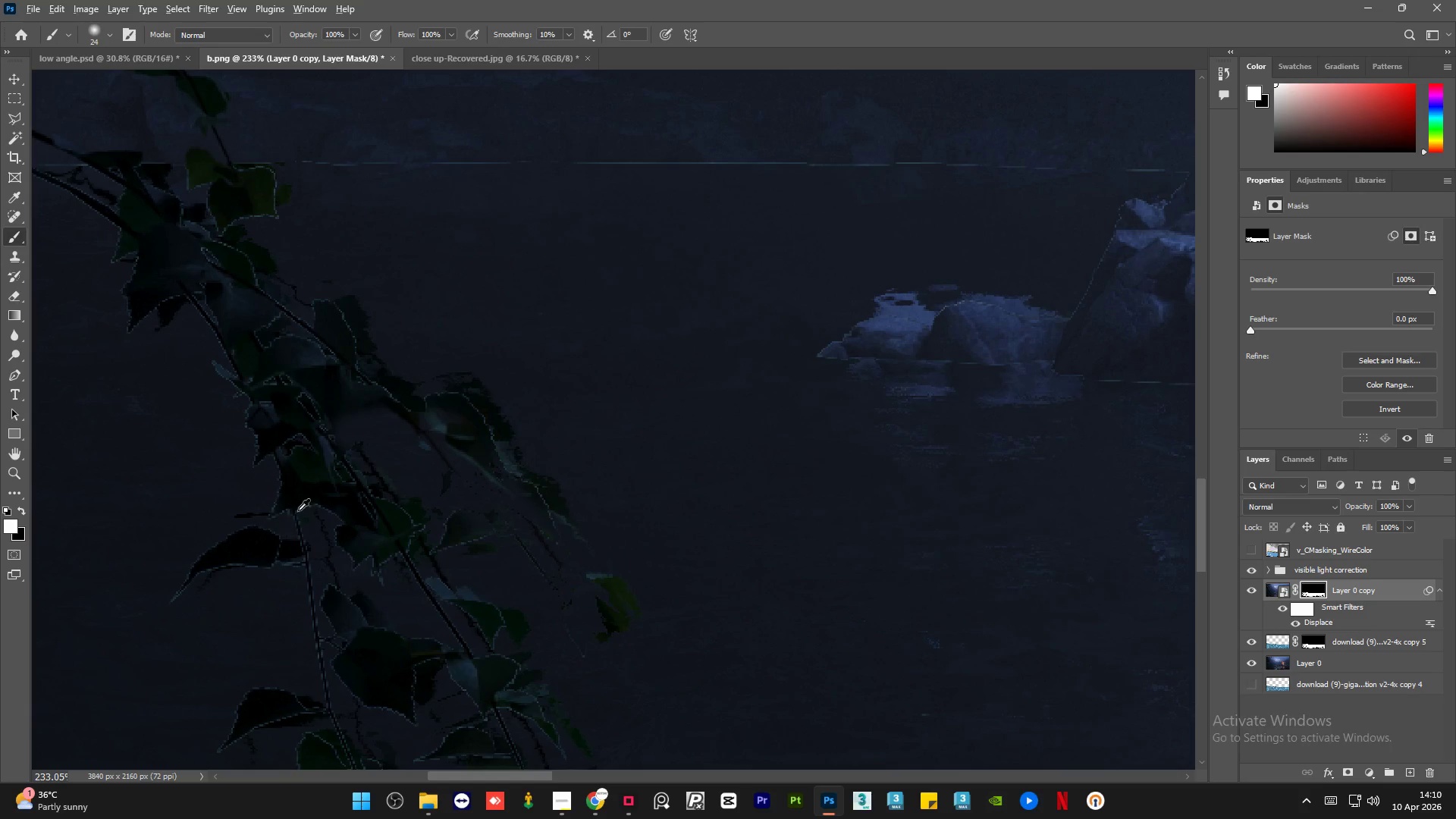 
hold_key(key=AltLeft, duration=0.39)
 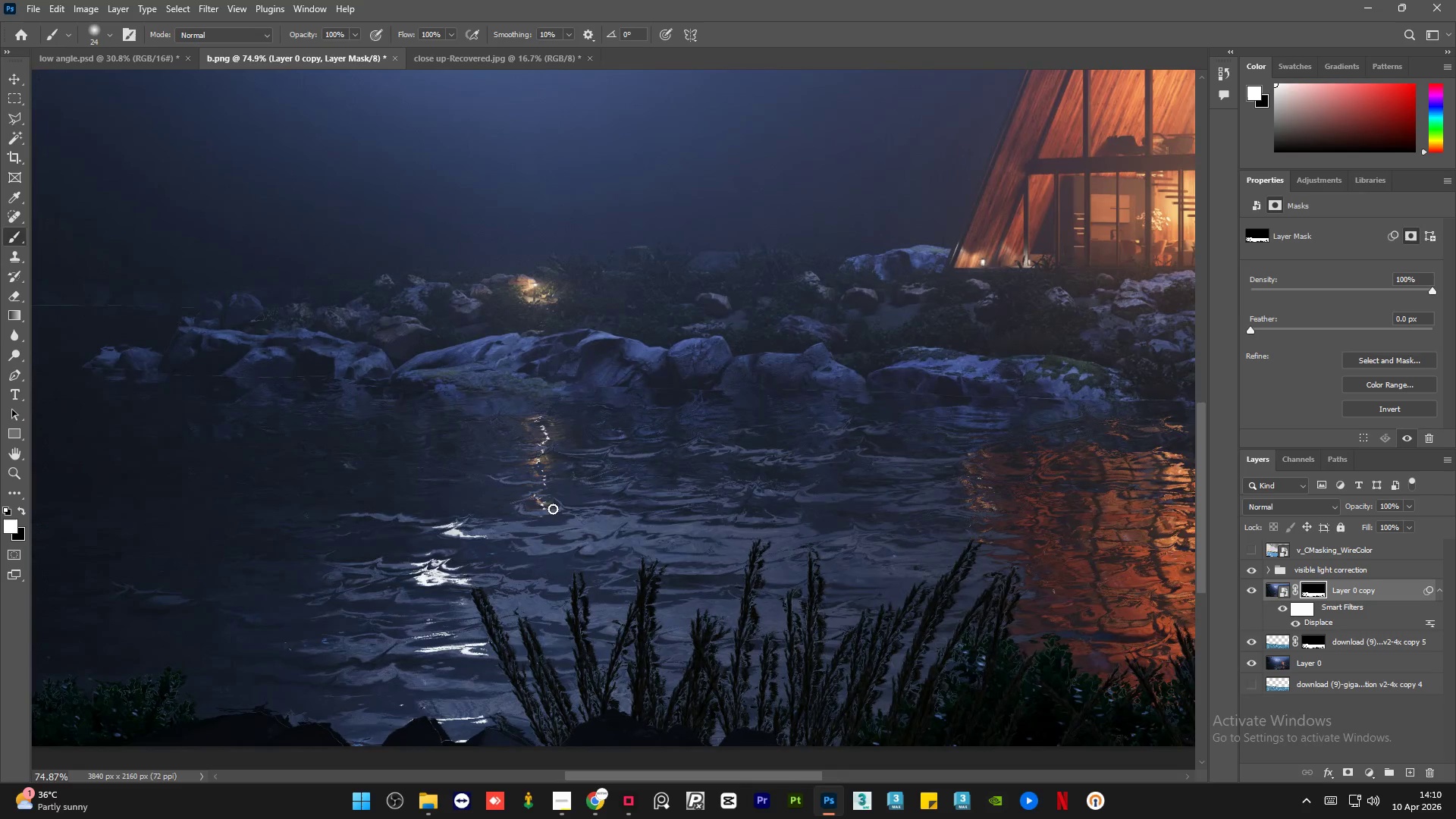 
hold_key(key=AltLeft, duration=0.56)
 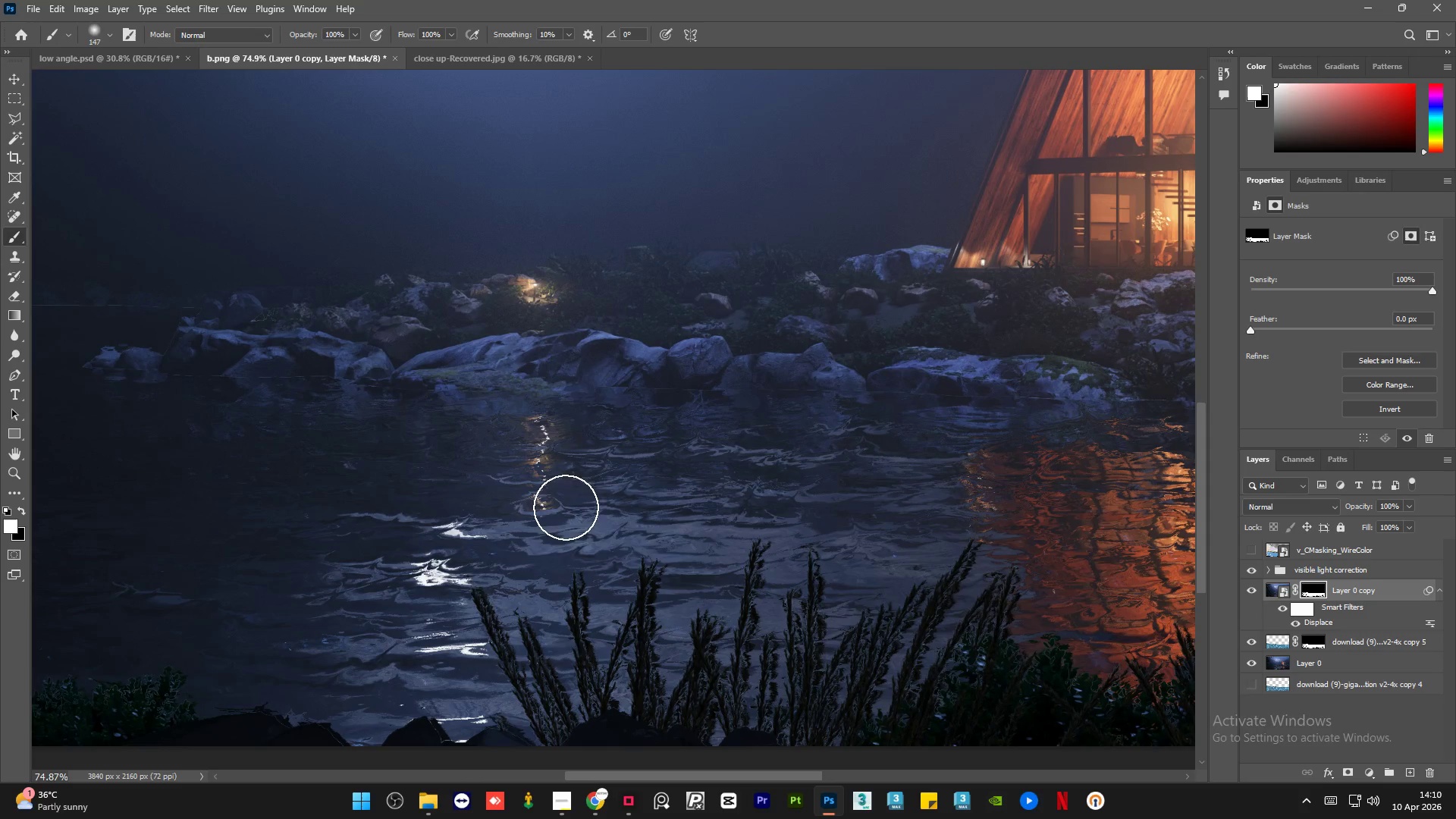 
scroll: coordinate [601, 551], scroll_direction: down, amount: 12.0
 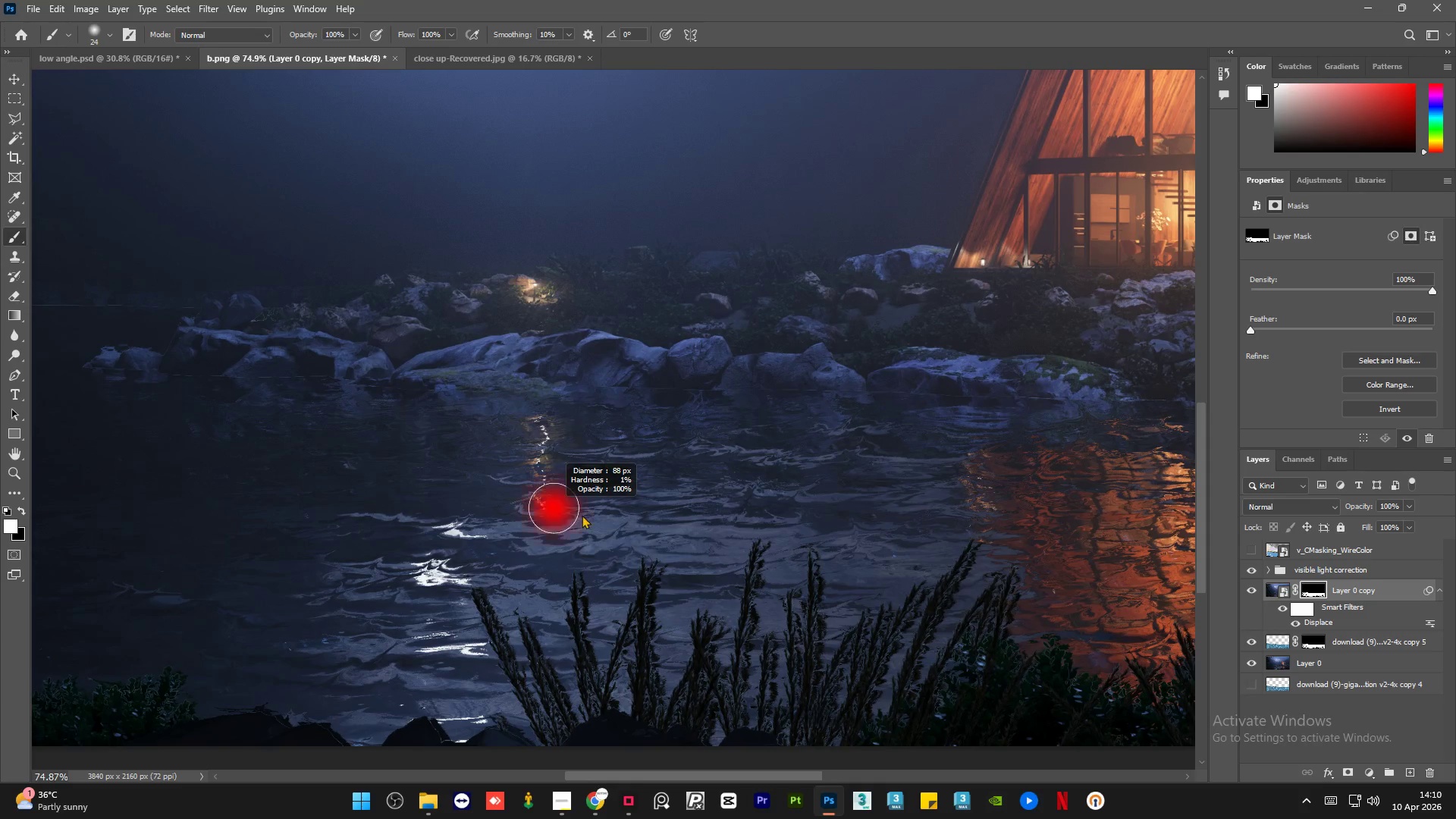 
left_click_drag(start_coordinate=[589, 499], to_coordinate=[578, 436])
 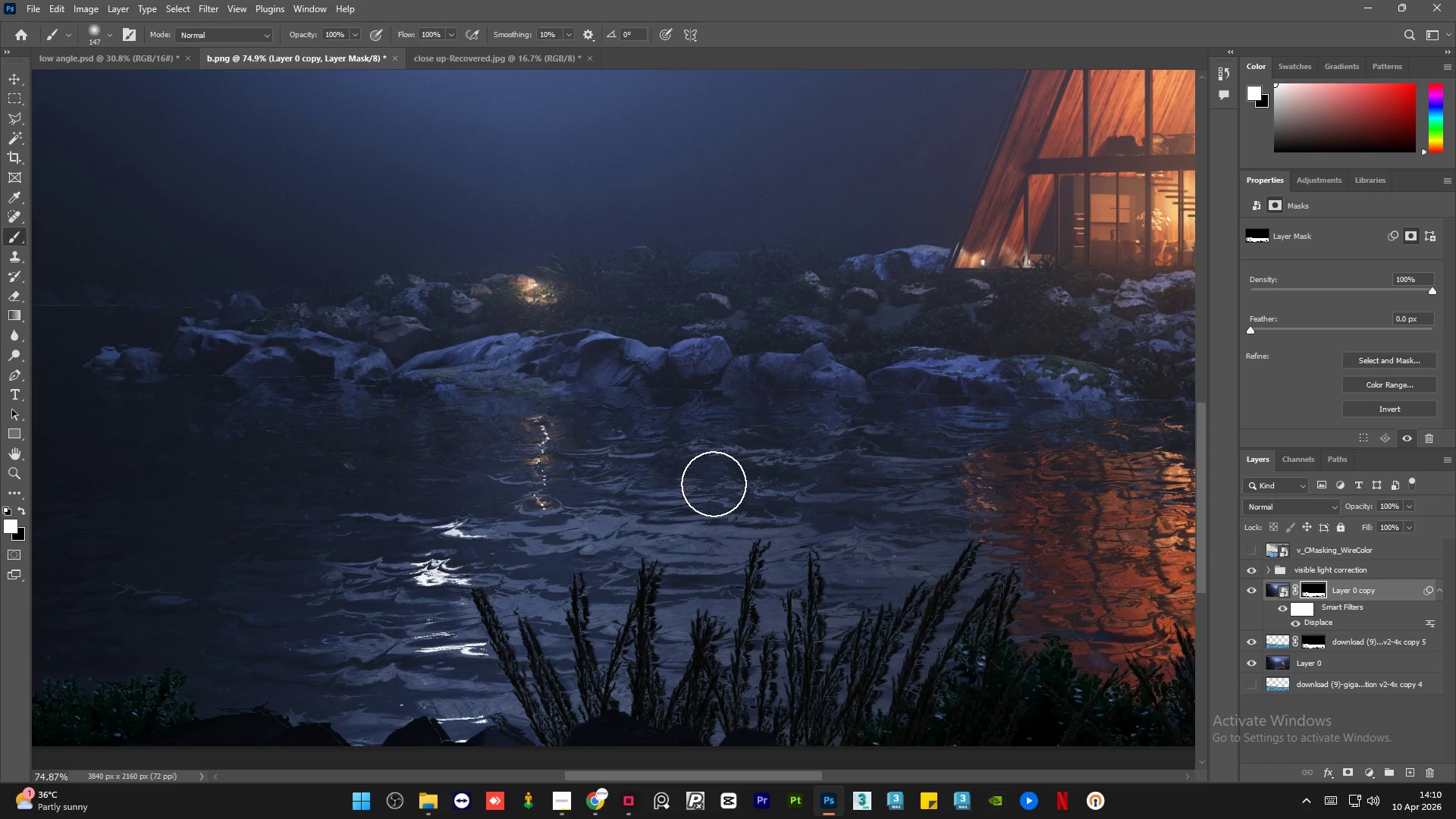 
left_click_drag(start_coordinate=[691, 490], to_coordinate=[476, 492])
 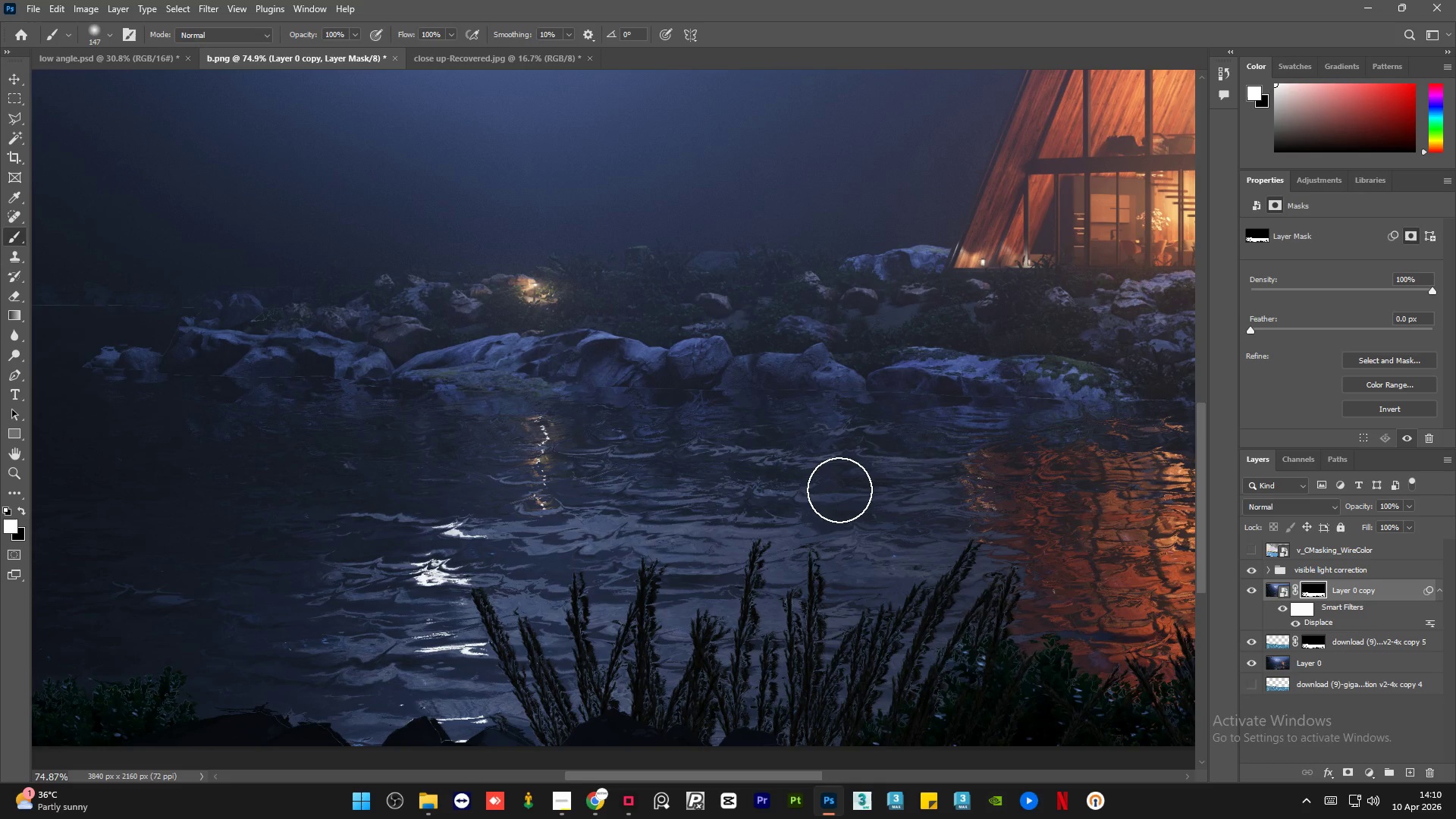 
key(Control+Z)
 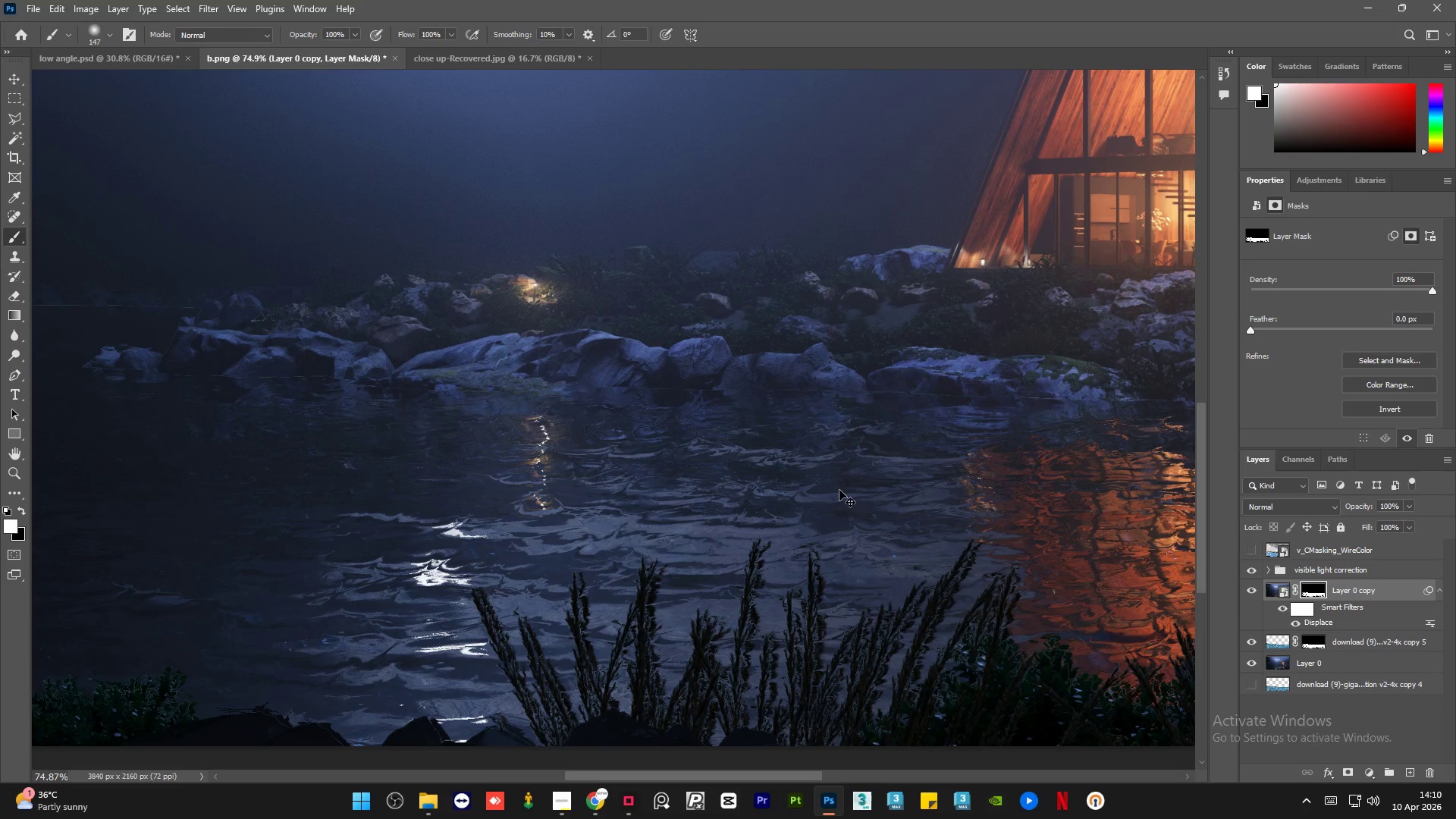 
key(Control+Z)
 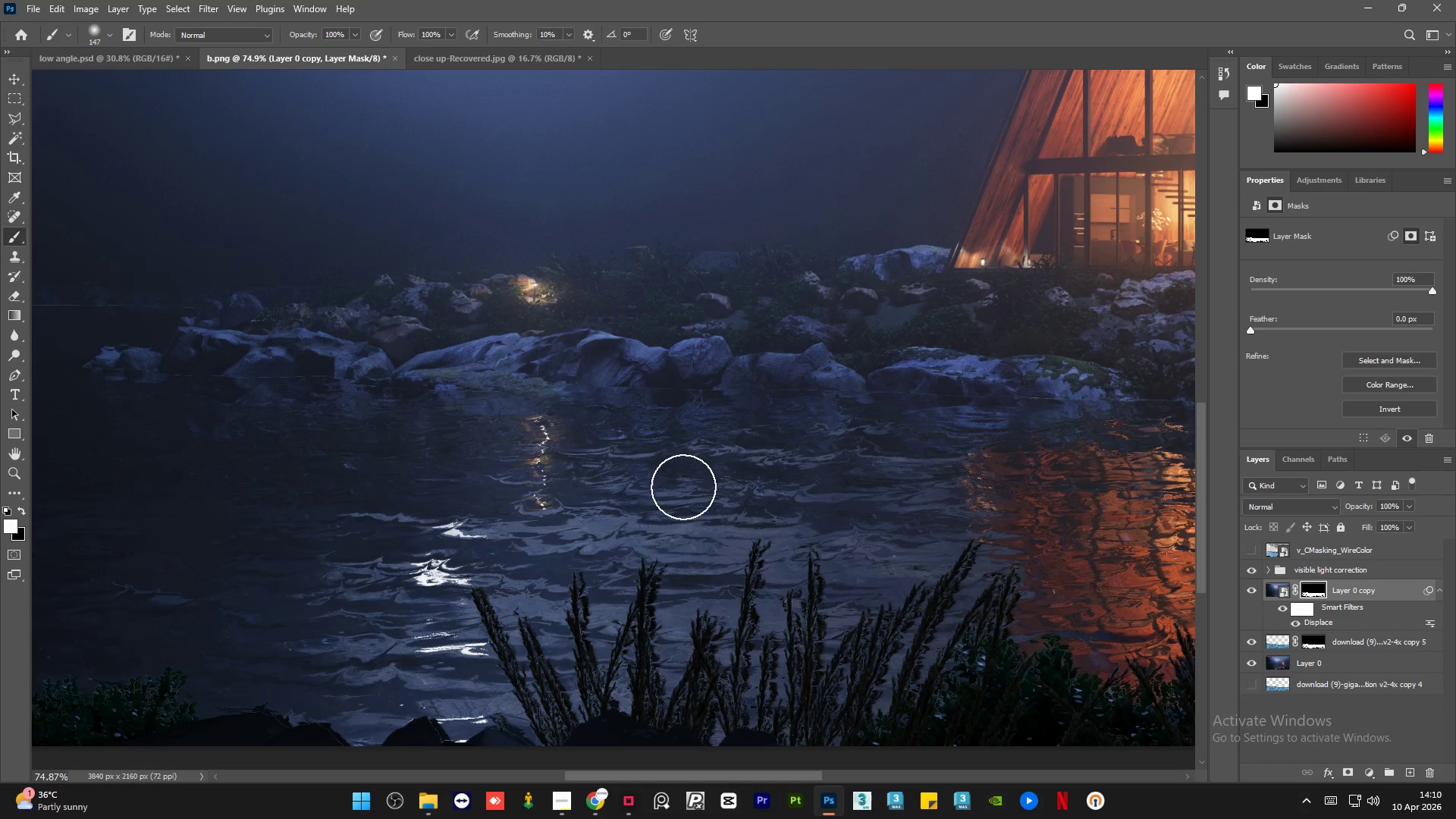 
hold_key(key=AltLeft, duration=1.5)
scroll: coordinate [617, 513], scroll_direction: down, amount: 6.0
 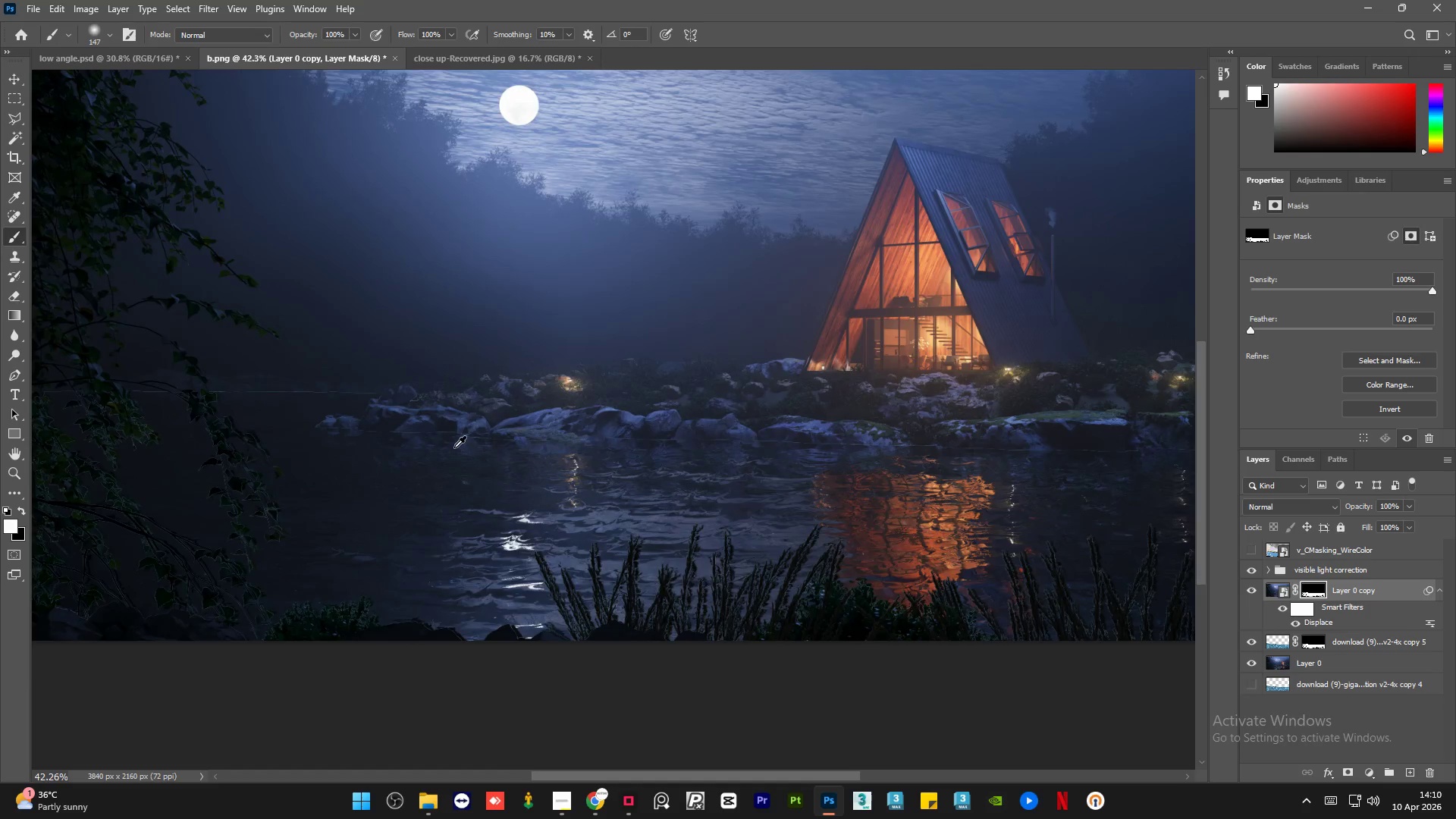 
hold_key(key=AltLeft, duration=0.83)
scroll: coordinate [322, 421], scroll_direction: up, amount: 18.0
 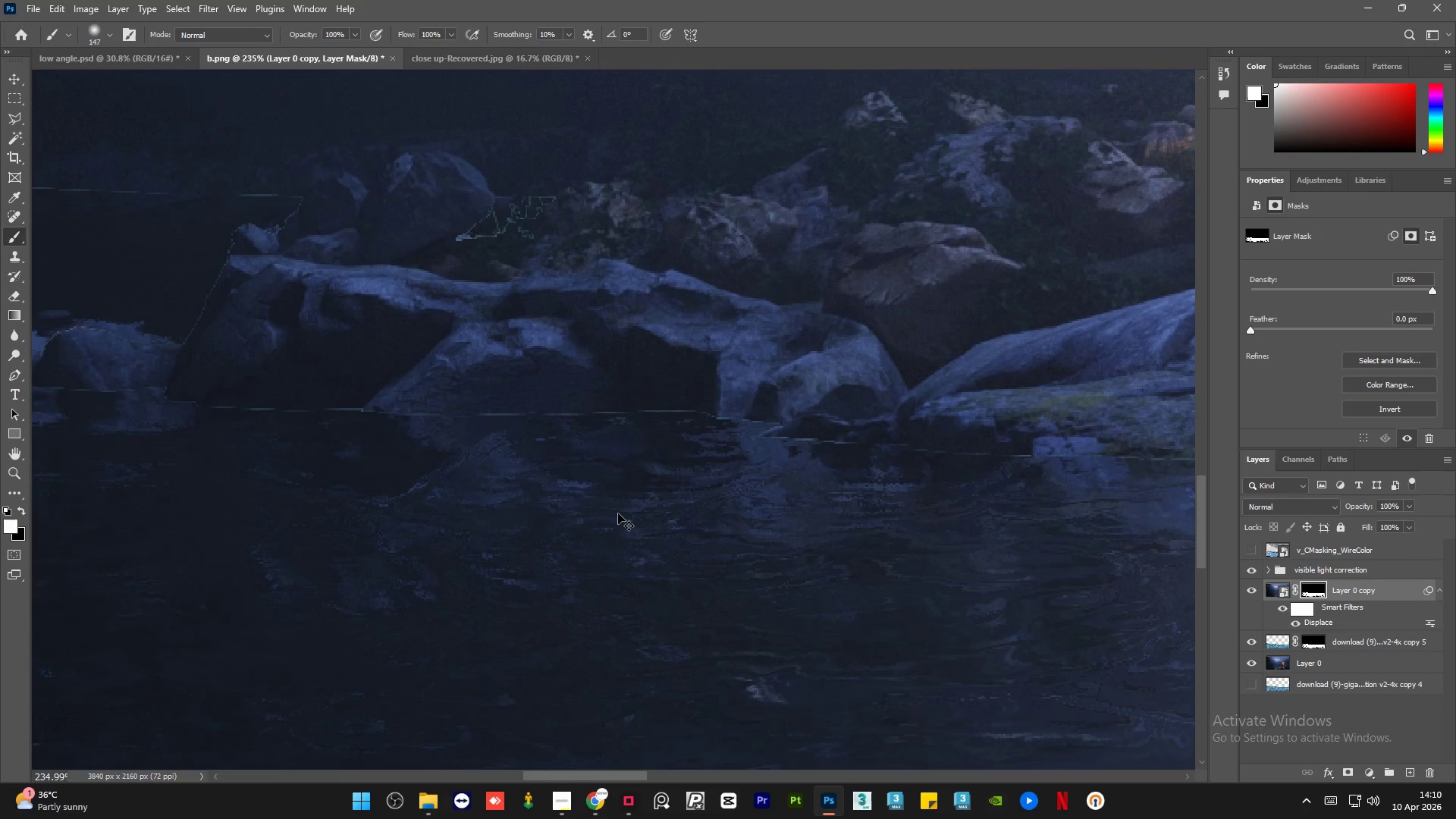 
key(Control+Z)
 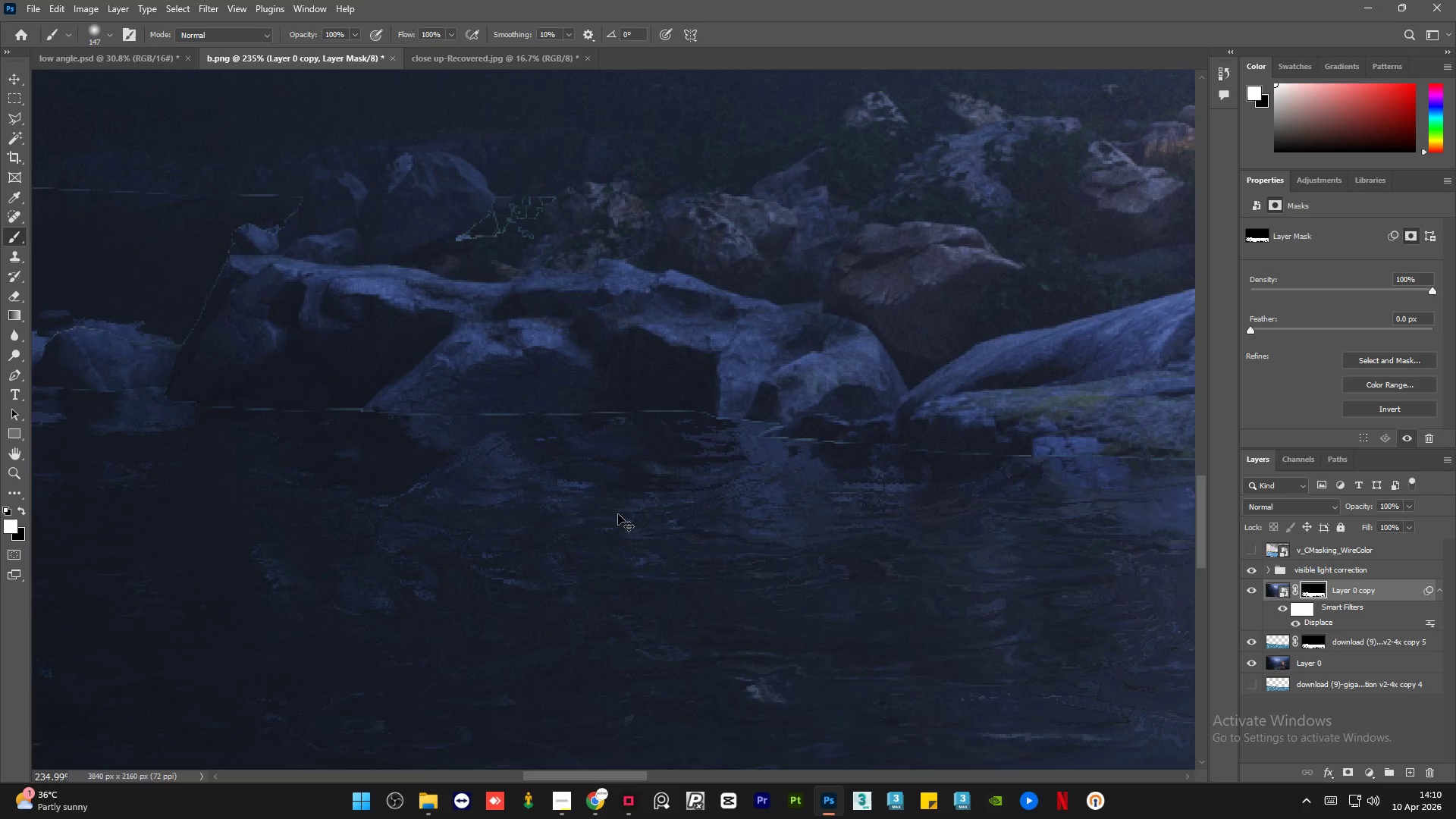 
key(Control+Z)
 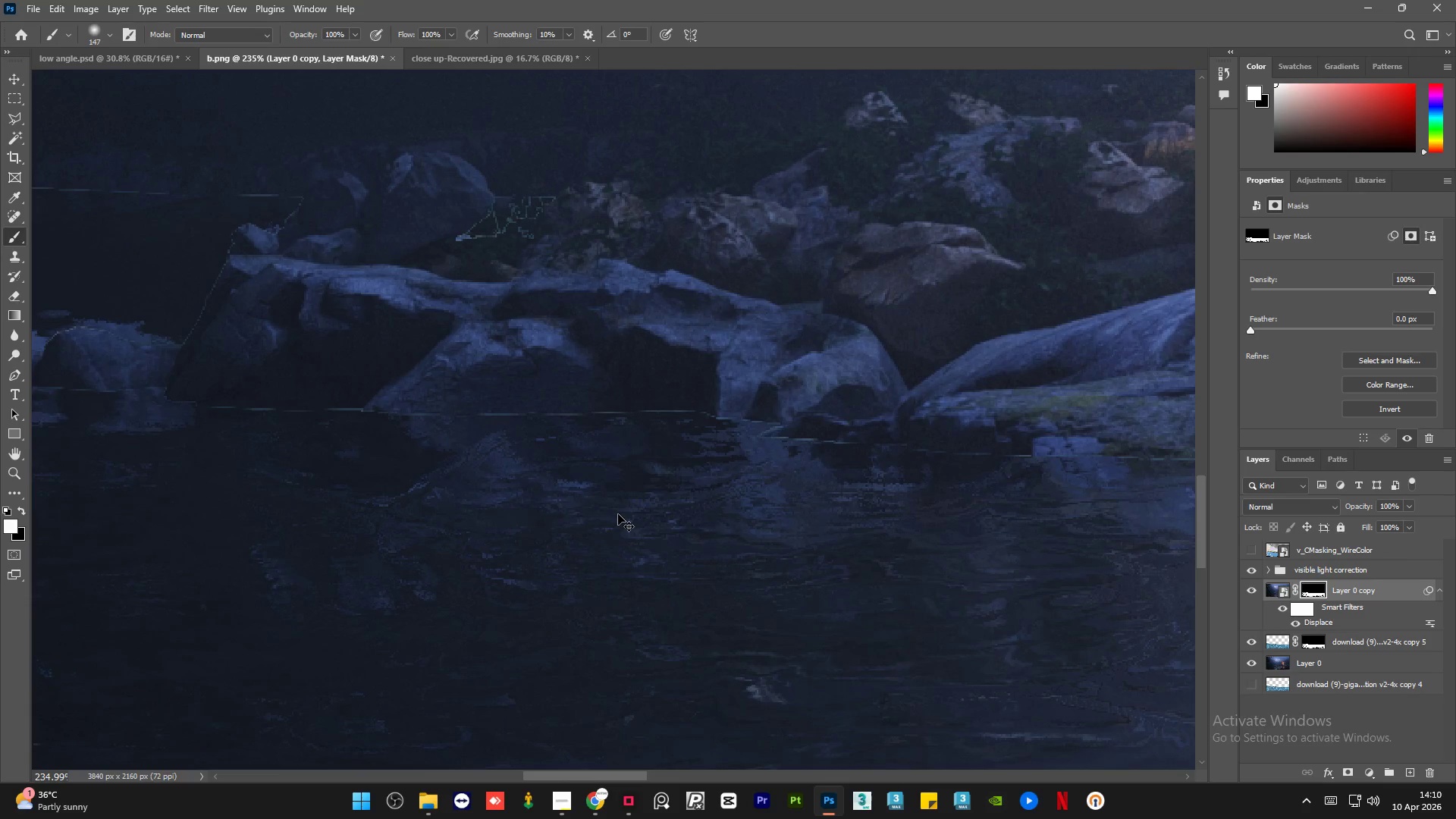 
key(Control+Z)
 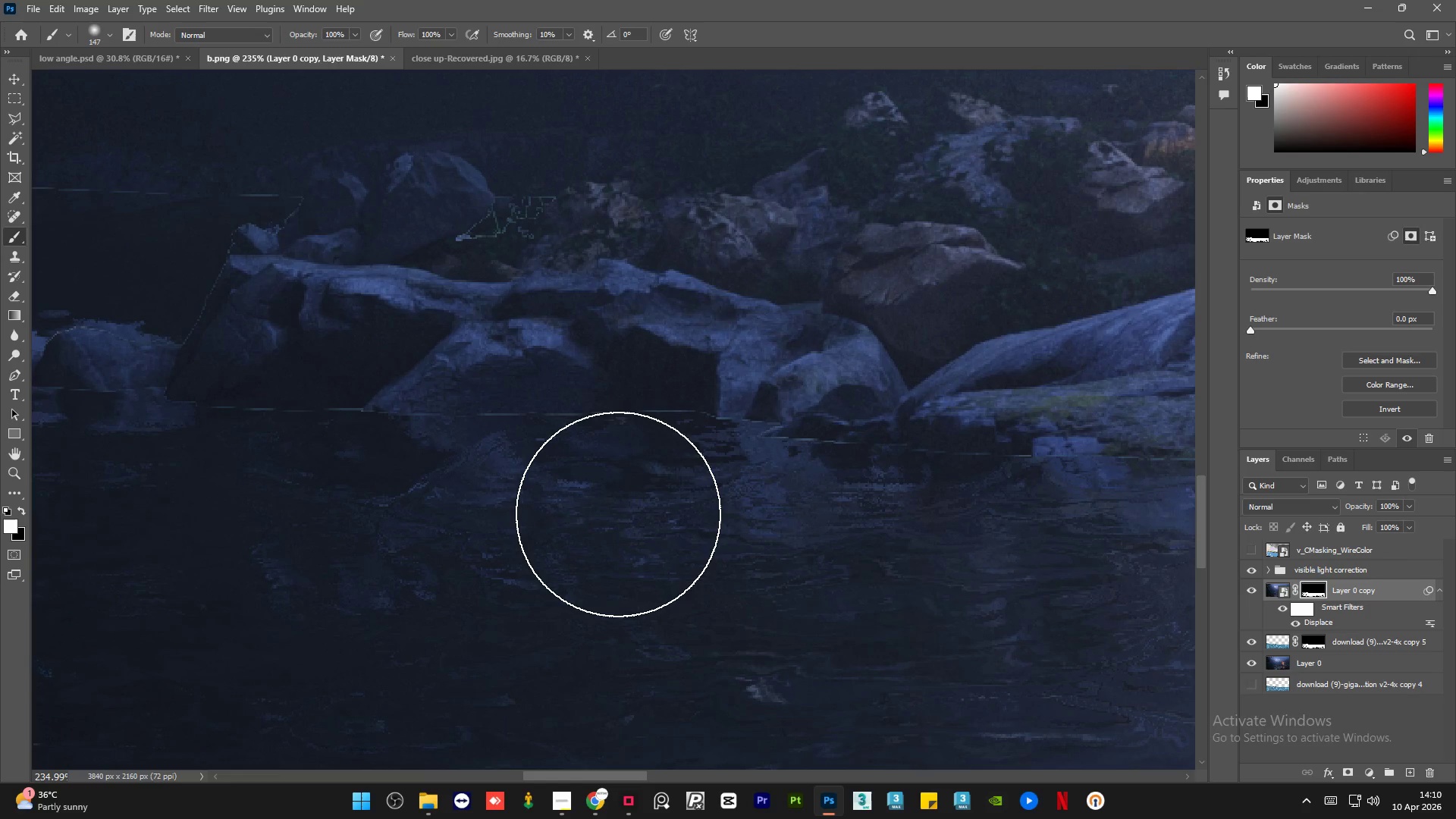 
hold_key(key=AltLeft, duration=1.5)
hold_key(key=AltLeft, duration=1.12)
scroll: coordinate [326, 555], scroll_direction: down, amount: 21.0
 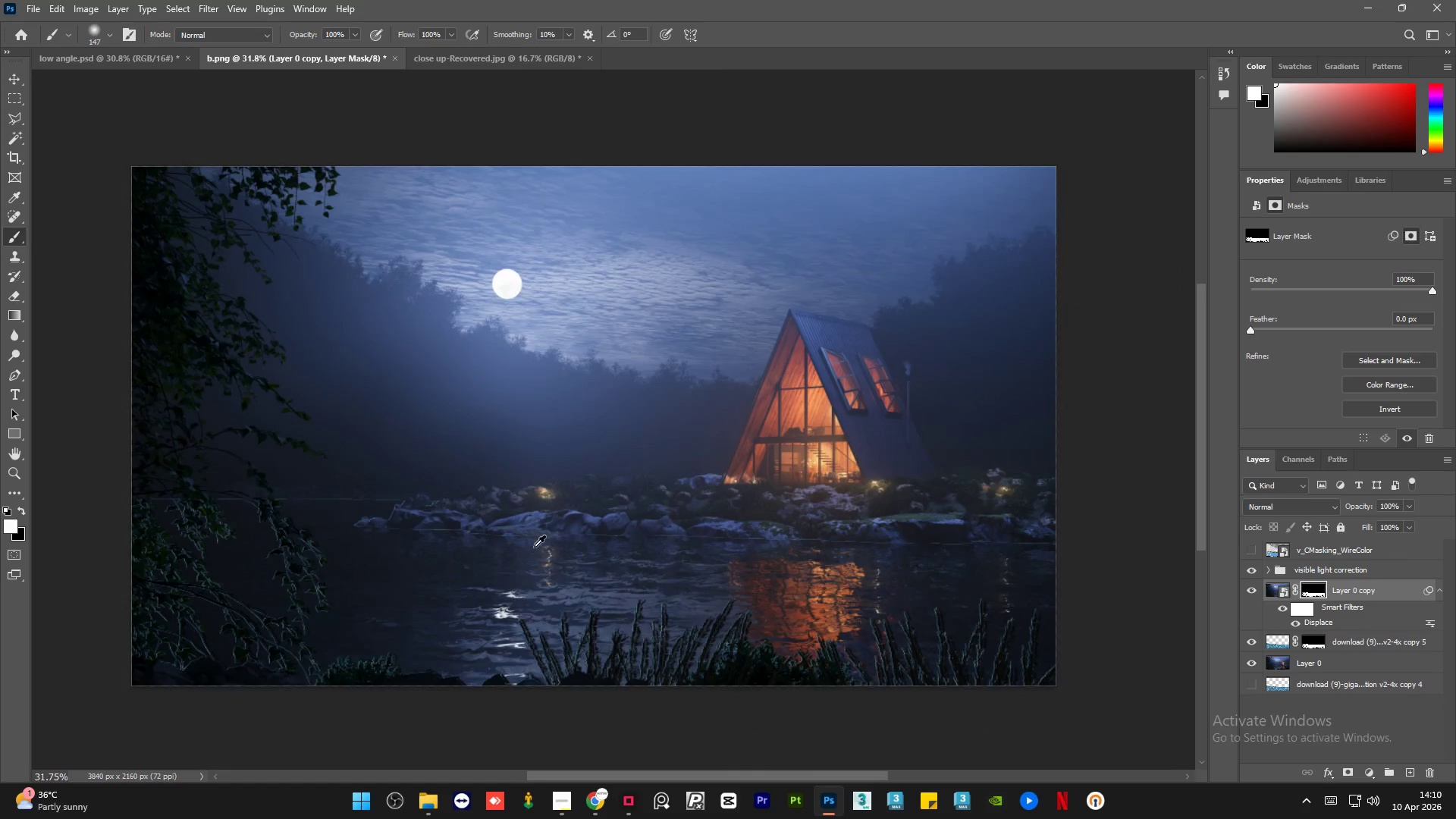 
scroll: coordinate [539, 547], scroll_direction: up, amount: 1.0
 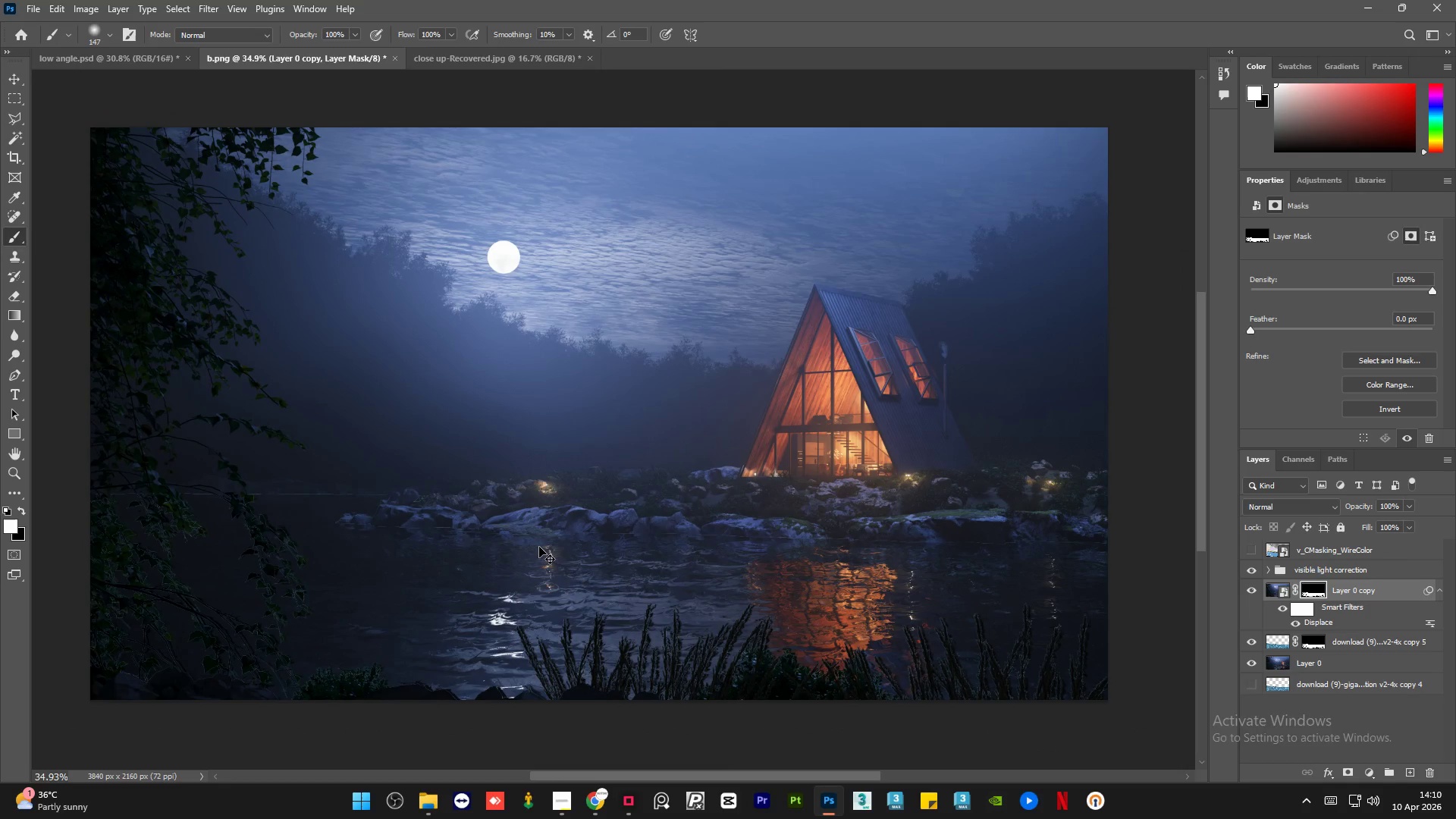 
key(Control+Z)
 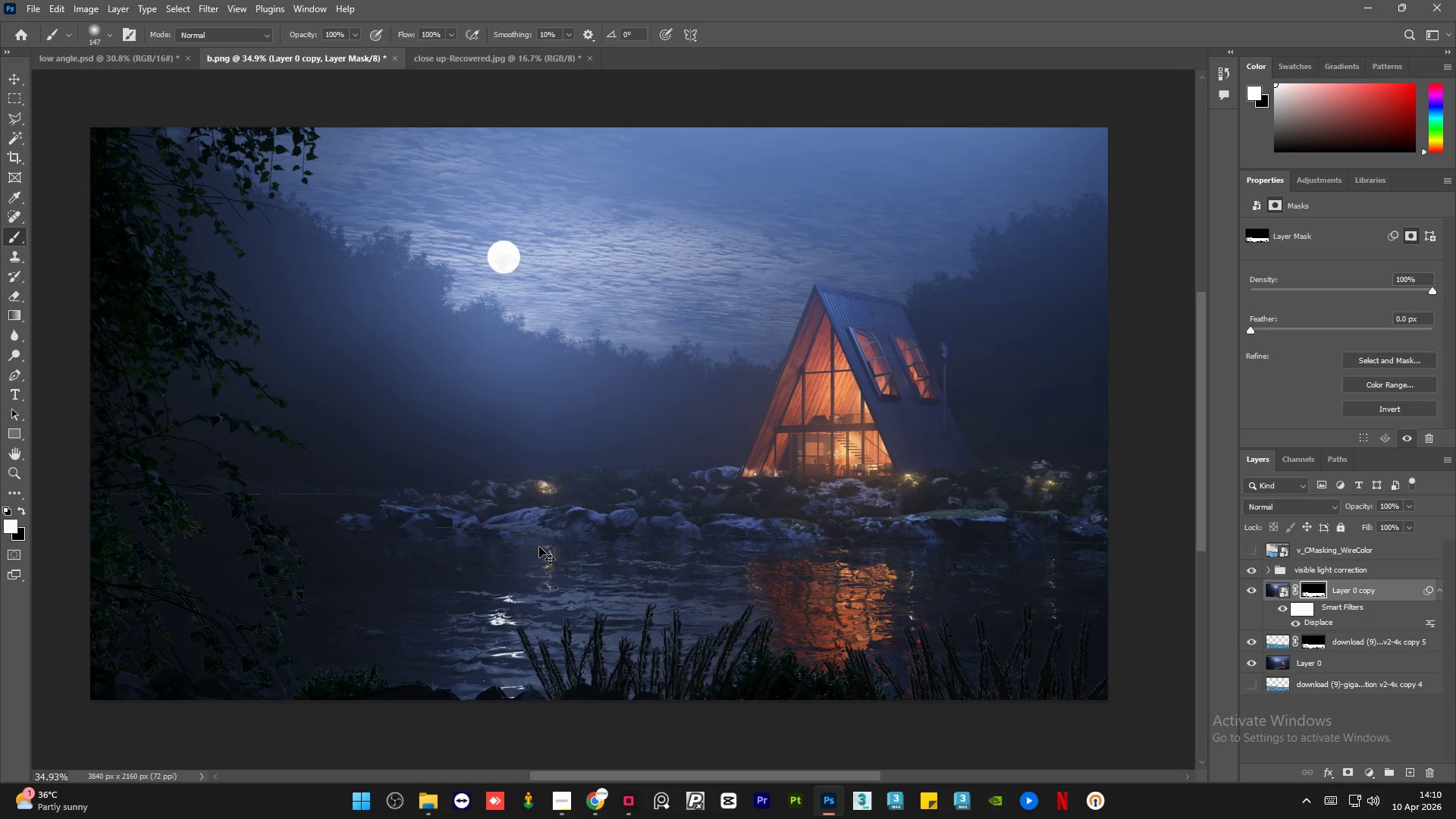 
key(Control+Z)
 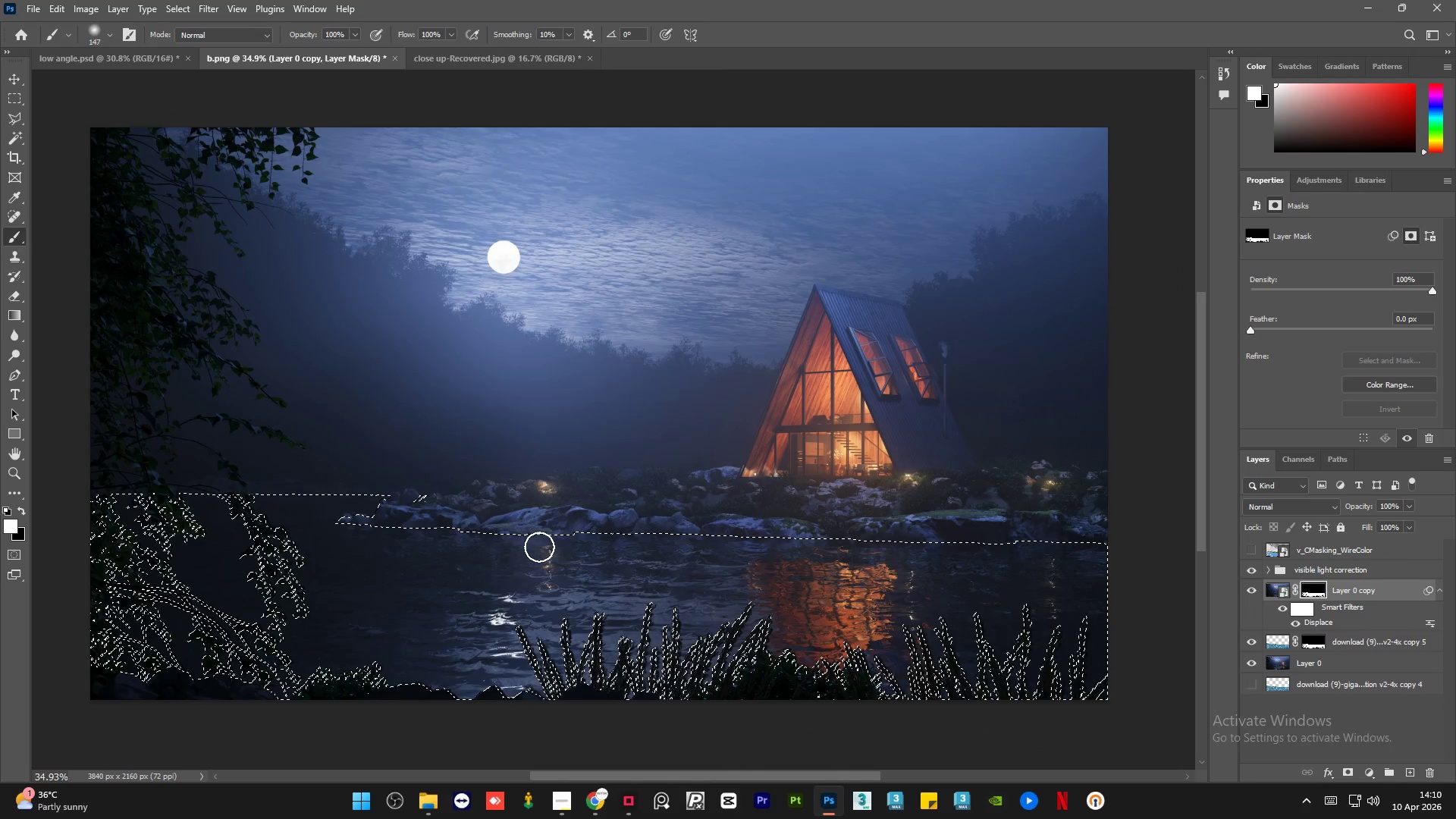 
key(Control+D)
 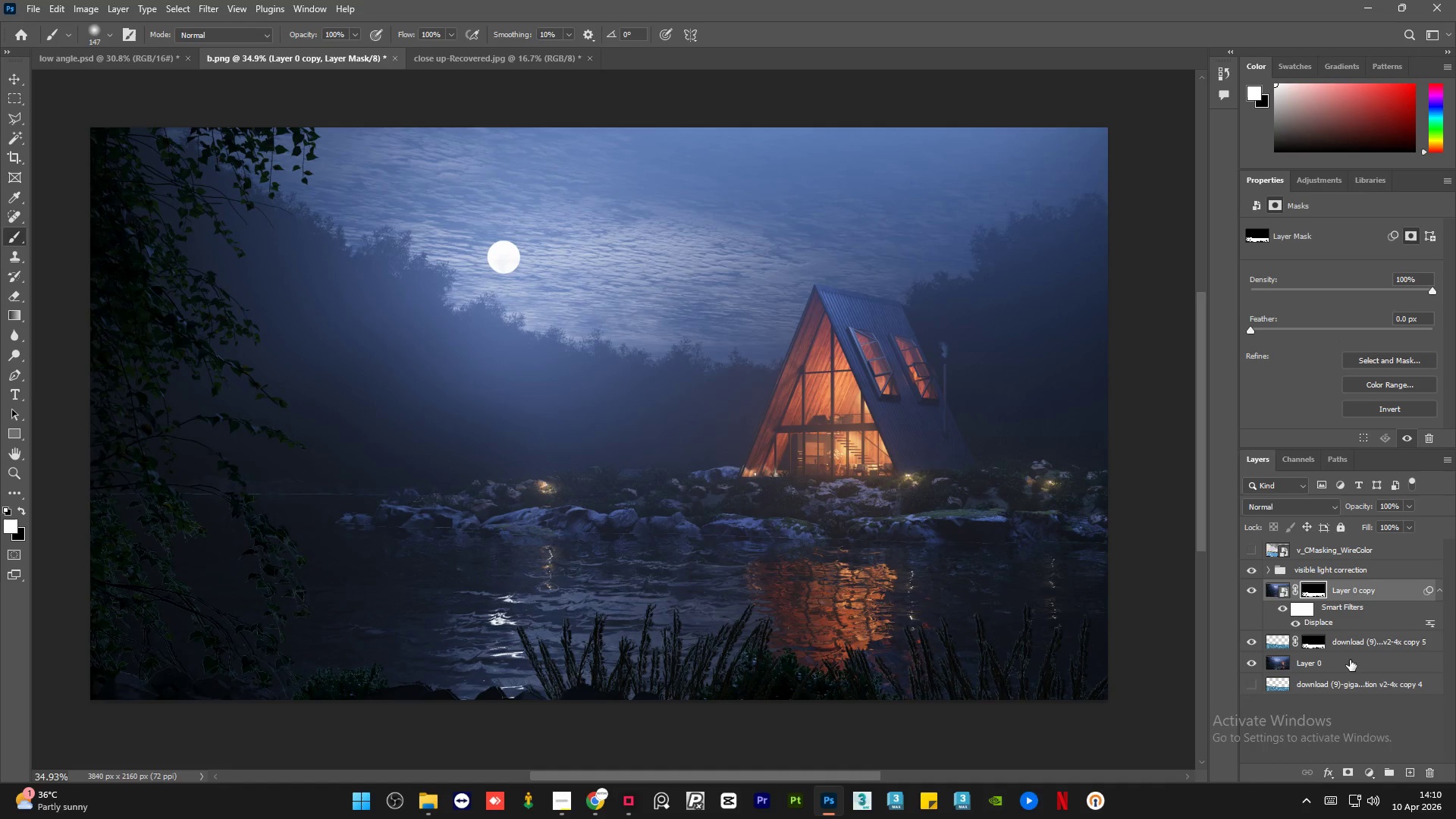 
left_click([1350, 661])
 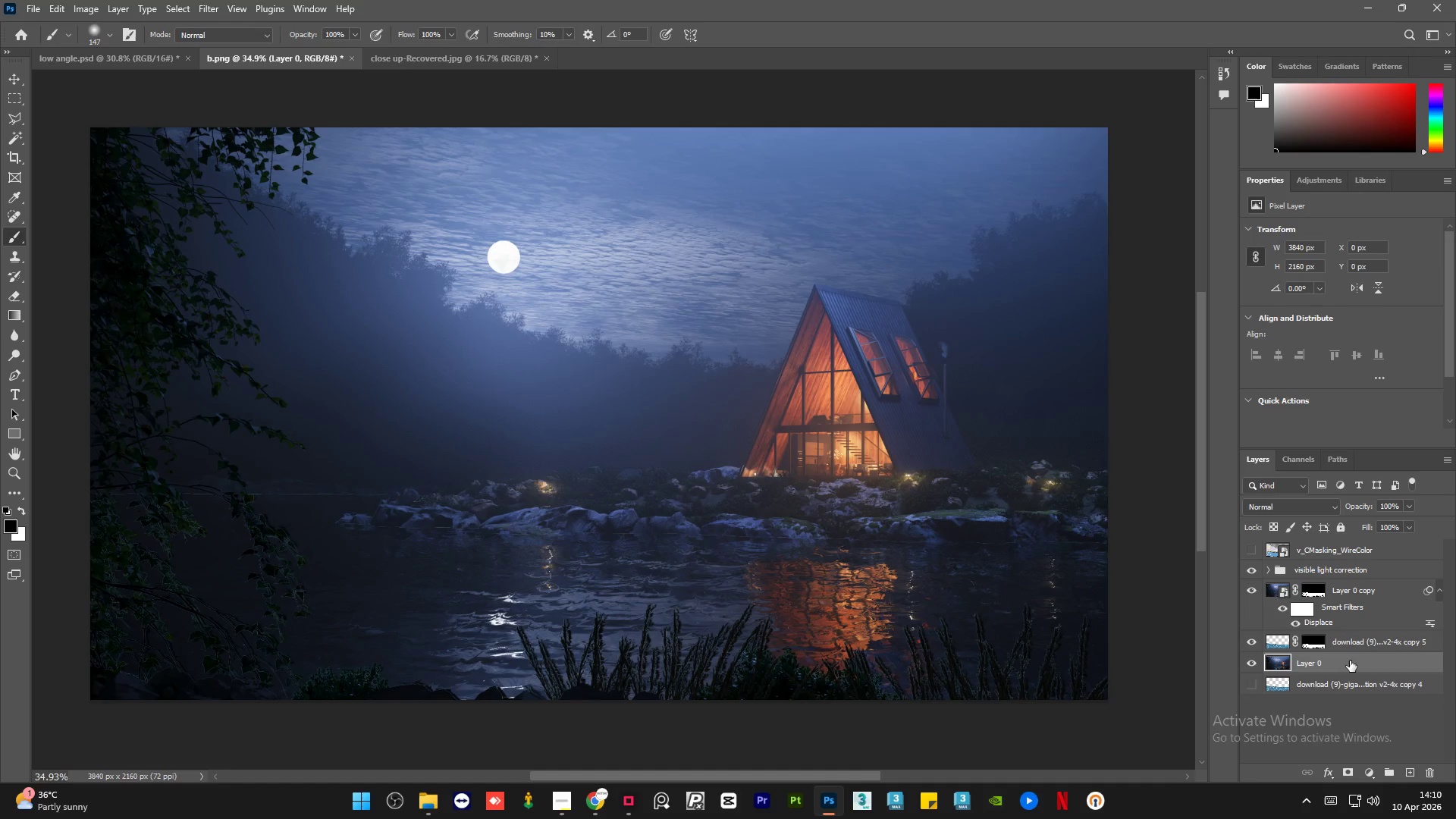 
key(Control+J)
 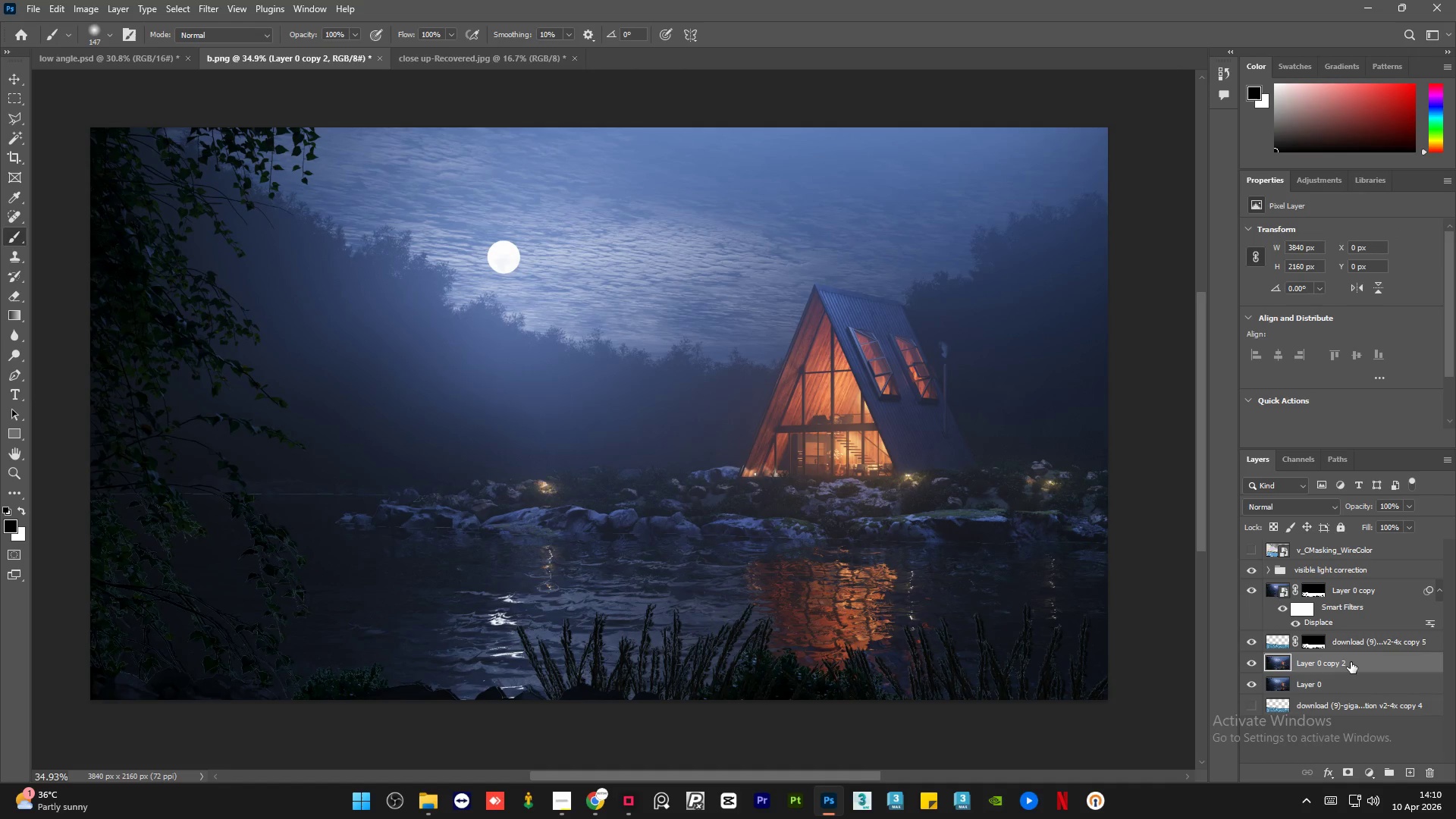 
left_click_drag(start_coordinate=[1350, 662], to_coordinate=[1361, 581])
 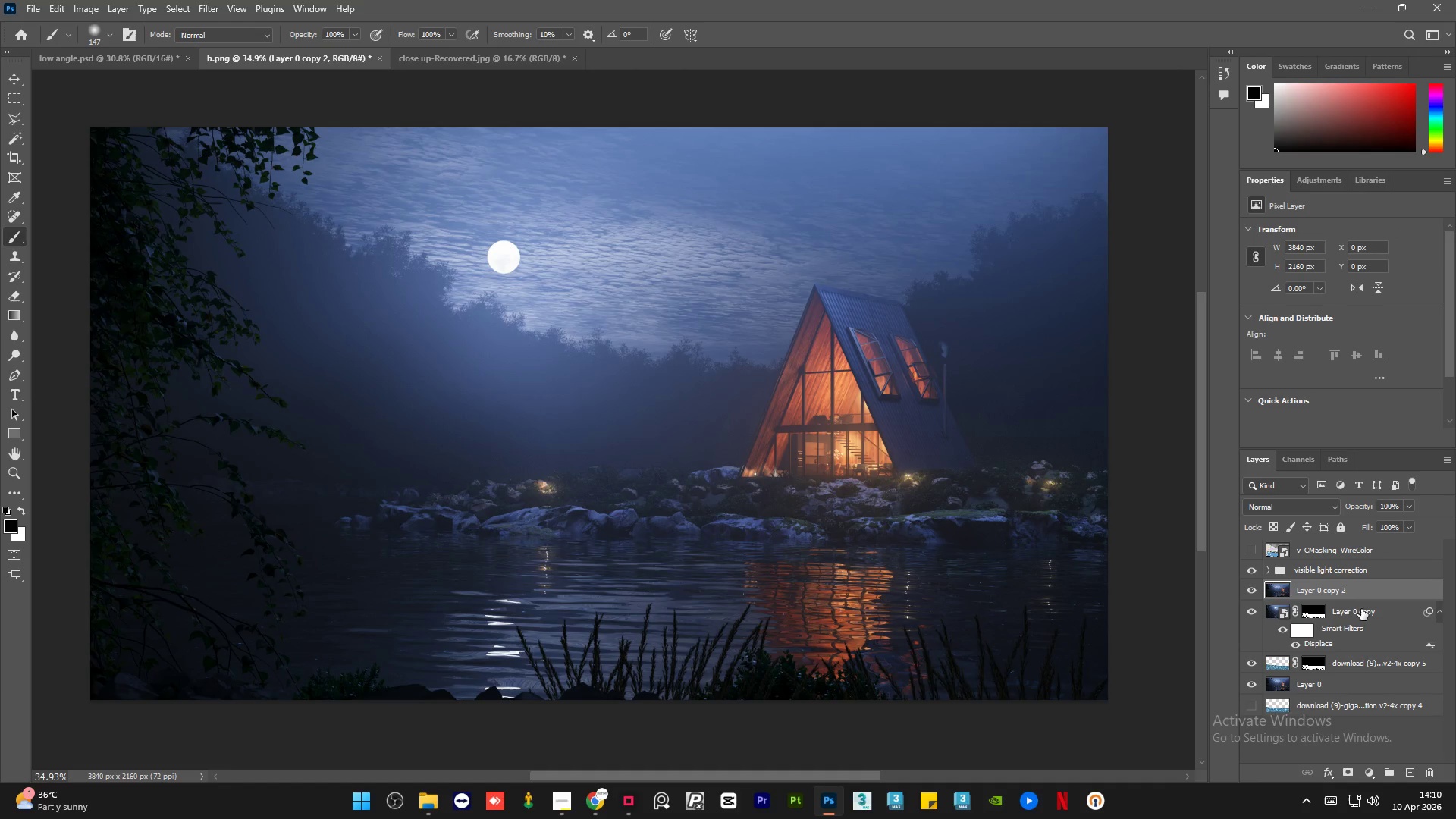 
left_click([1349, 769])
 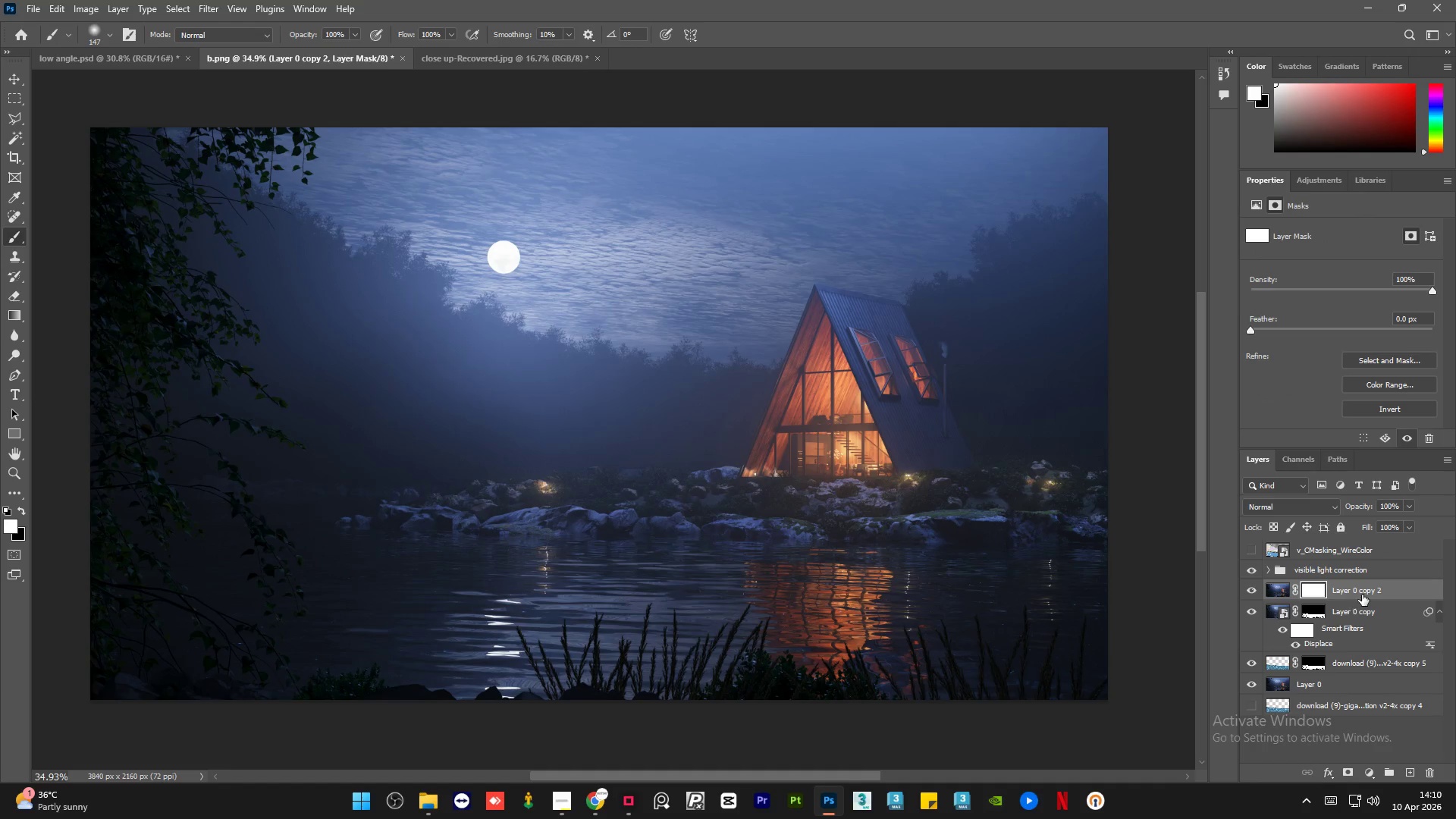 
key(Control+I)
 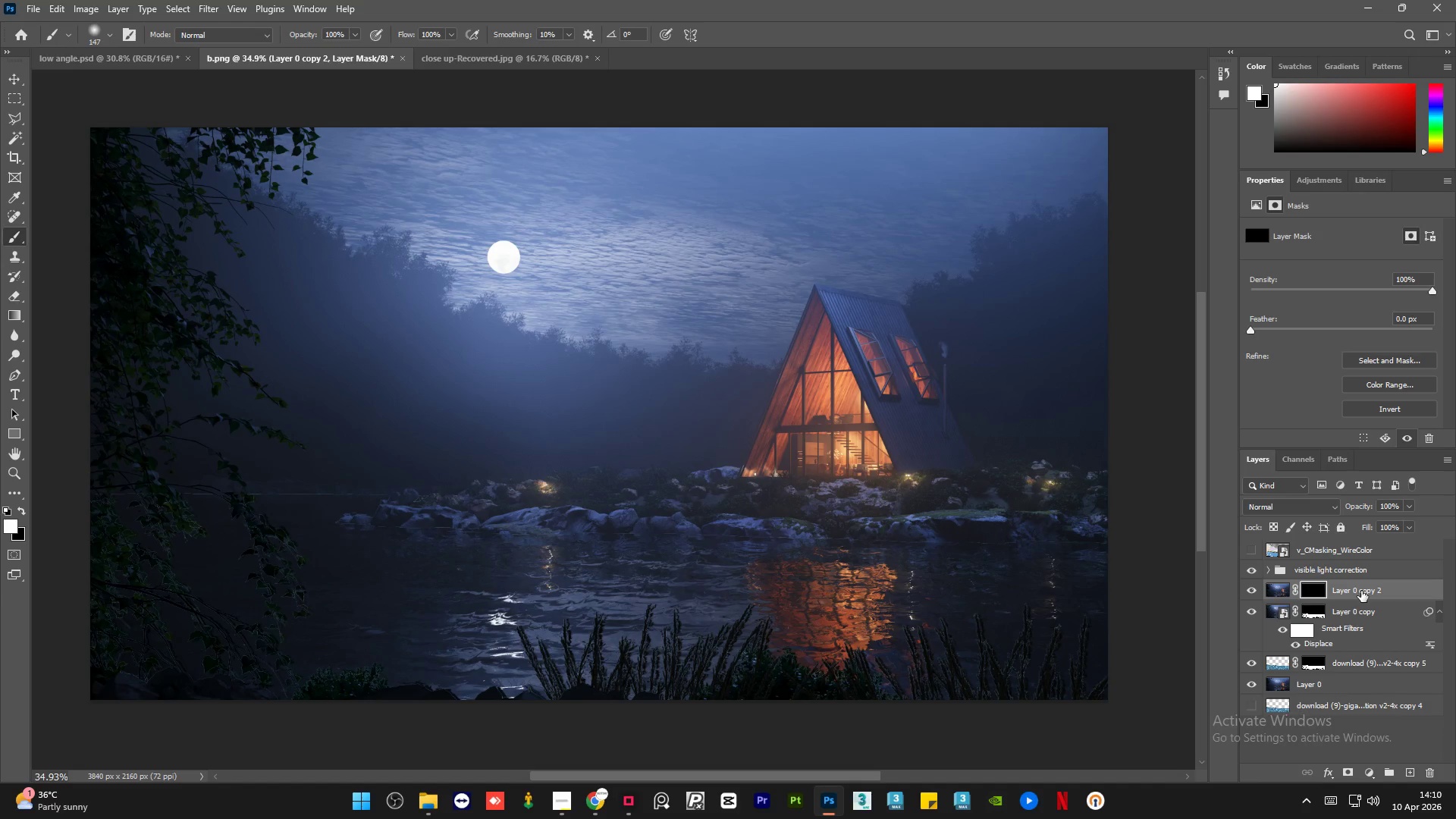 
double_click([1361, 591])
 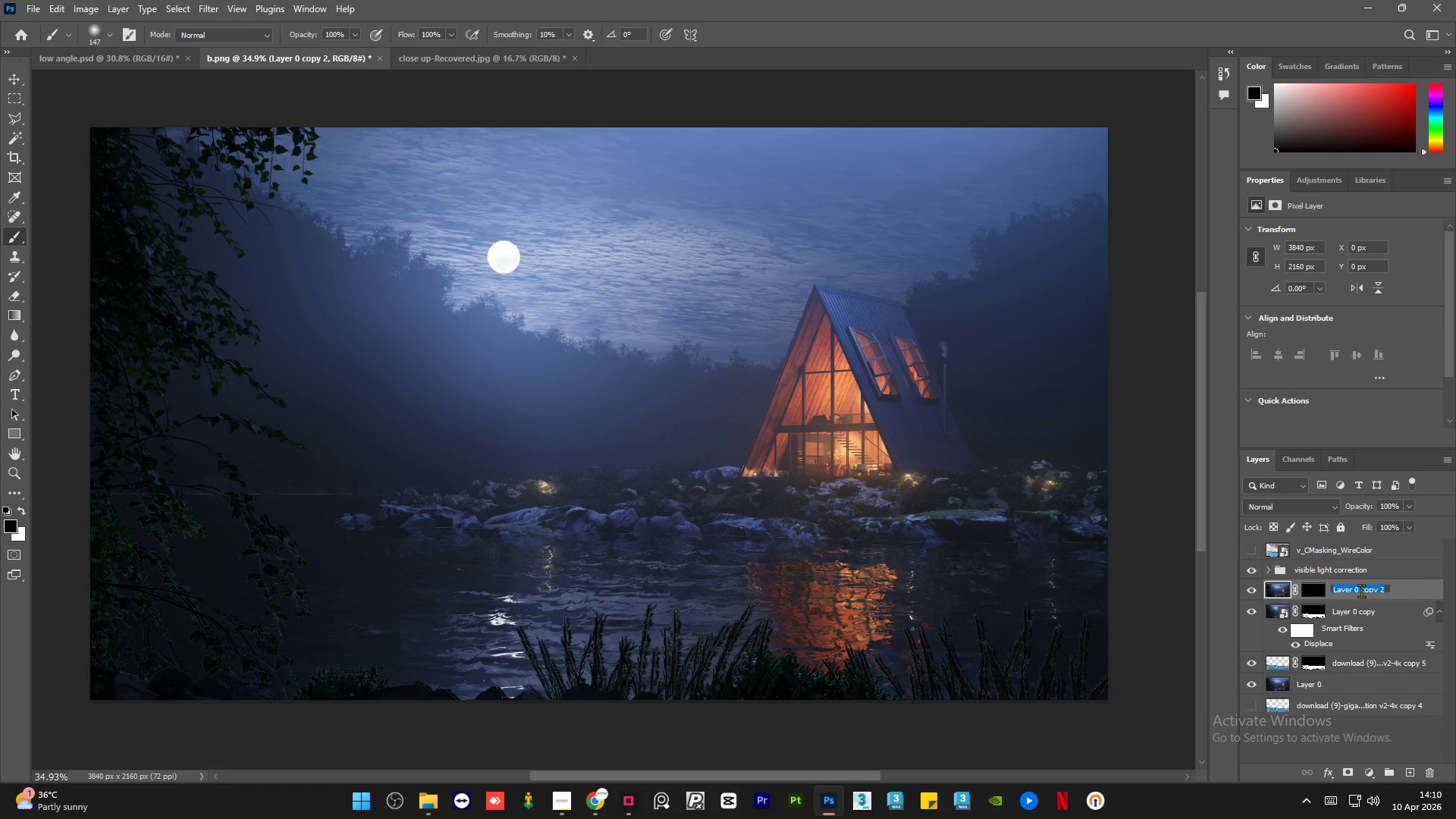 
type(edg)
key(Backspace)
key(Backspace)
key(Backspace)
key(Backspace)
key(Backspace)
type(selection fix)
 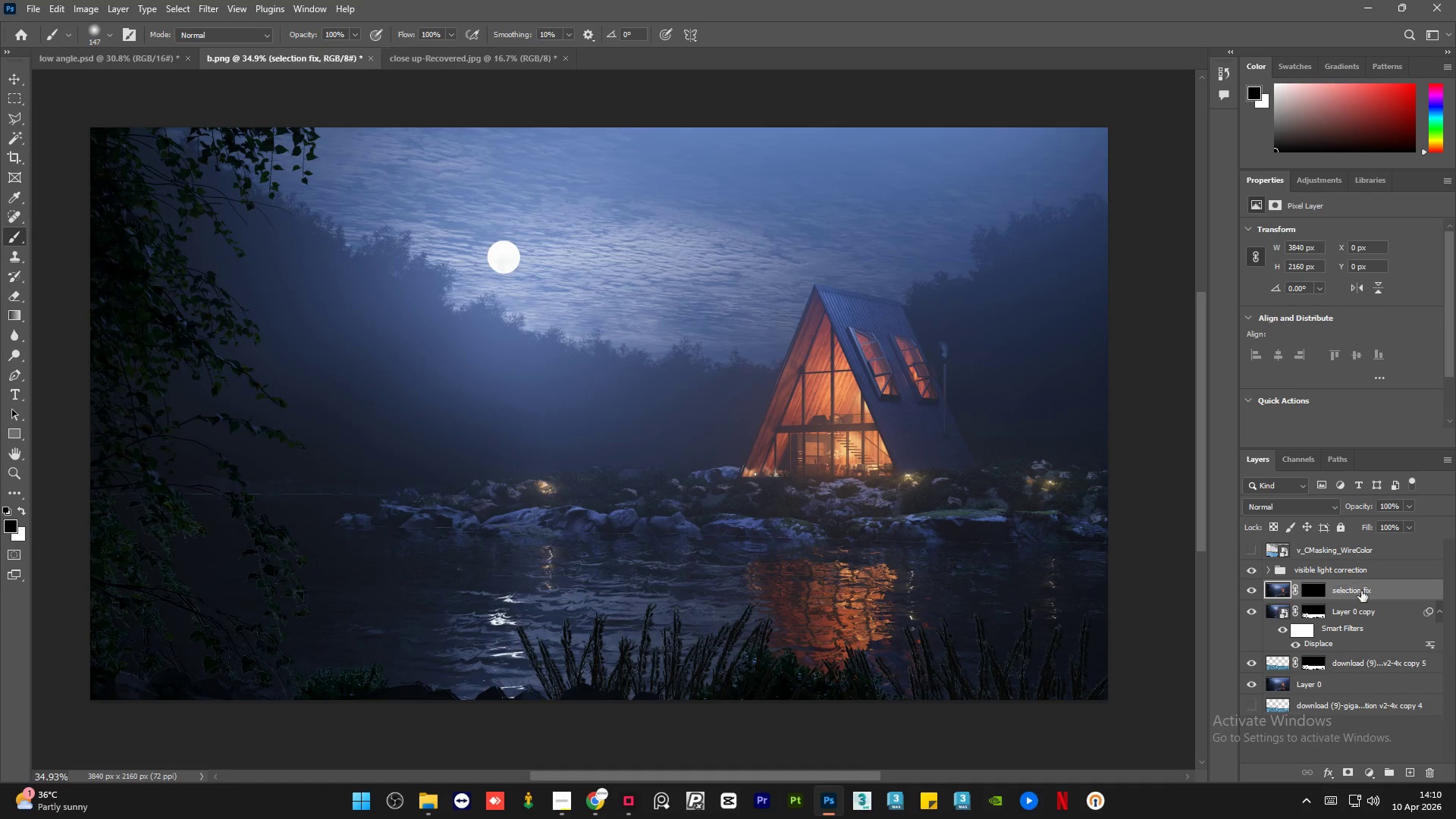 
key(Enter)
 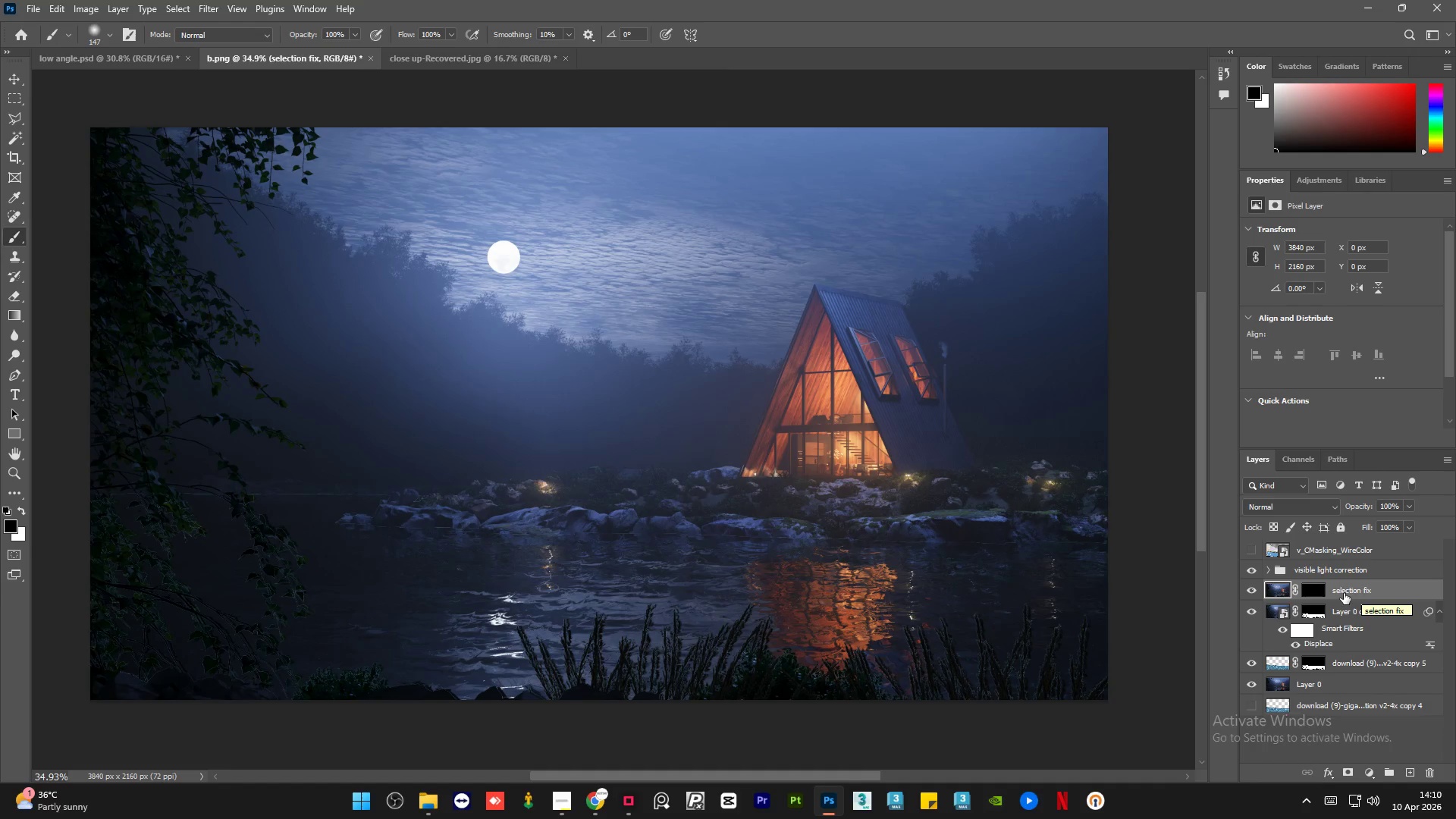 
left_click([1322, 589])
 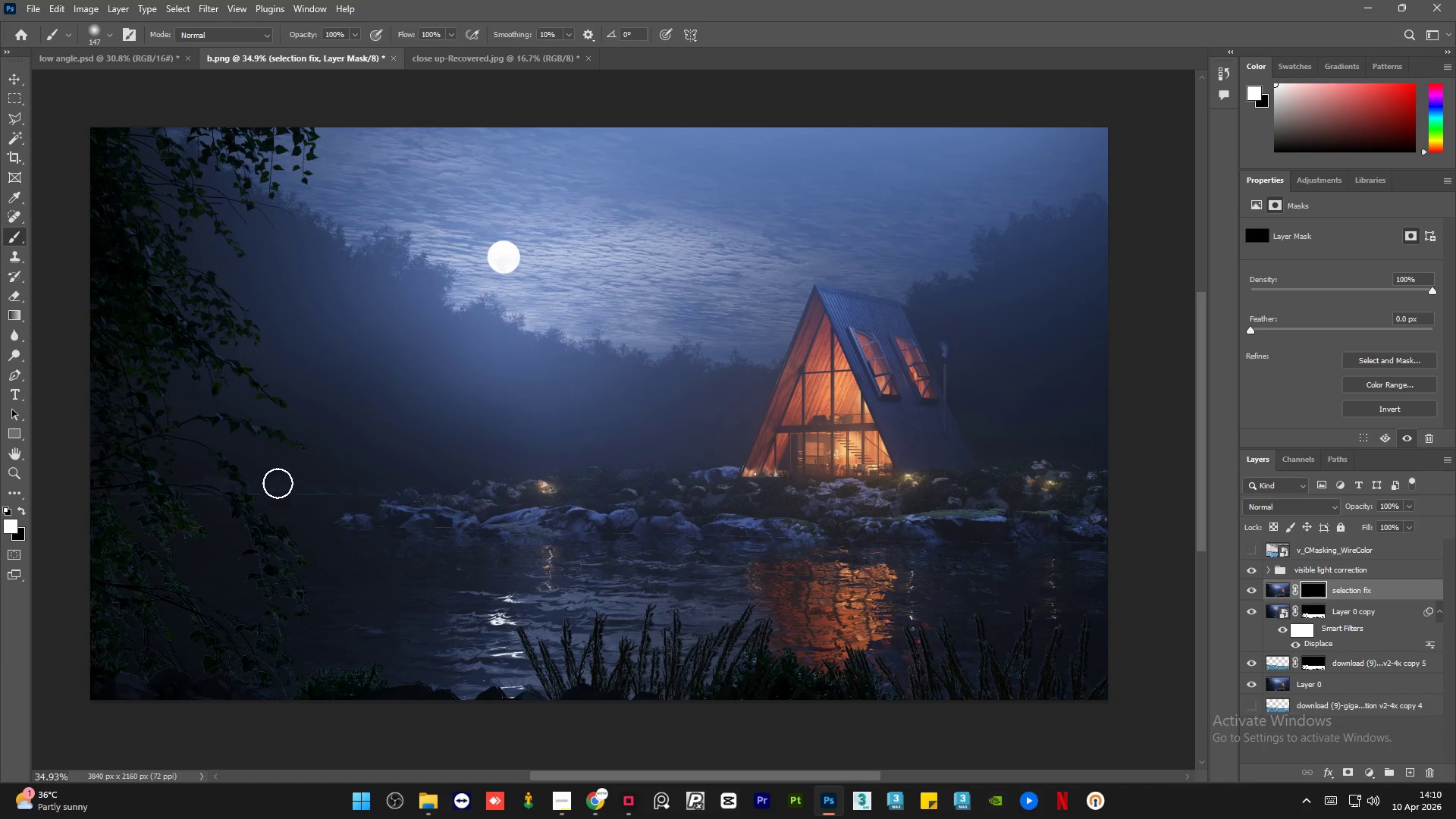 
hold_key(key=AltLeft, duration=0.95)
 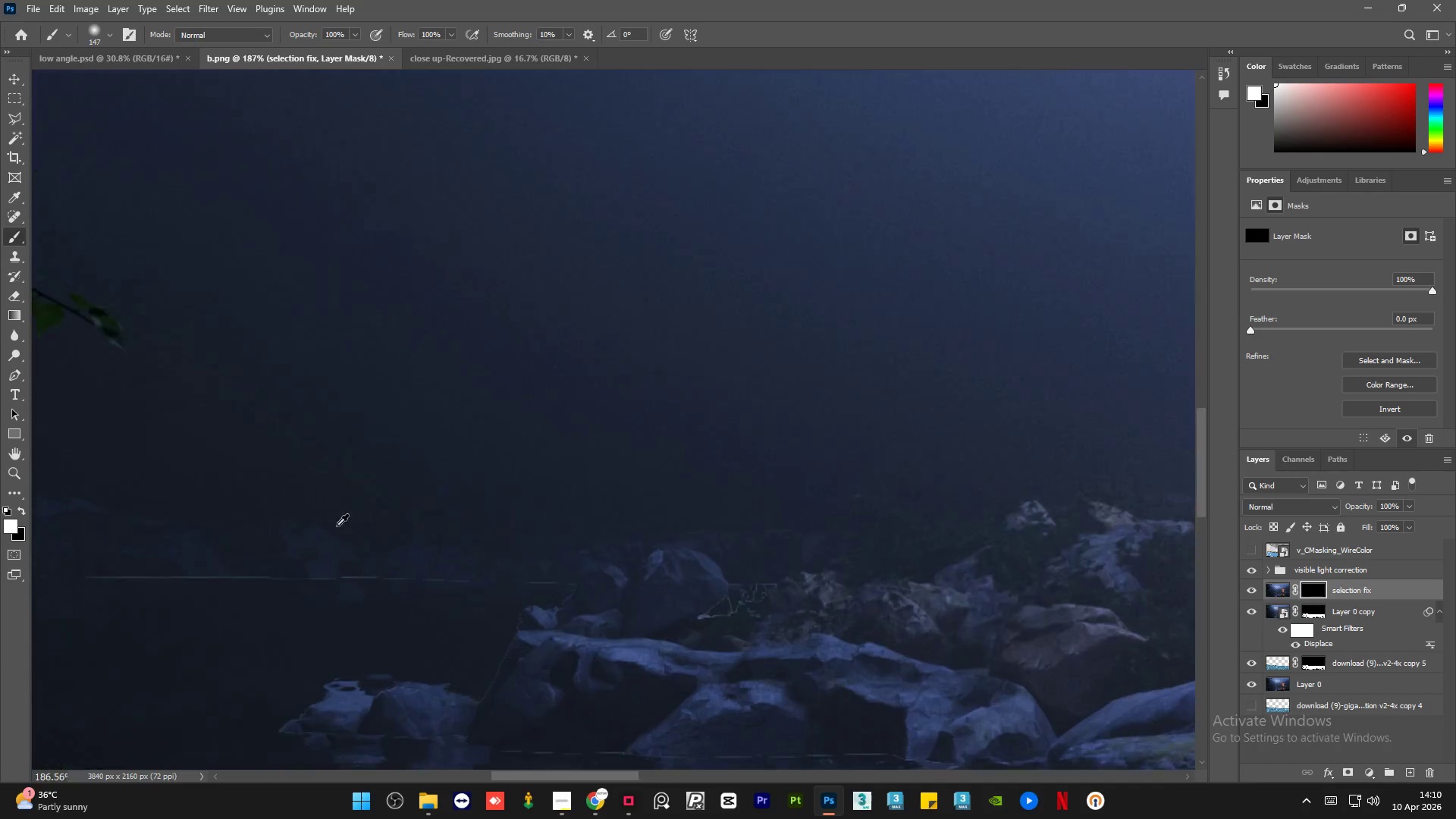 
hold_key(key=AltLeft, duration=1.2)
 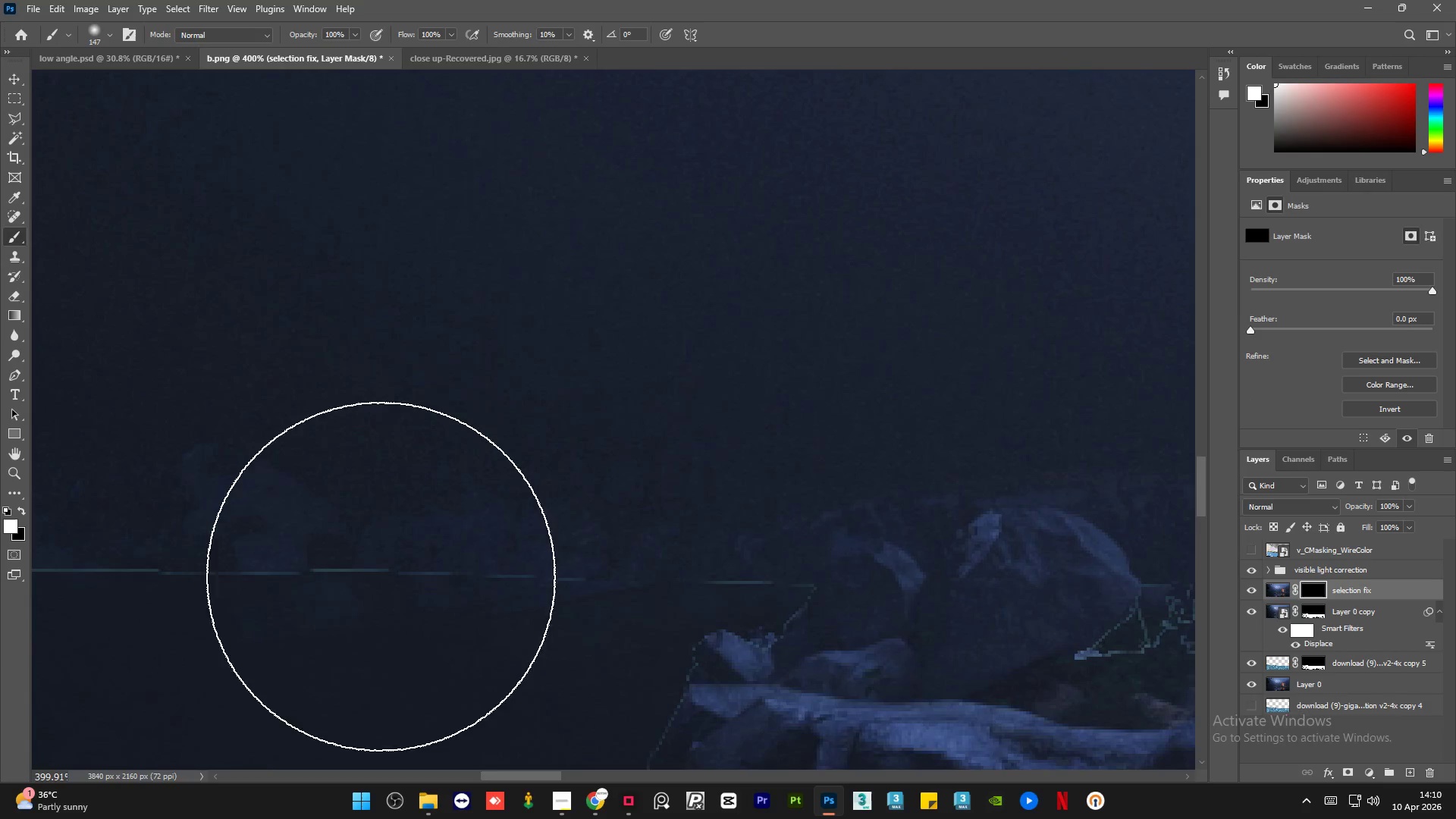 
hold_key(key=AltLeft, duration=0.39)
 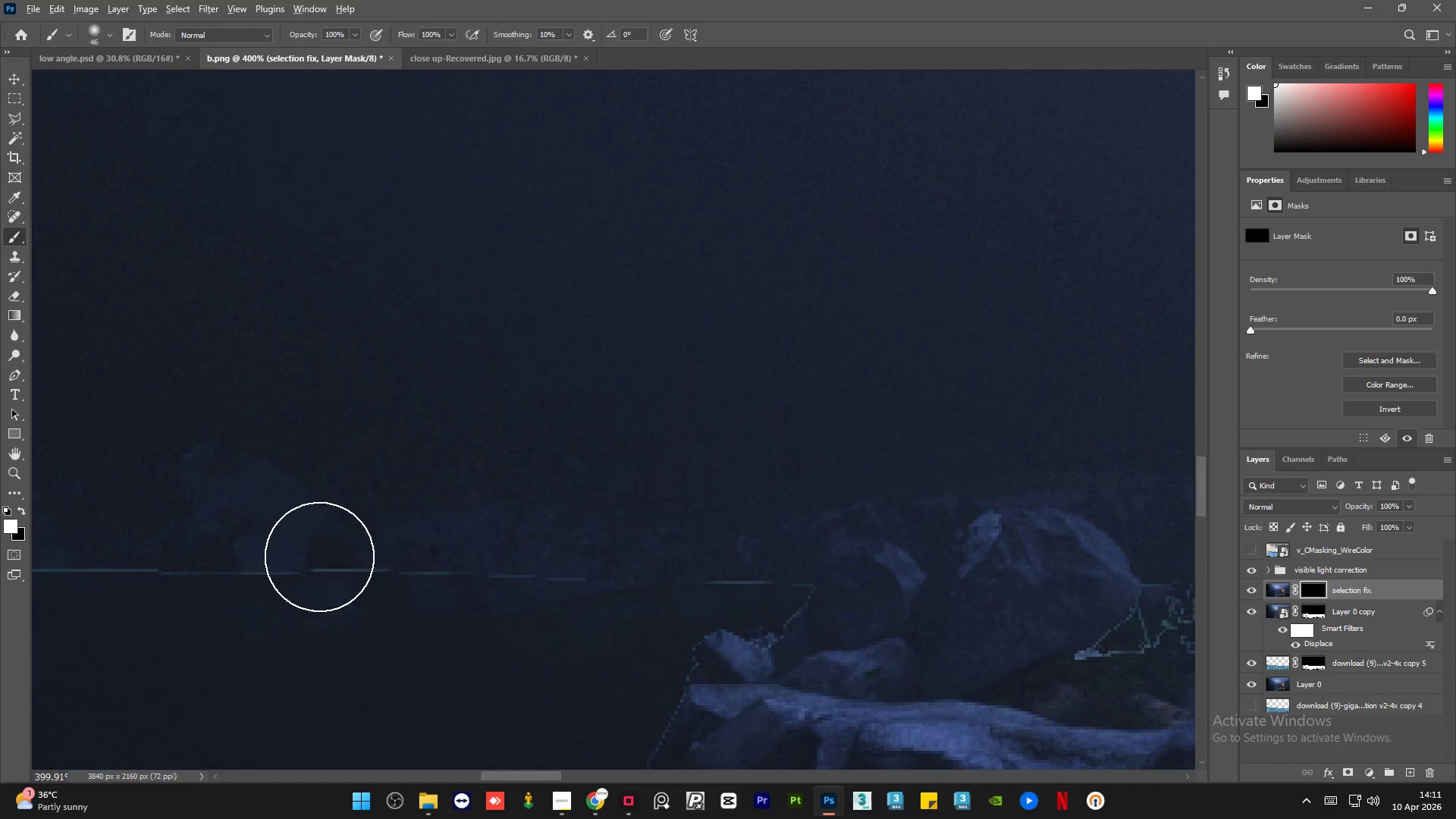 
scroll: coordinate [392, 573], scroll_direction: up, amount: 32.0
 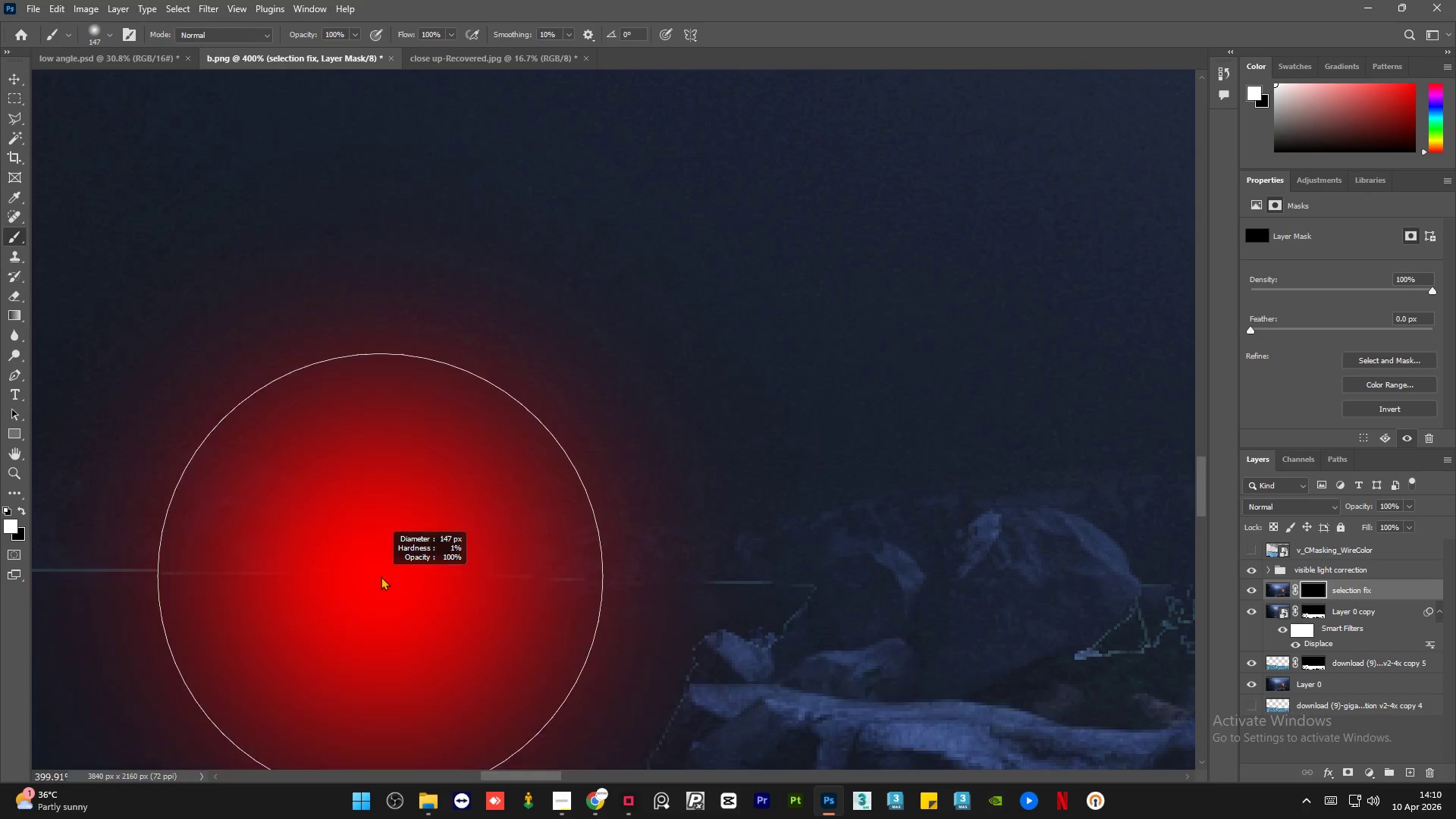 
hold_key(key=AltLeft, duration=0.62)
 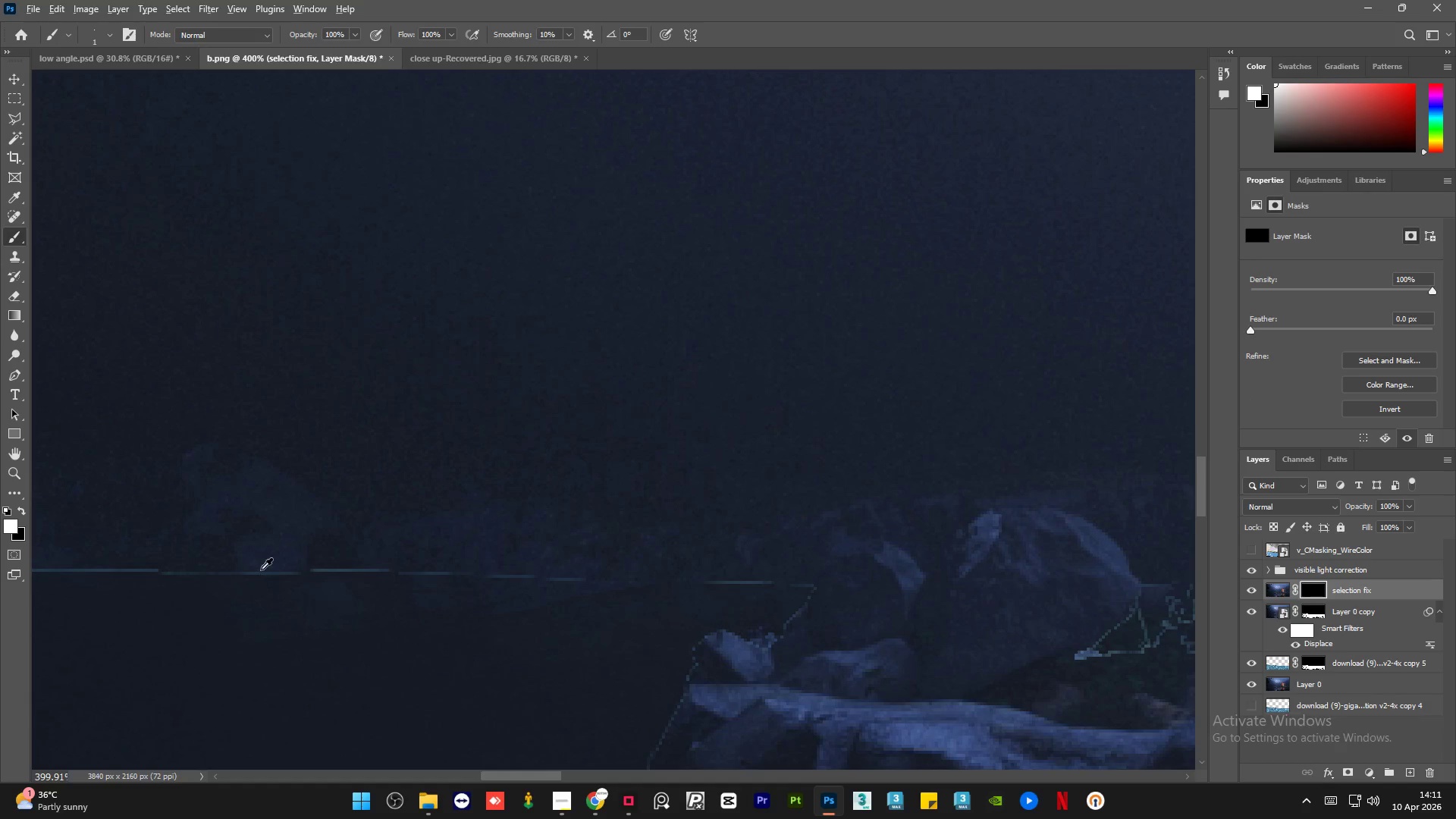 
hold_key(key=AltLeft, duration=0.67)
 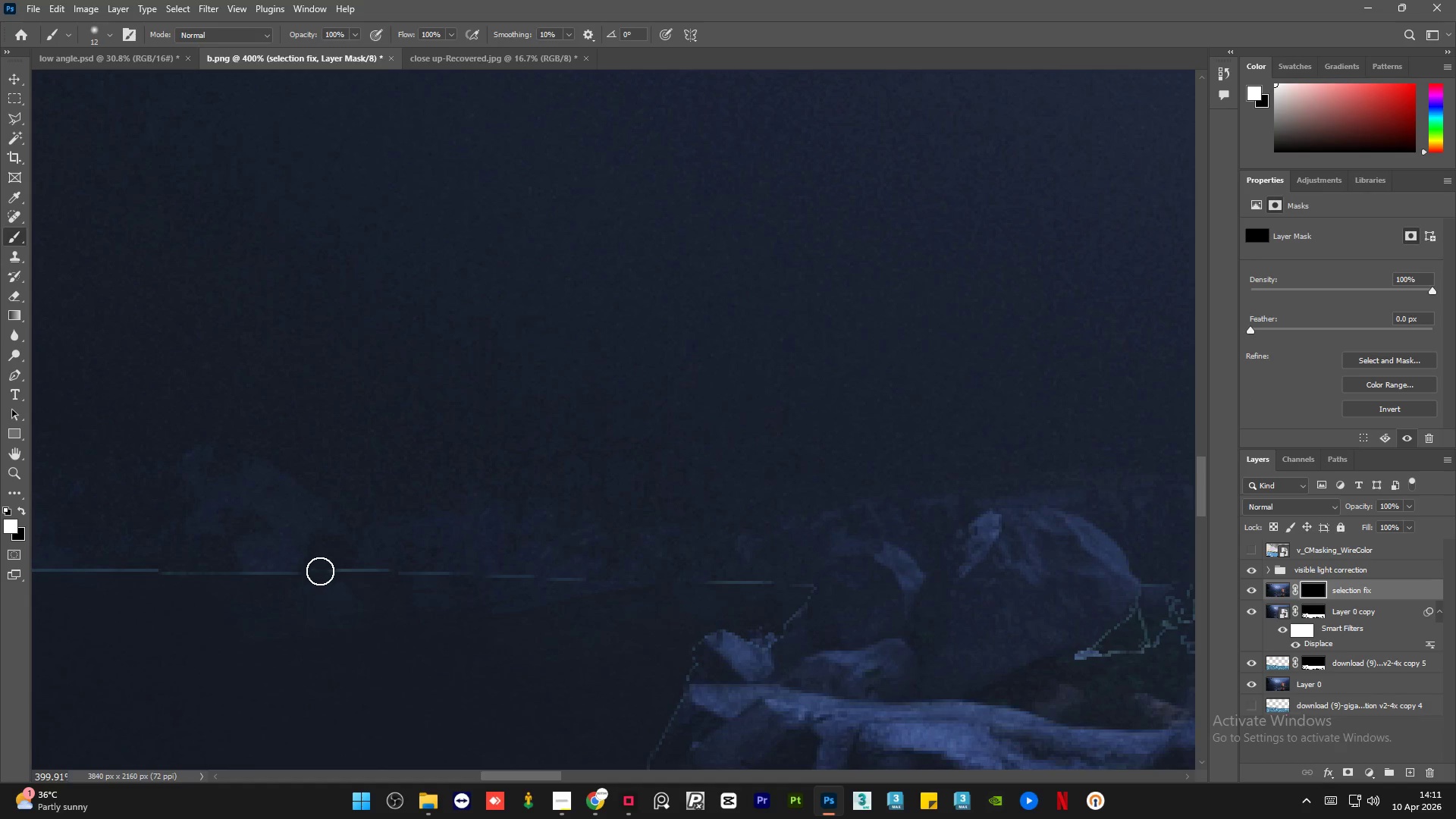 
left_click_drag(start_coordinate=[324, 570], to_coordinate=[682, 705])
 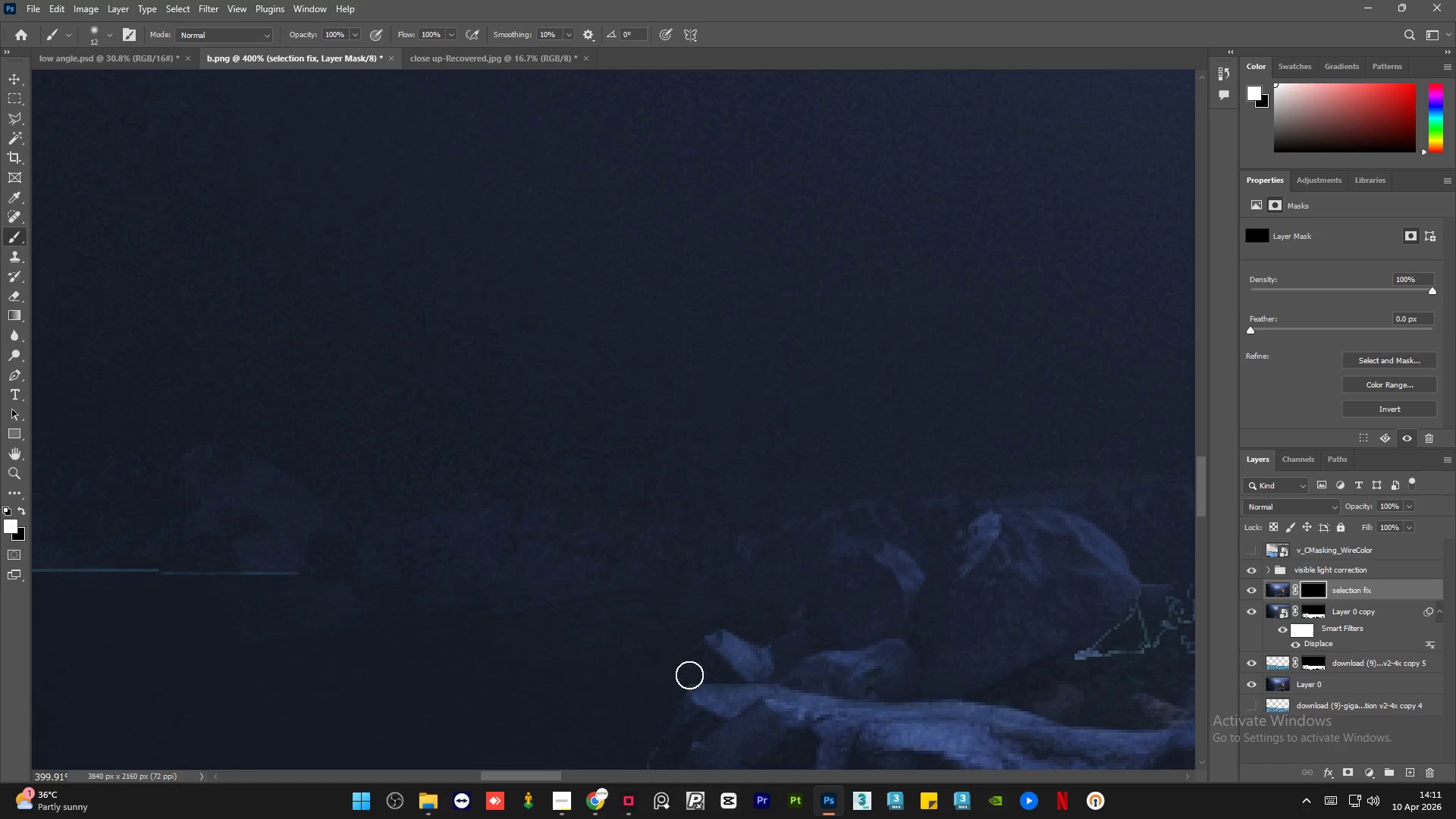 
hold_key(key=AltLeft, duration=1.5)
 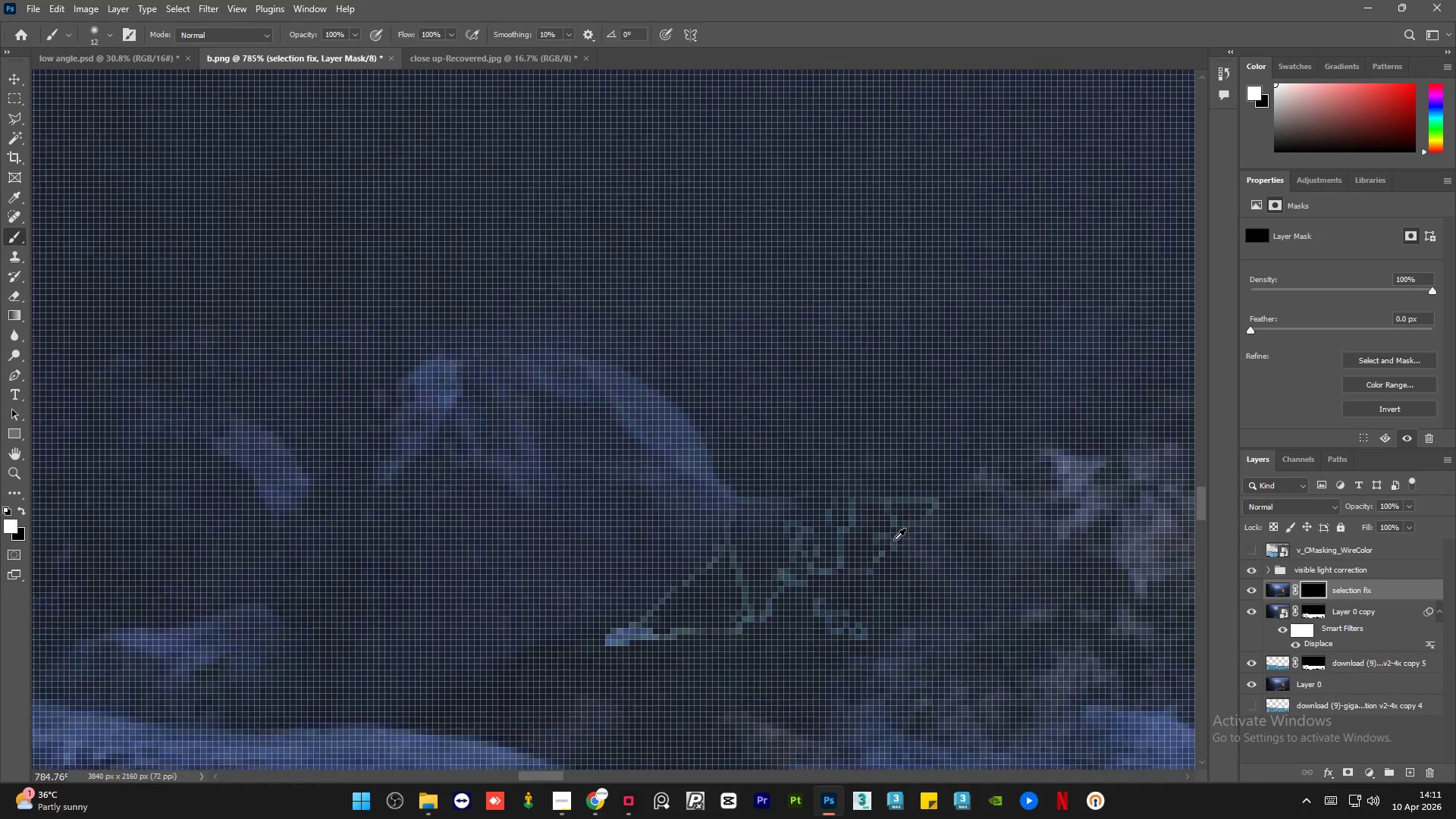 
key(Alt+AltLeft)
 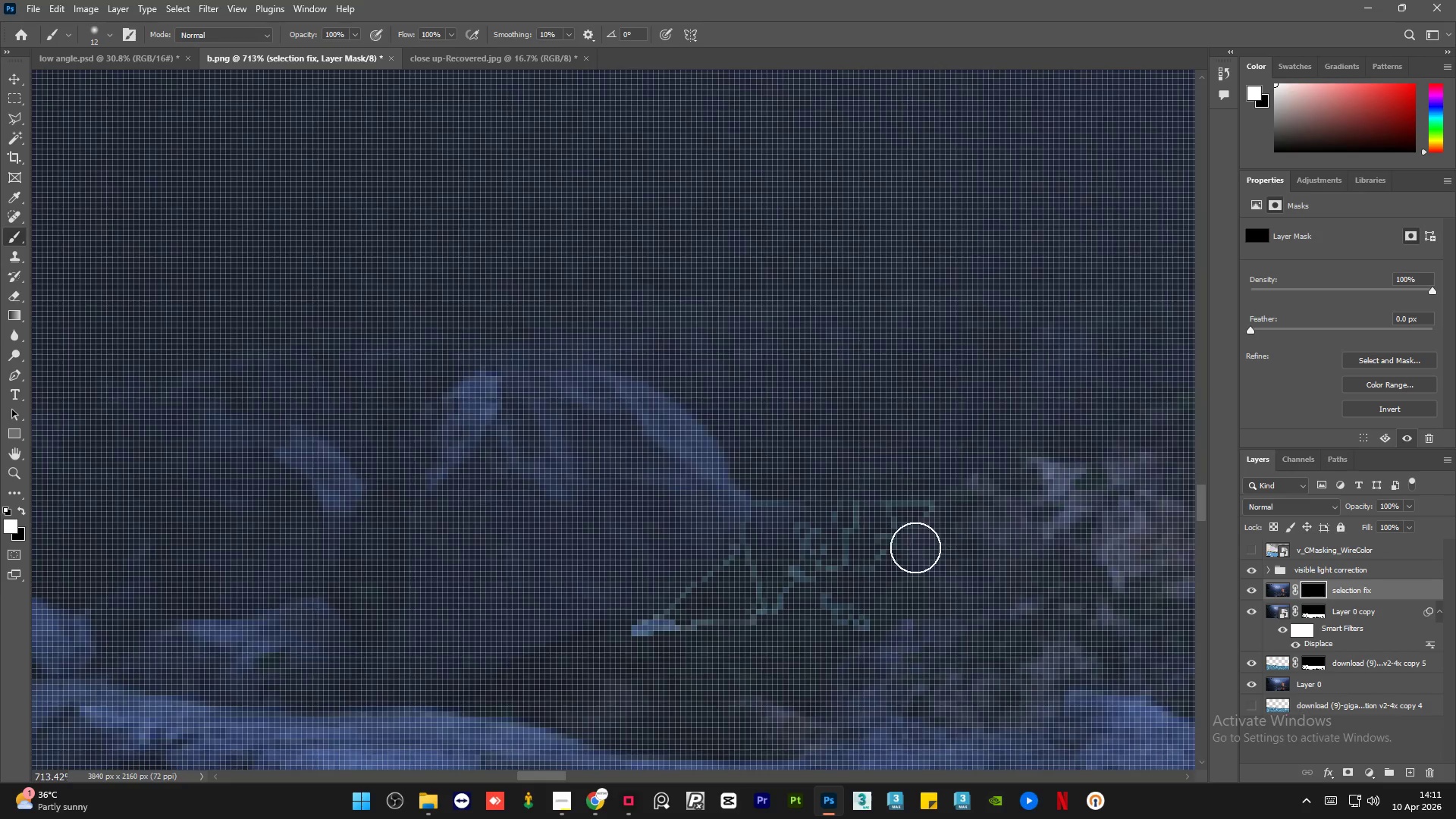 
key(Alt+AltLeft)
 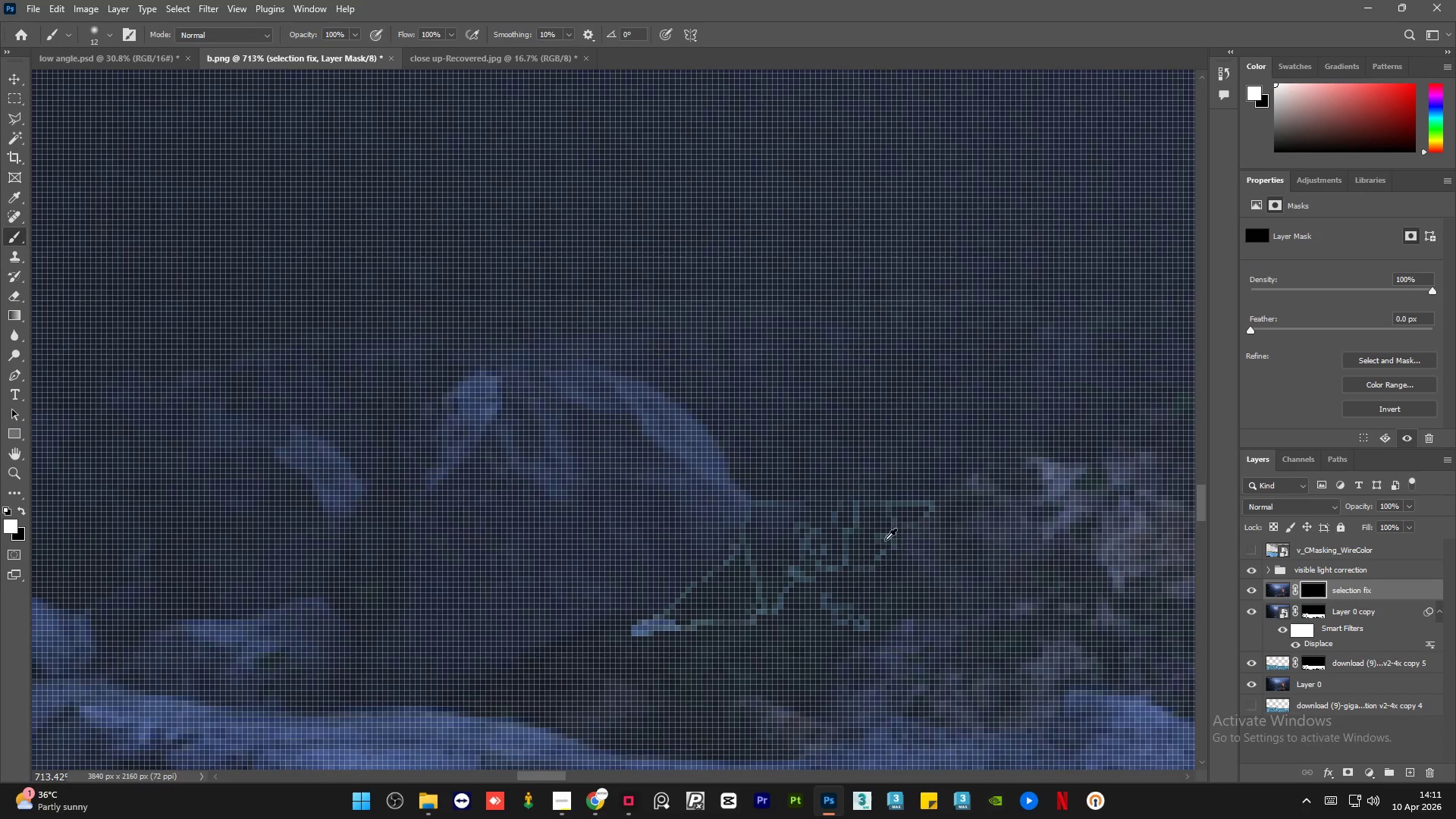 
hold_key(key=AltLeft, duration=0.44)
 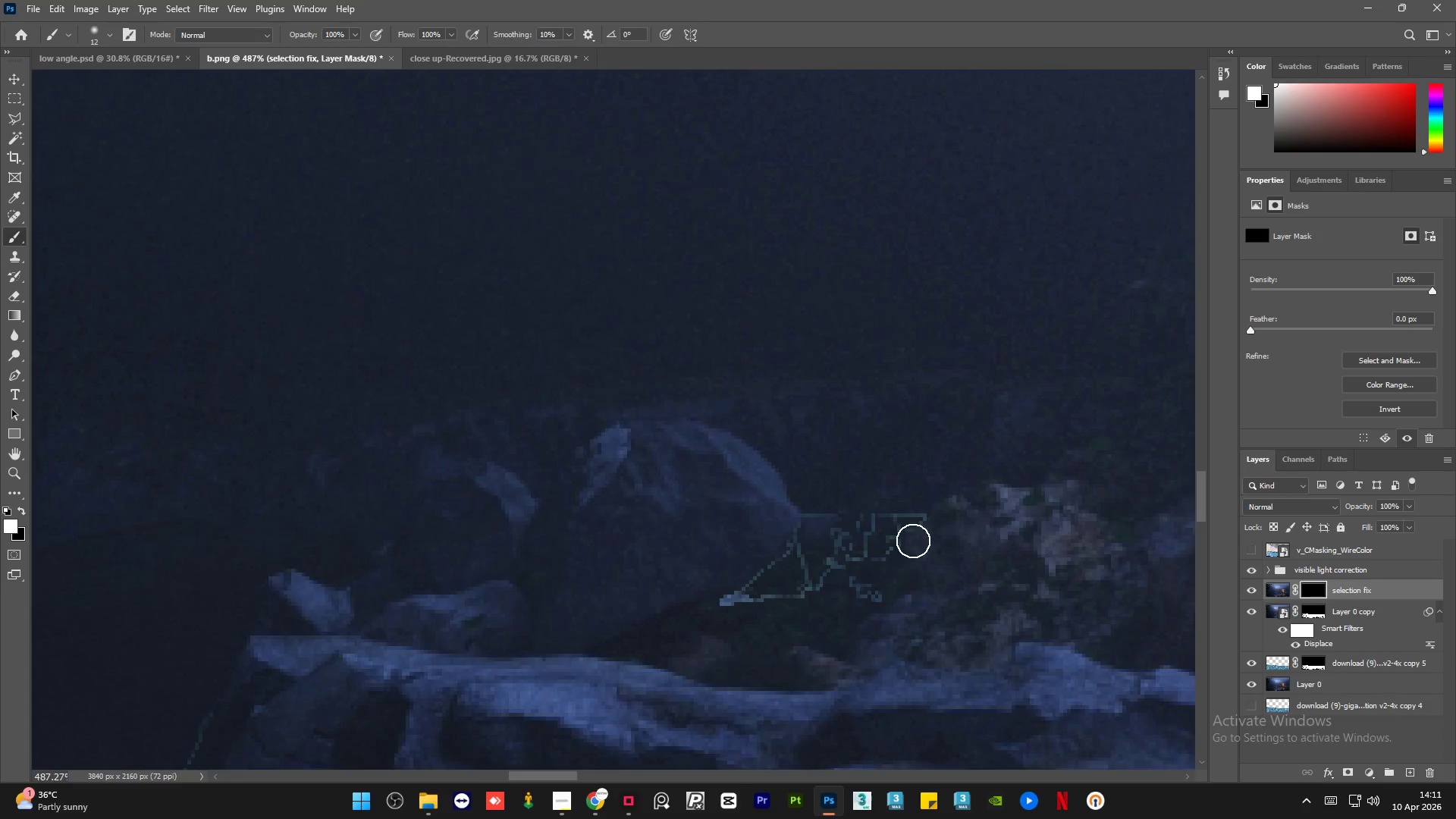 
scroll: coordinate [940, 551], scroll_direction: up, amount: 5.0
 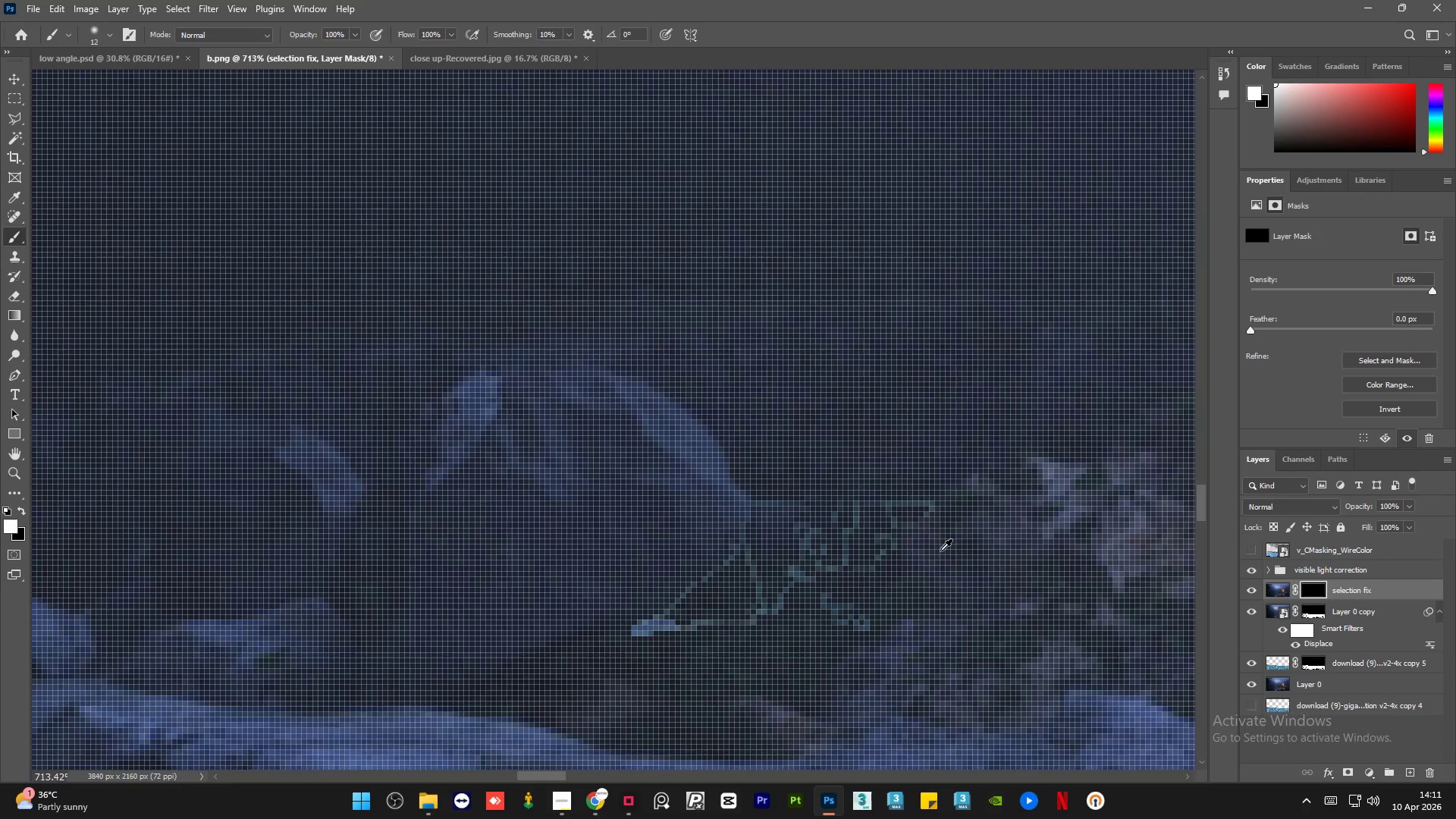 
hold_key(key=AltLeft, duration=0.34)
 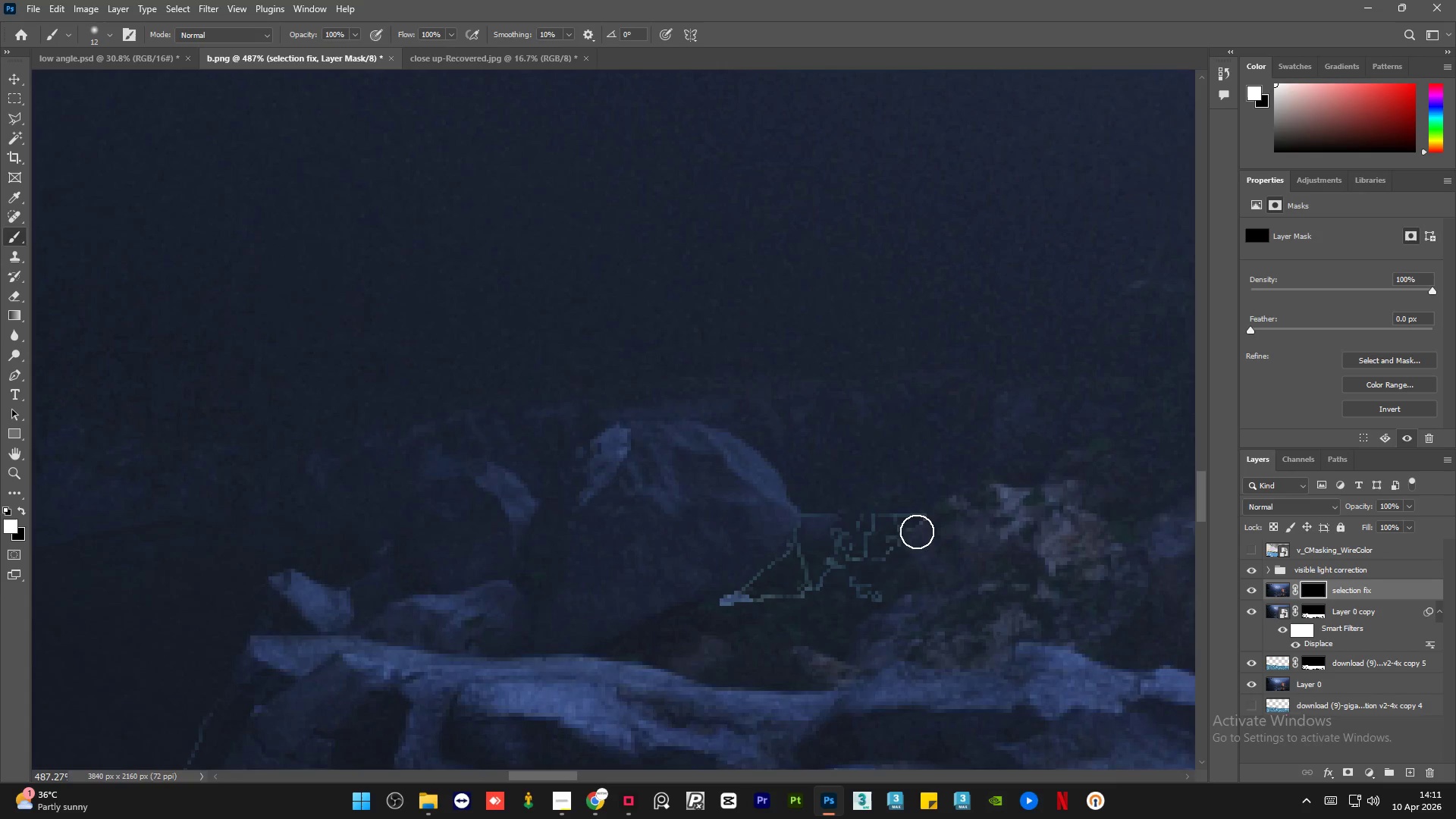 
left_click_drag(start_coordinate=[915, 532], to_coordinate=[843, 493])
 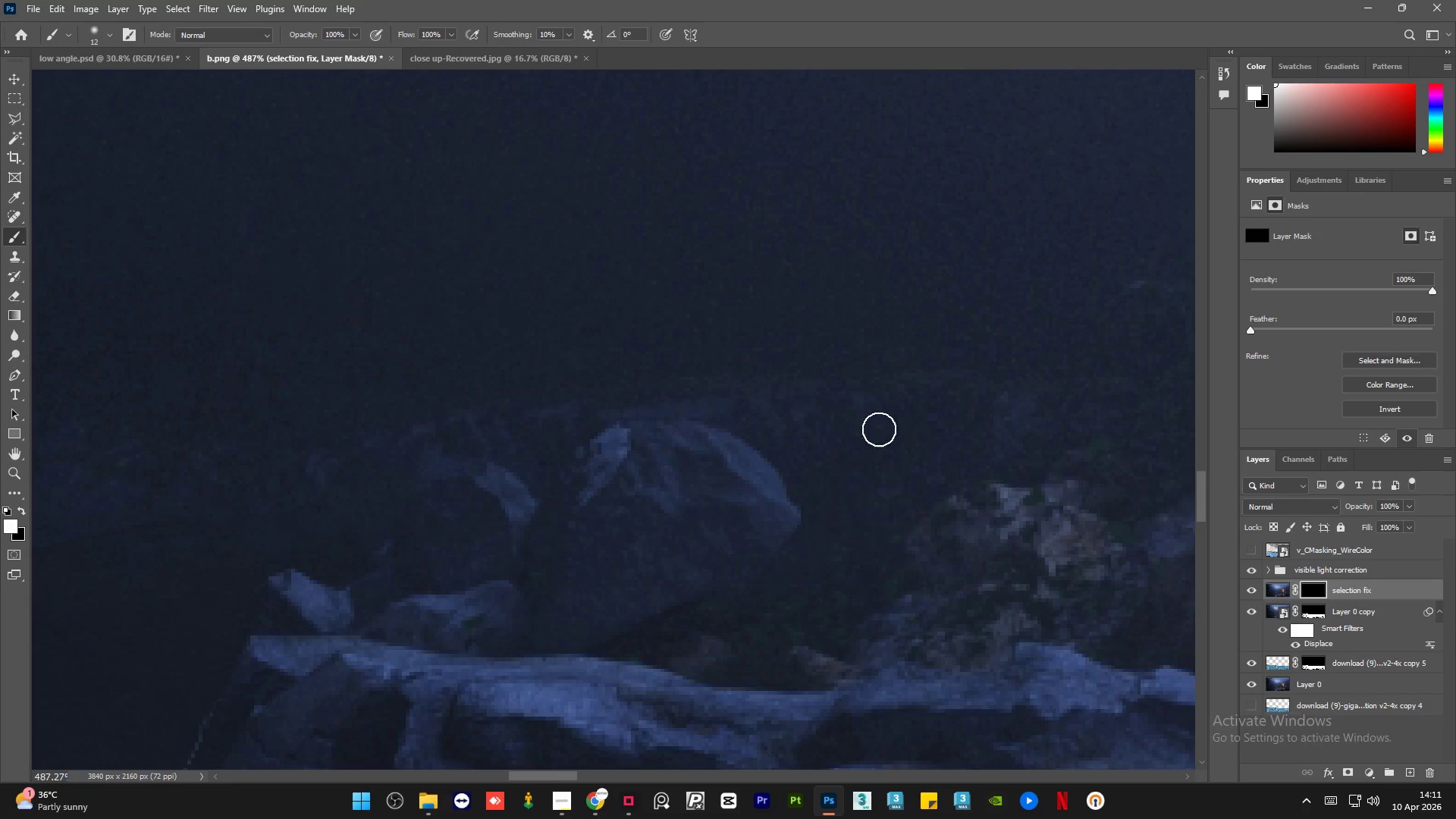 
scroll: coordinate [914, 541], scroll_direction: down, amount: 4.0
 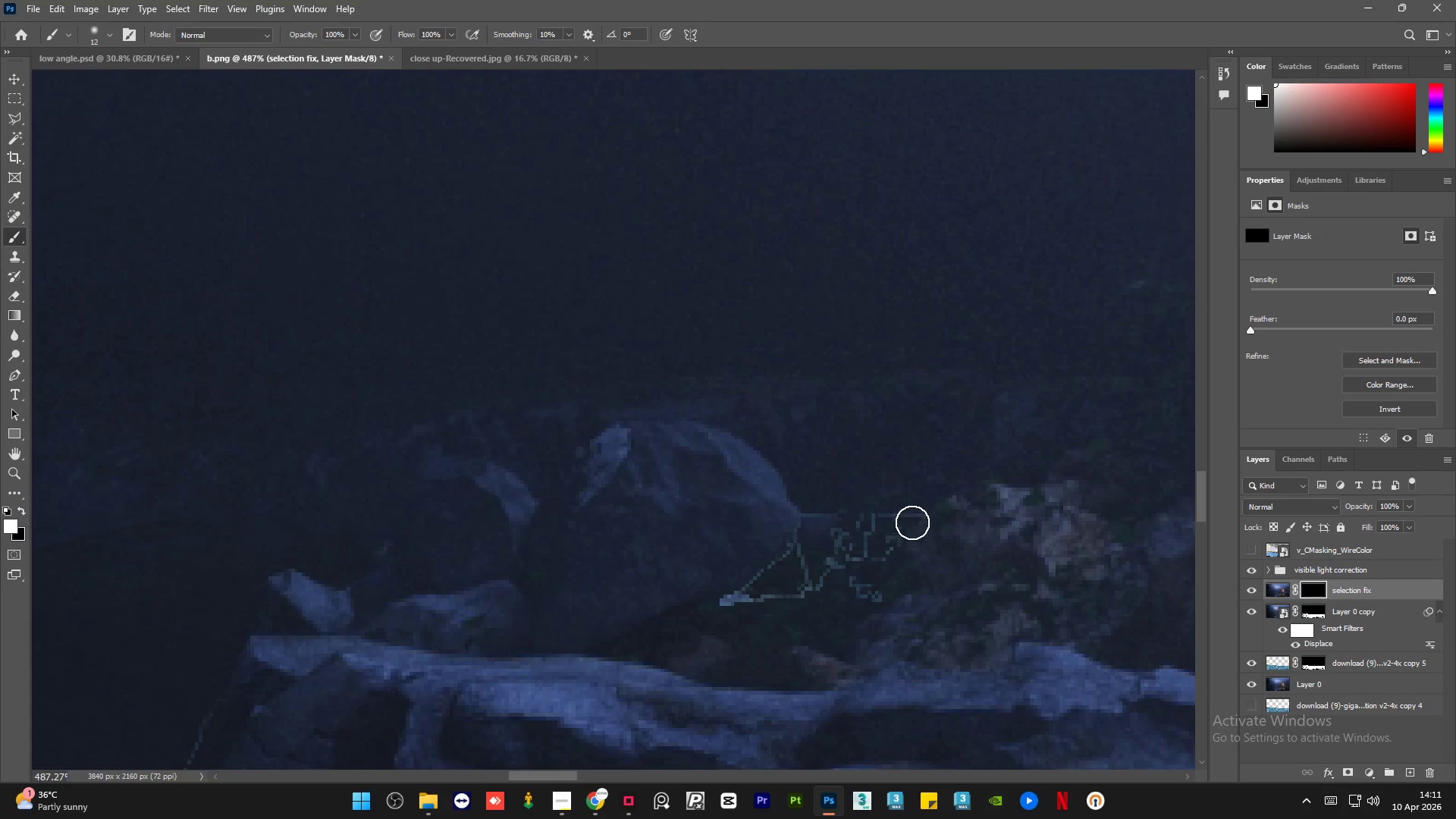 
hold_key(key=AltLeft, duration=1.53)
 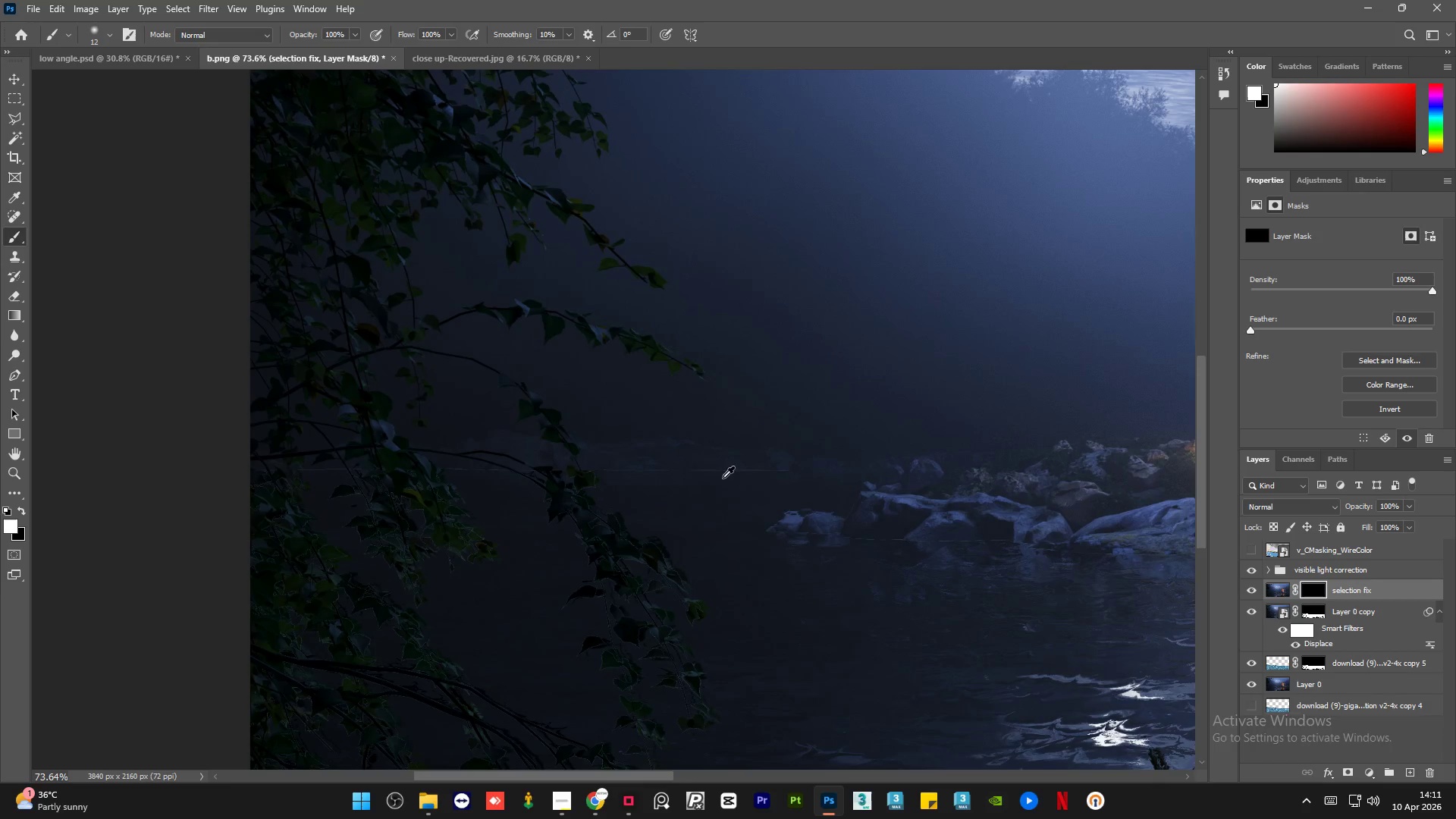 
hold_key(key=AltLeft, duration=1.52)
 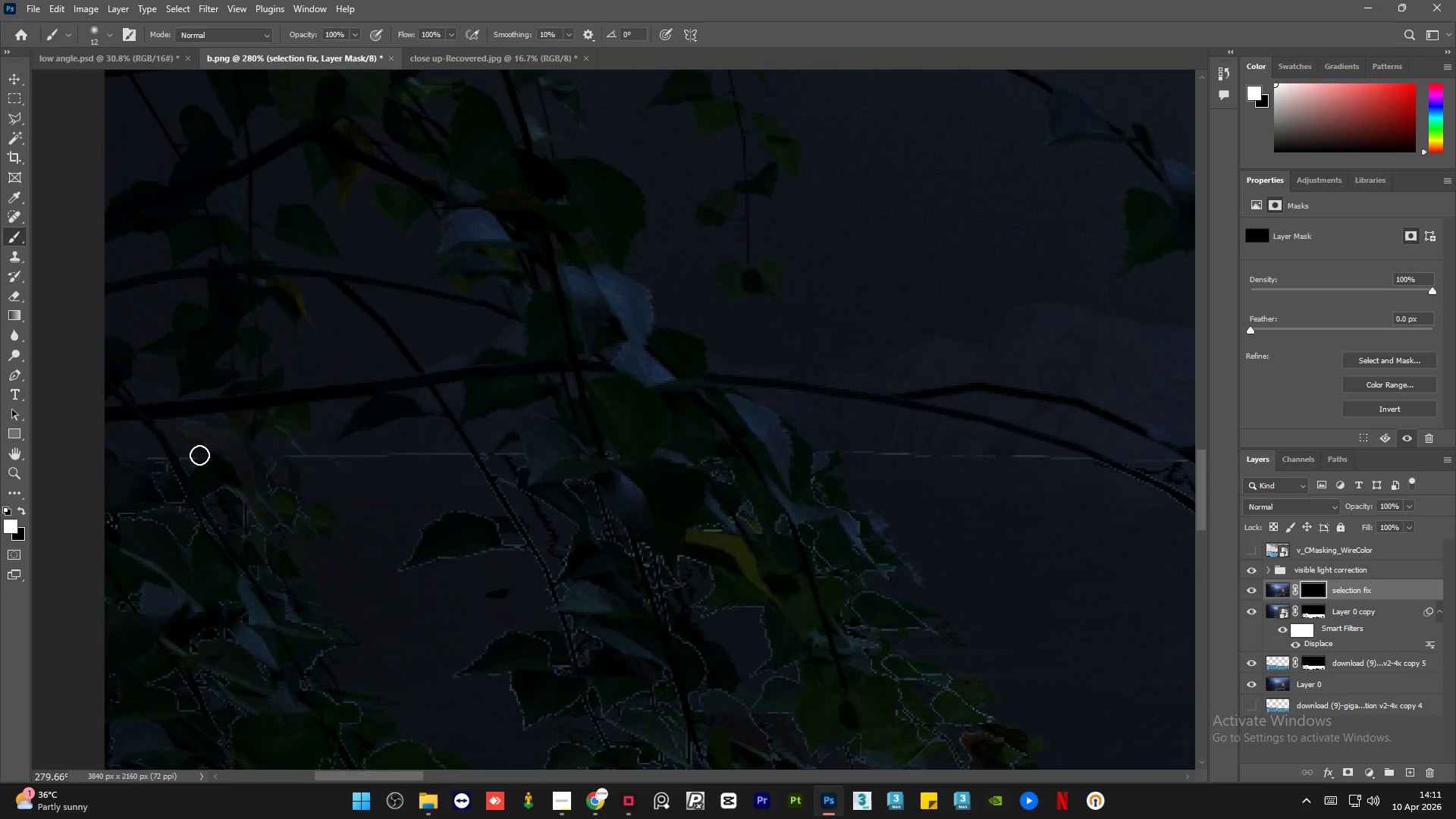 
left_click_drag(start_coordinate=[199, 455], to_coordinate=[224, 457])
 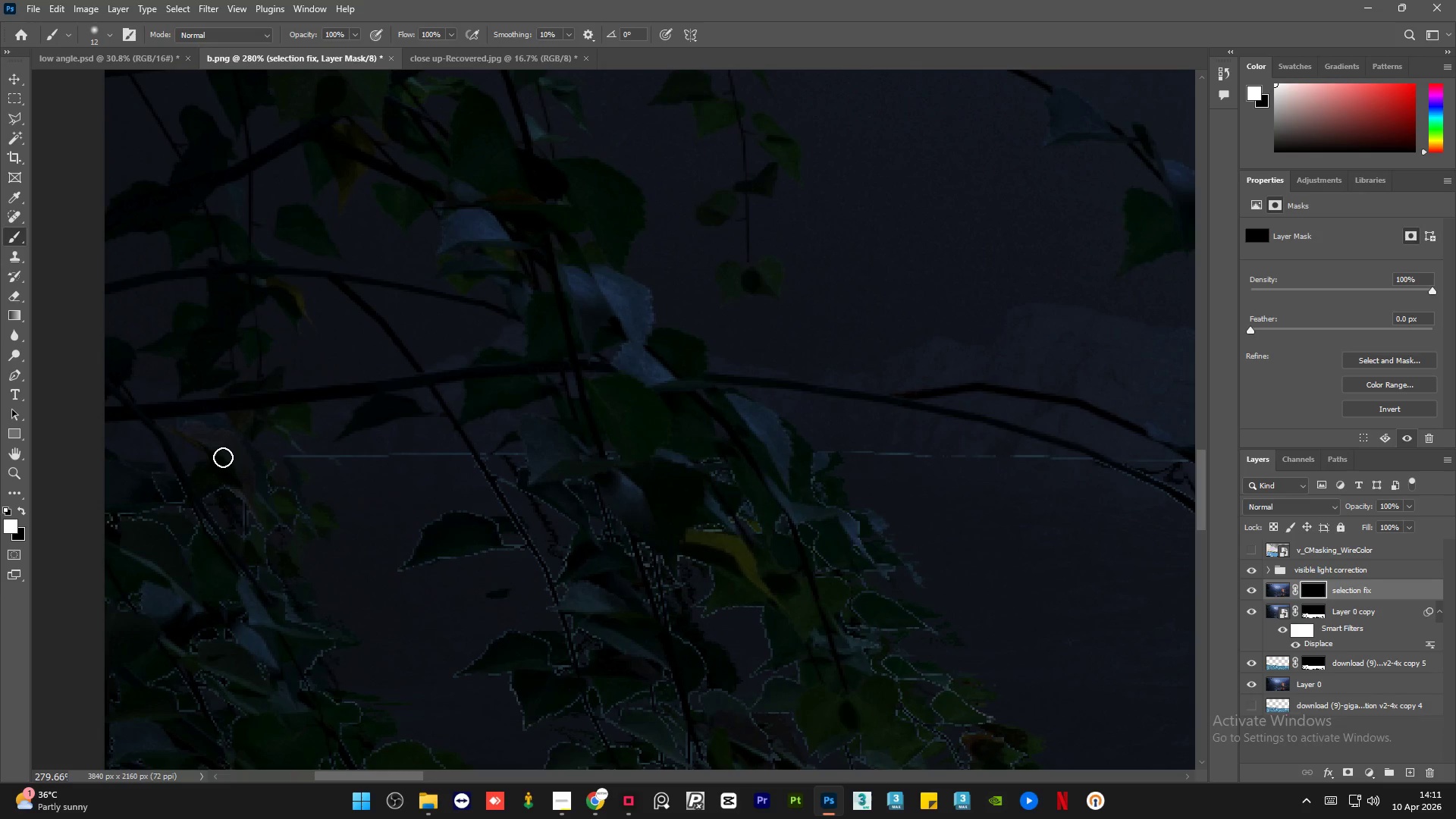 
scroll: coordinate [248, 452], scroll_direction: down, amount: 6.0
 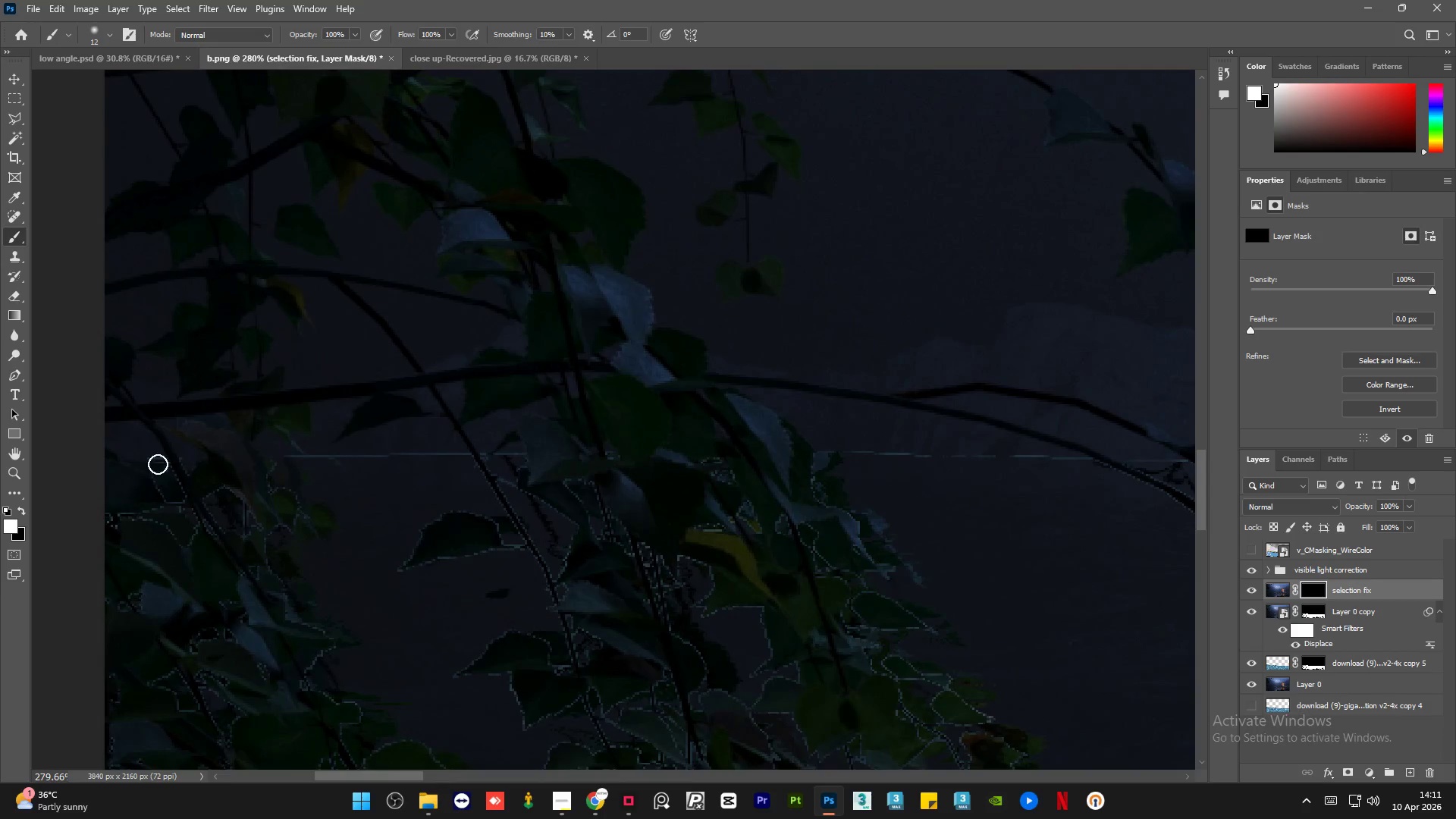 
key(MediaTrackPrevious)
 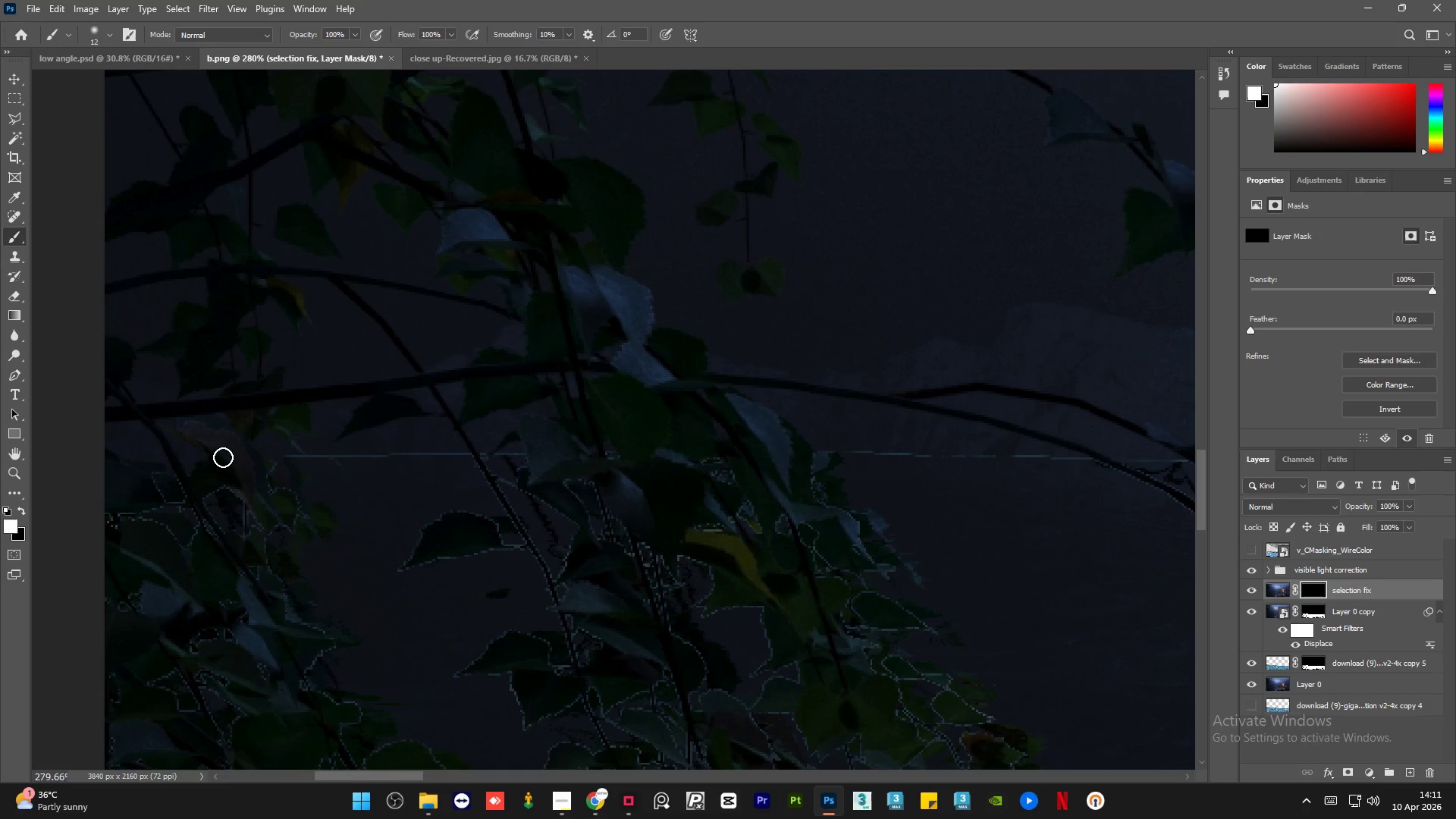 
key(MediaTrackPrevious)
 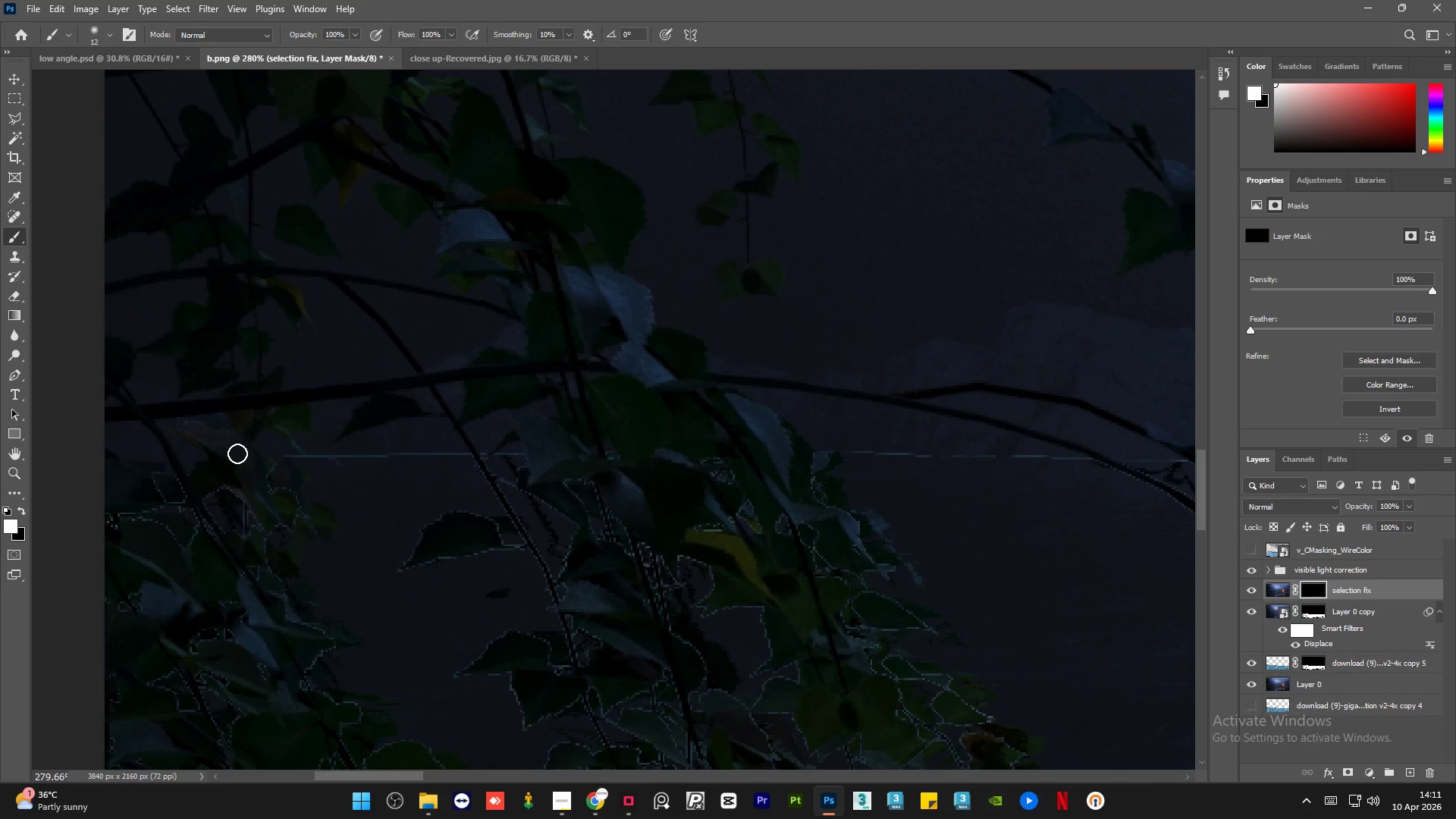 
left_click_drag(start_coordinate=[299, 457], to_coordinate=[1157, 463])
 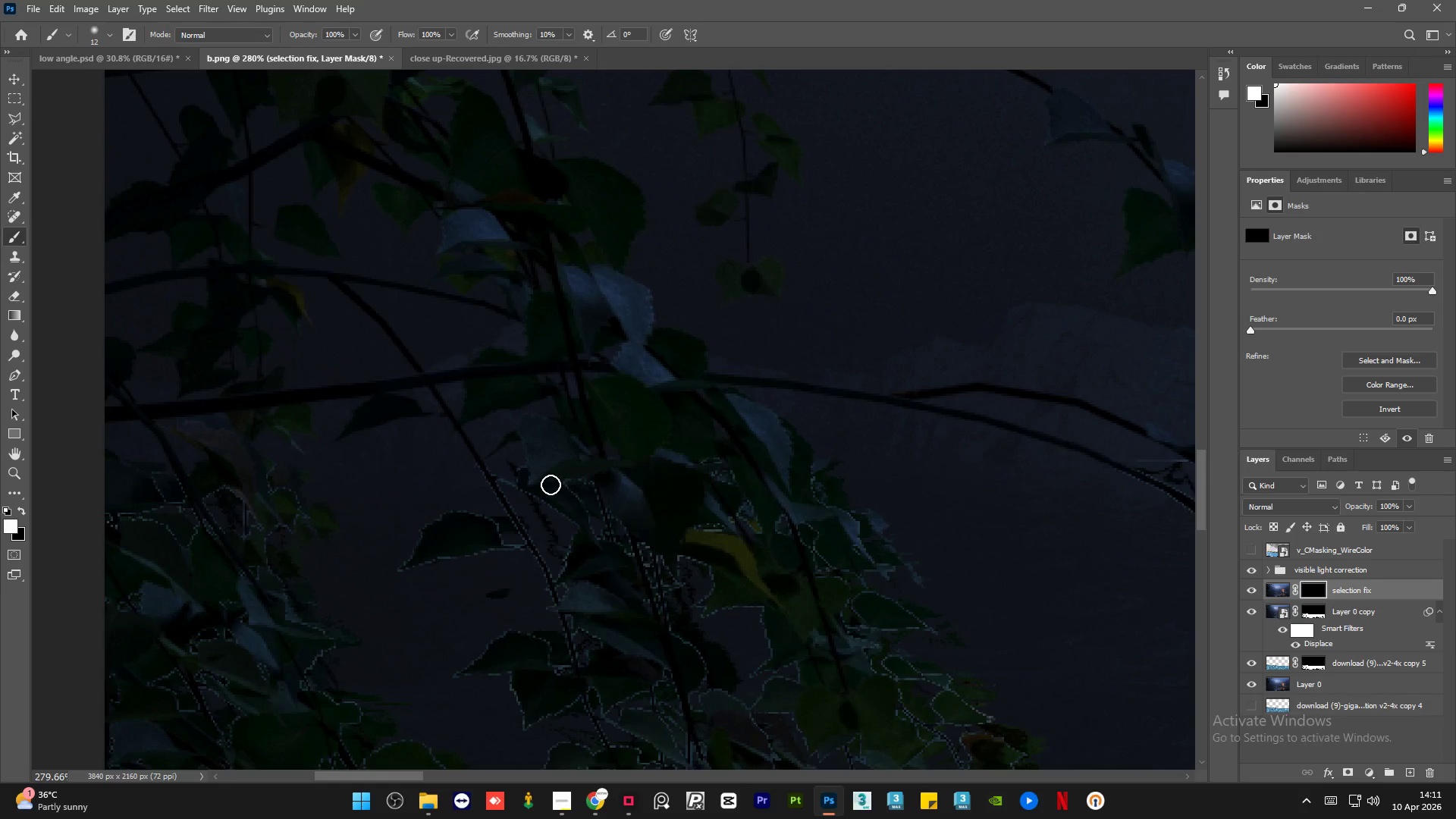 
hold_key(key=AltLeft, duration=1.5)
 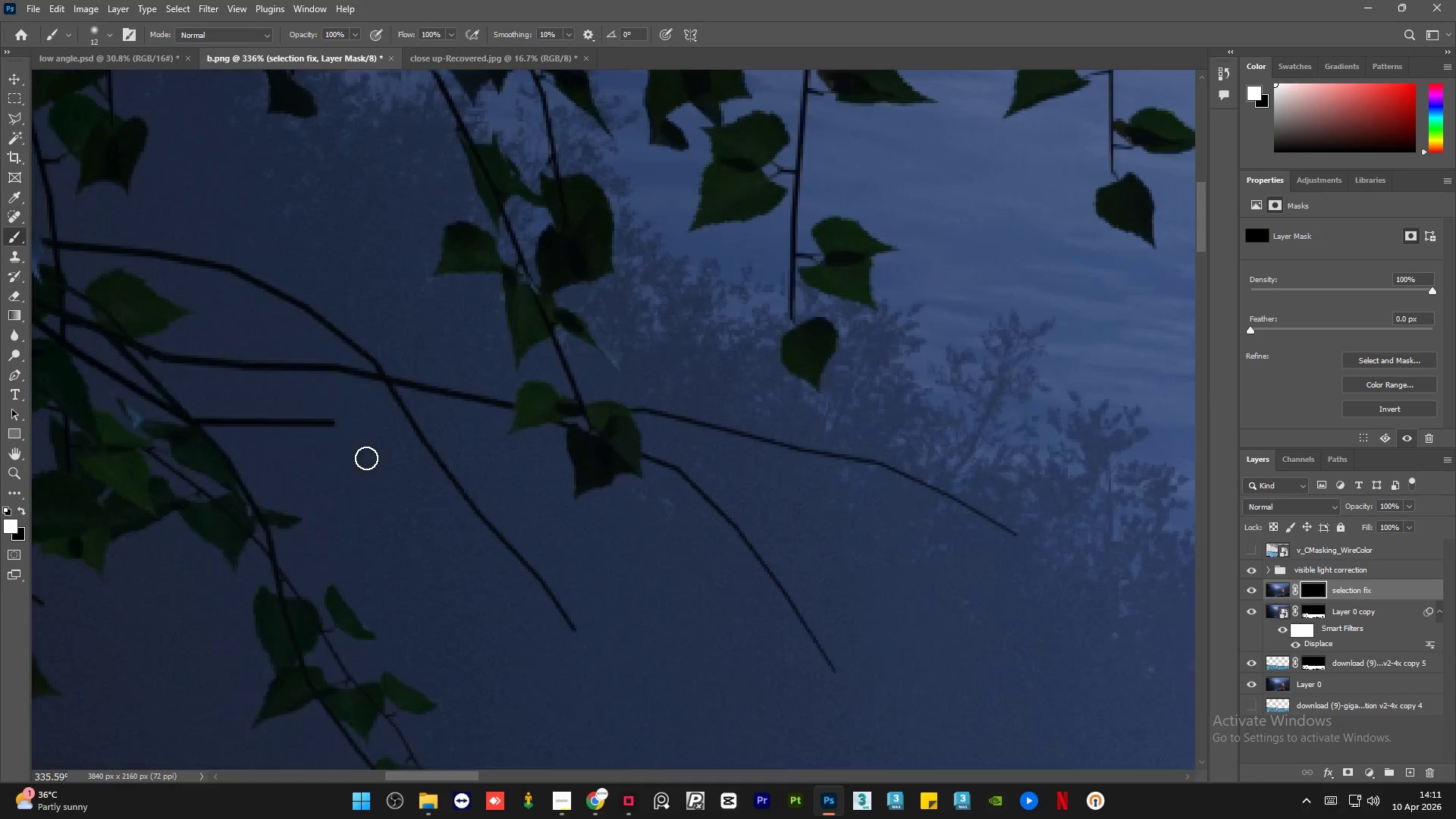 
hold_key(key=AltLeft, duration=12.95)
 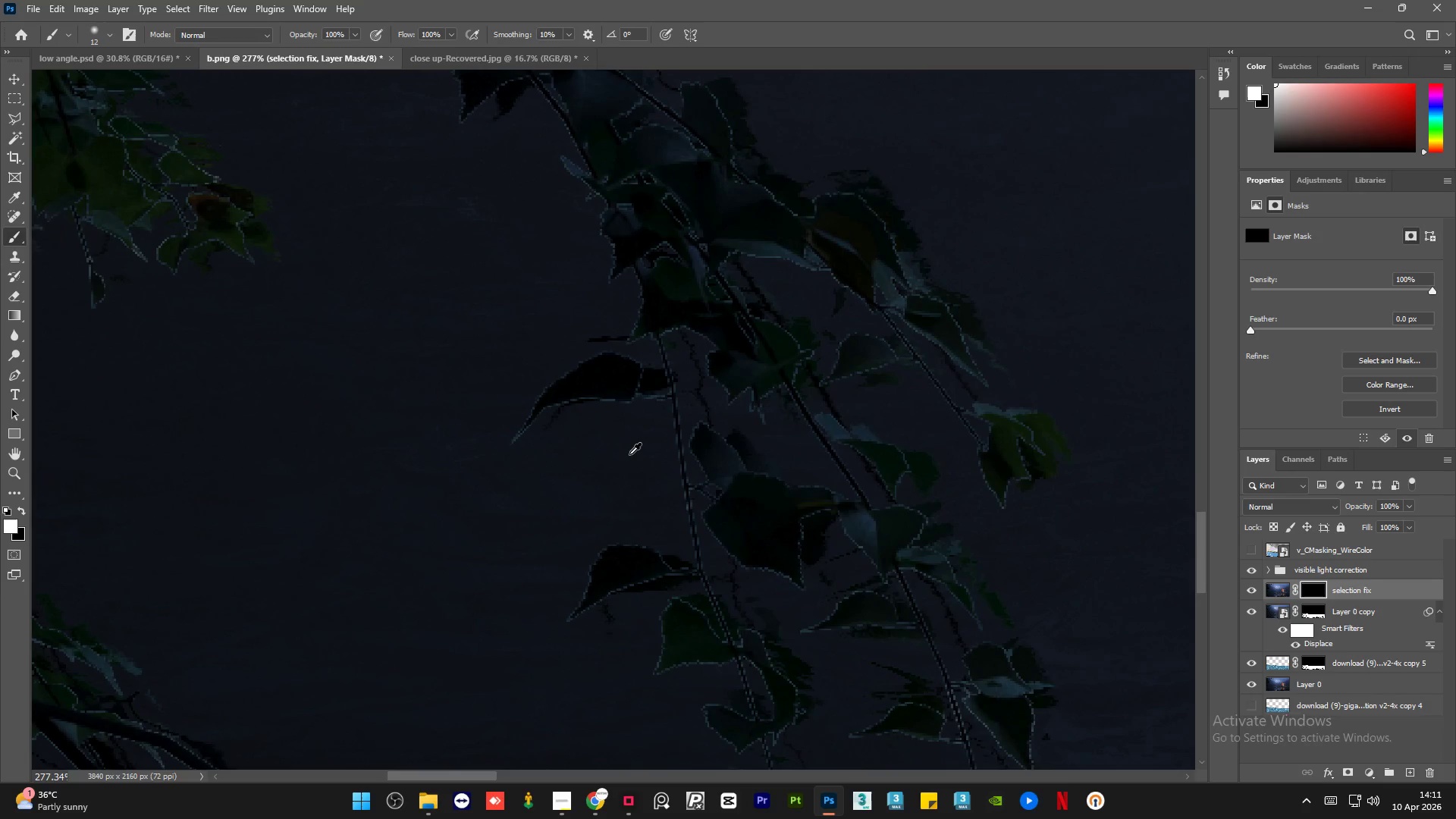 
scroll: coordinate [740, 455], scroll_direction: up, amount: 2.0
 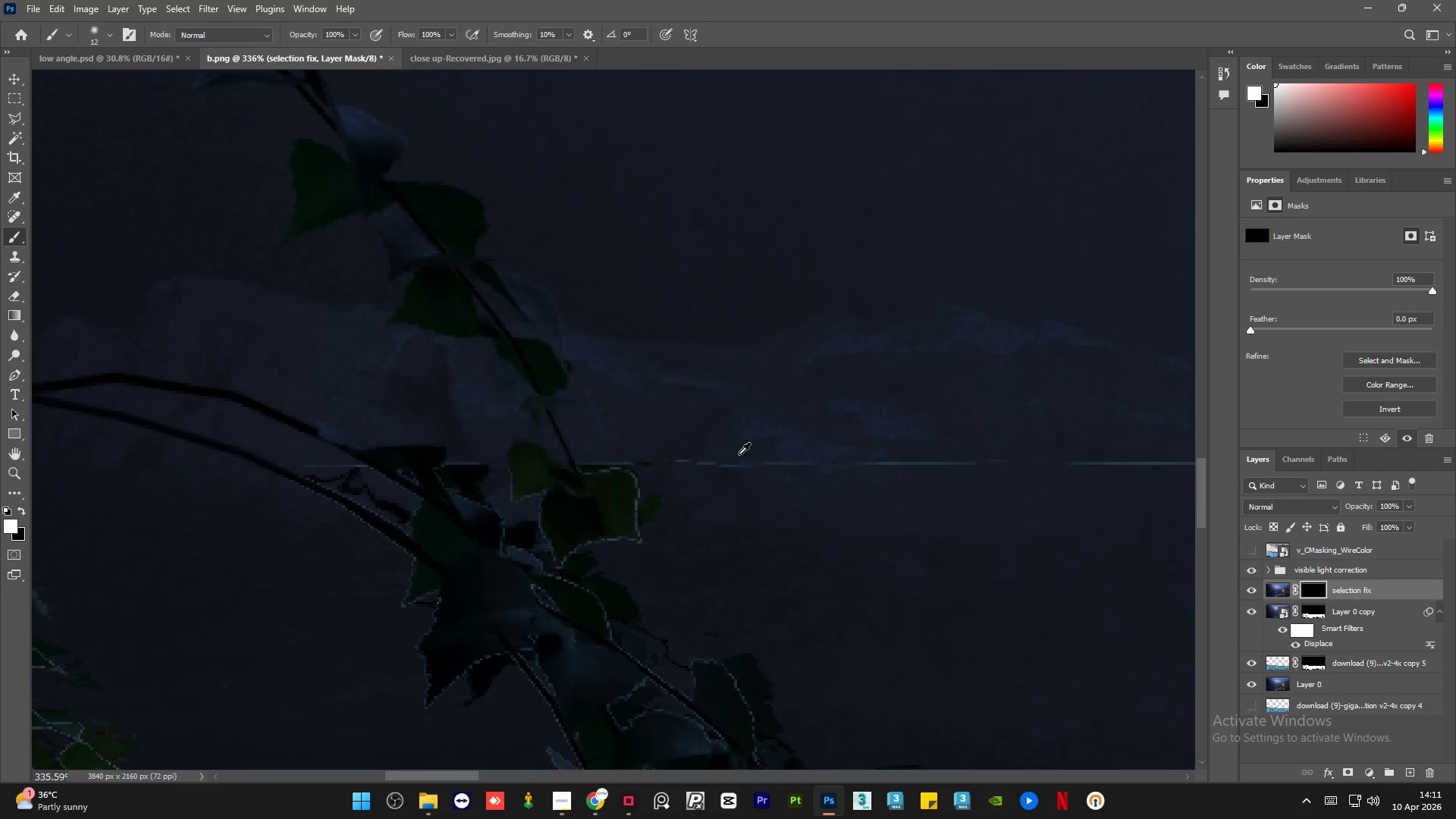 
hold_key(key=ShiftLeft, duration=1.28)
scroll: coordinate [366, 458], scroll_direction: none, amount: 0.0
 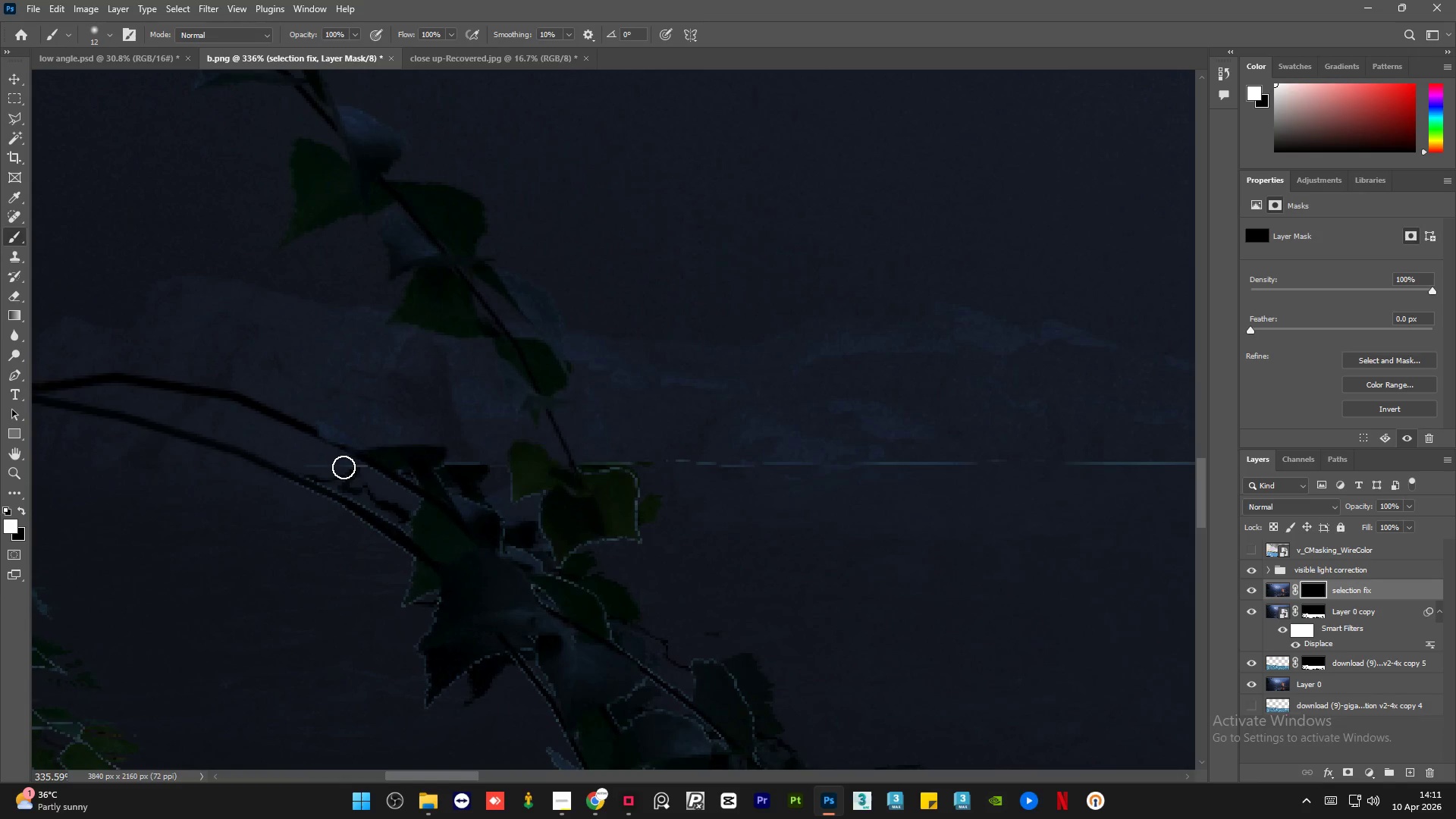 
left_click_drag(start_coordinate=[336, 467], to_coordinate=[624, 449])
 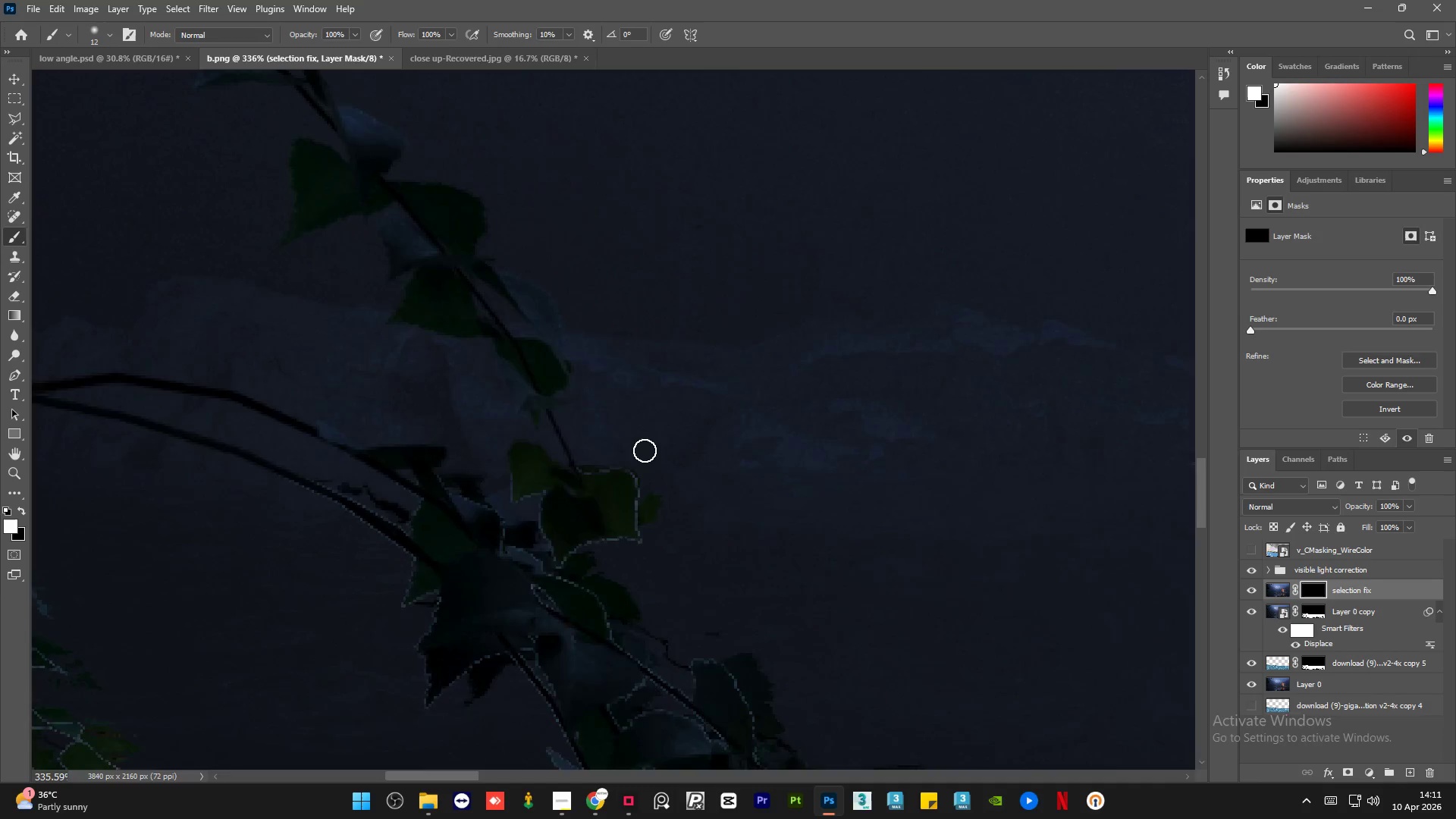 
hold_key(key=ShiftLeft, duration=1.33)
 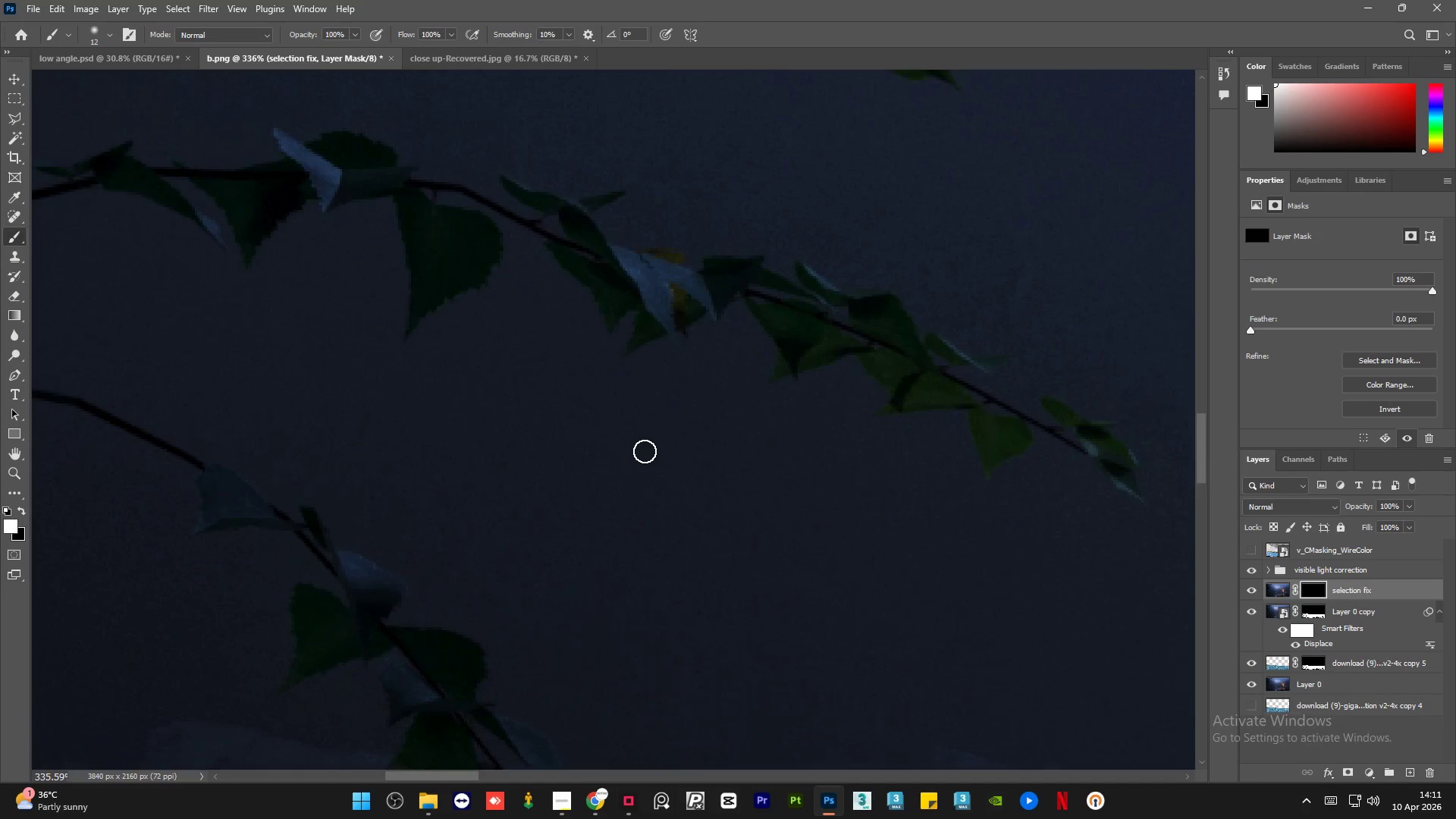 
key(Shift+ShiftLeft)
 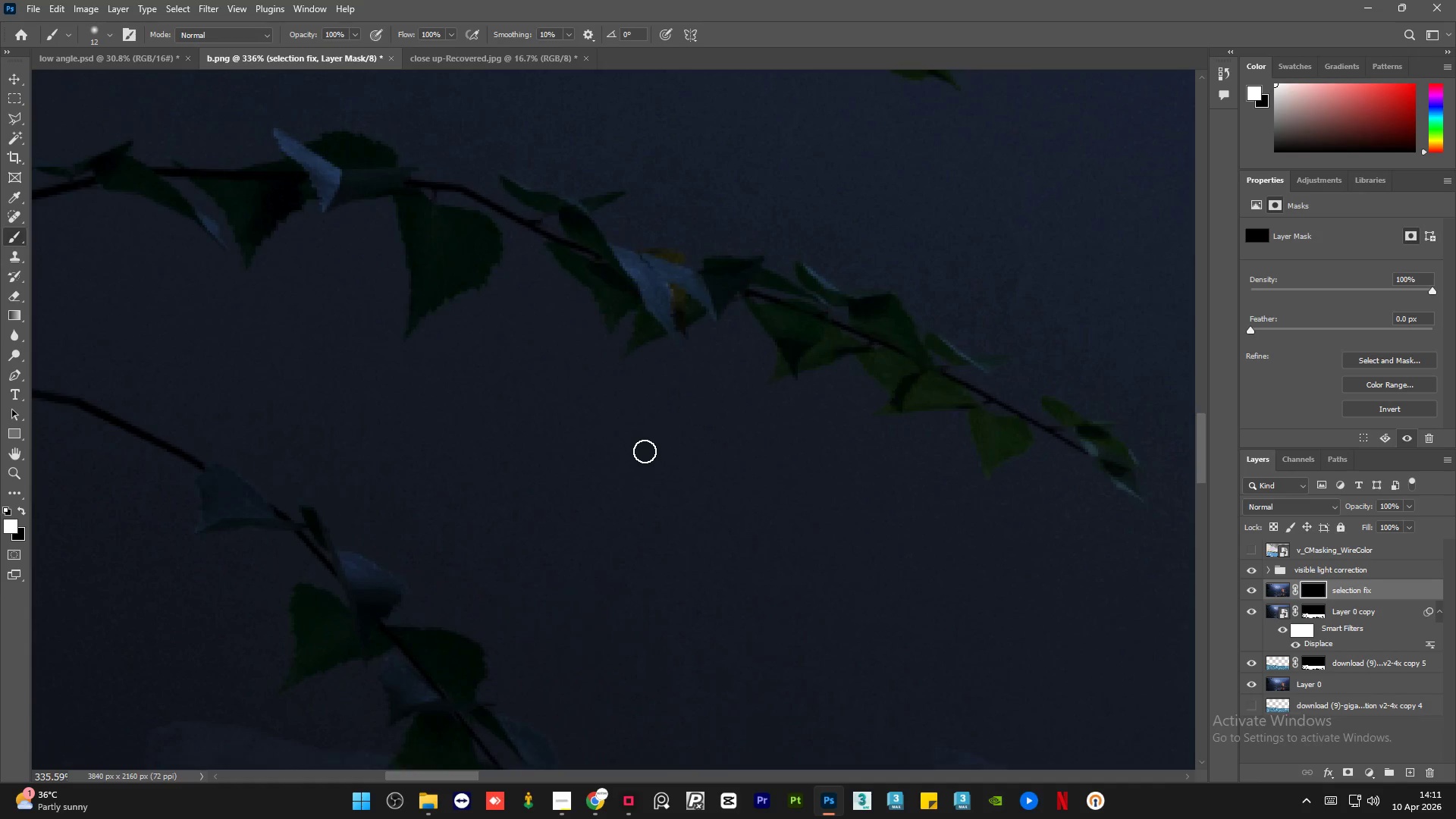 
scroll: coordinate [645, 451], scroll_direction: none, amount: 0.0
 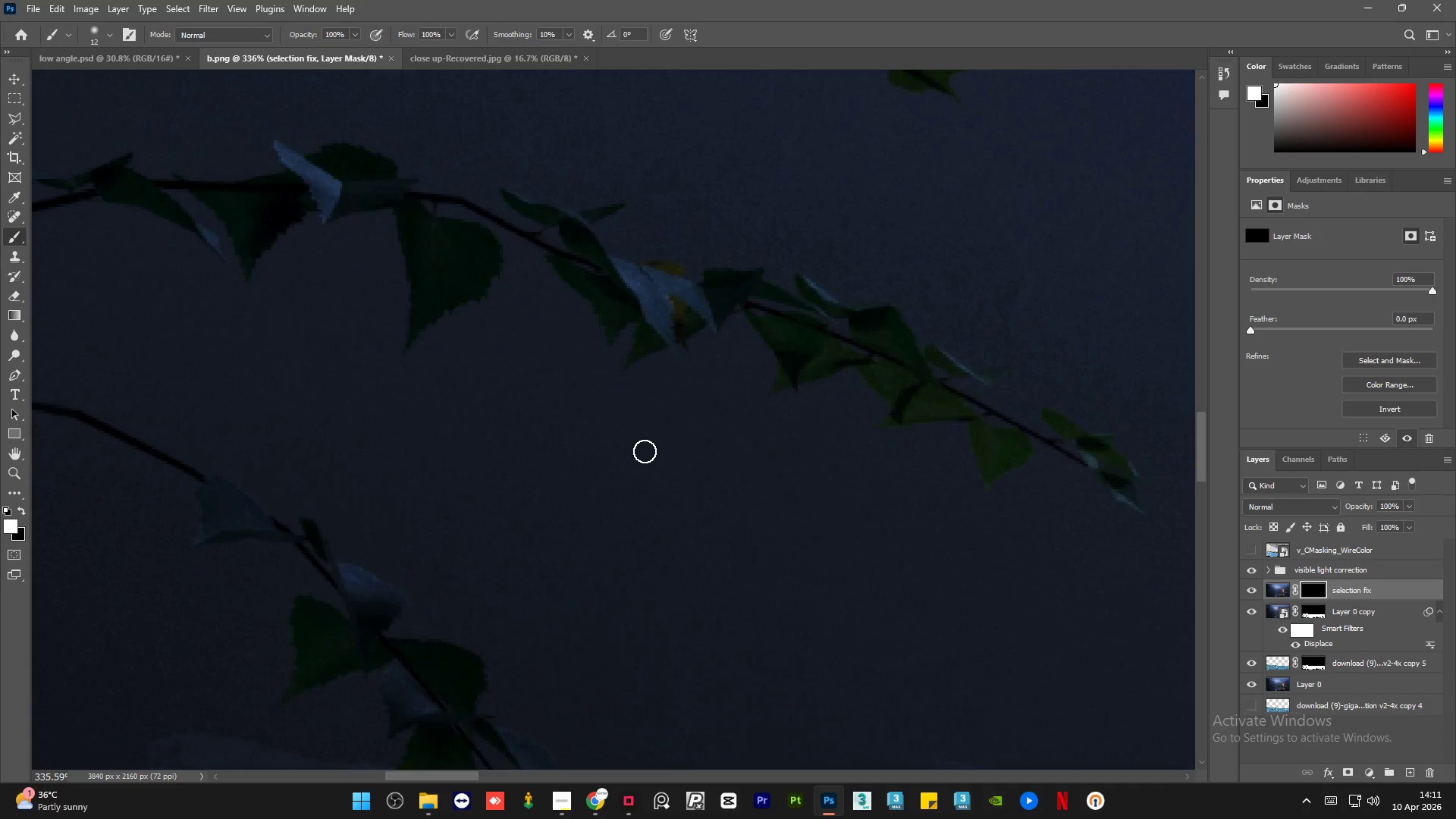 
hold_key(key=ShiftLeft, duration=0.58)
scroll: coordinate [645, 451], scroll_direction: down, amount: 6.0
 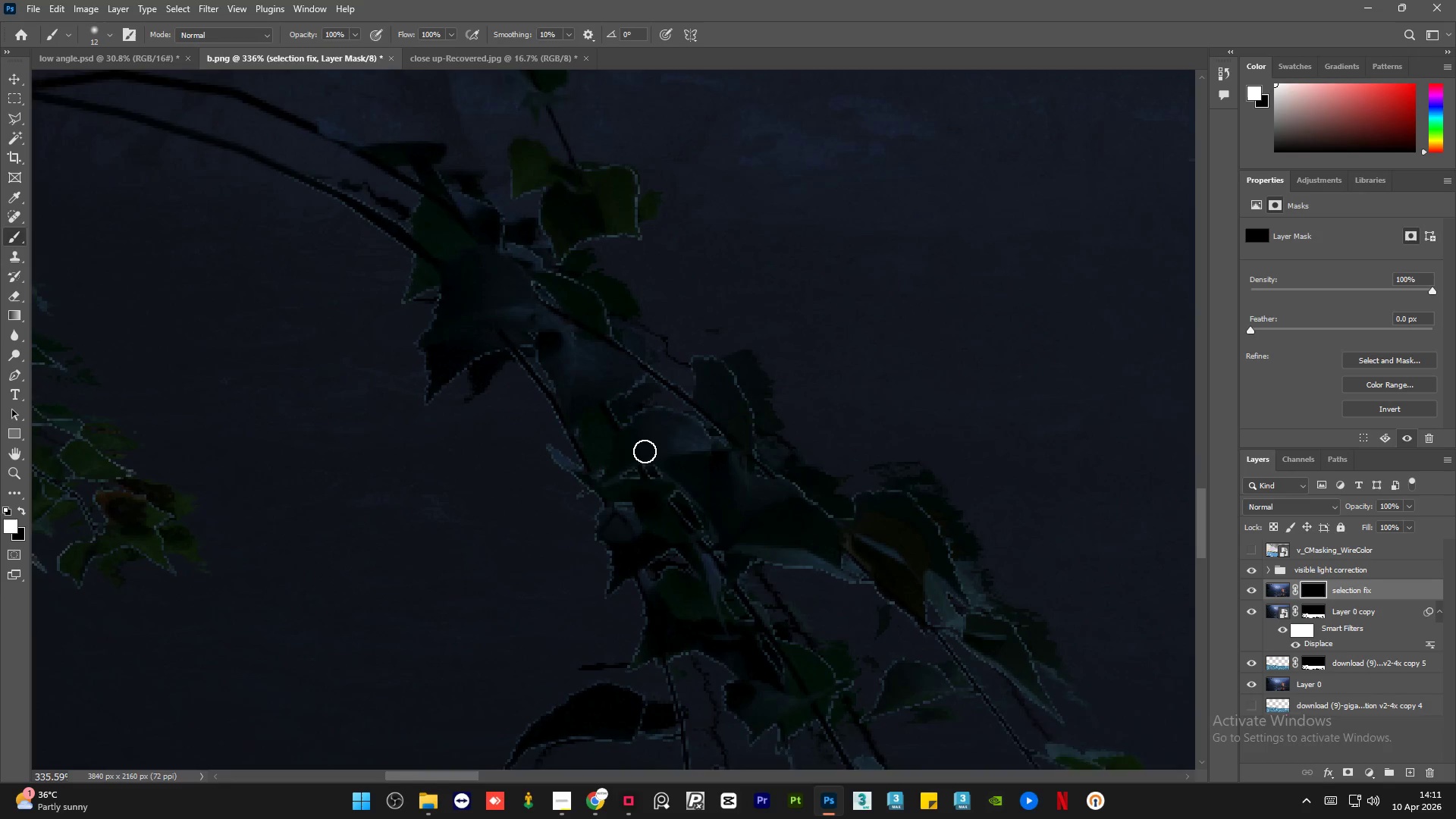 
hold_key(key=AltLeft, duration=0.94)
scroll: coordinate [626, 458], scroll_direction: down, amount: 49.0
 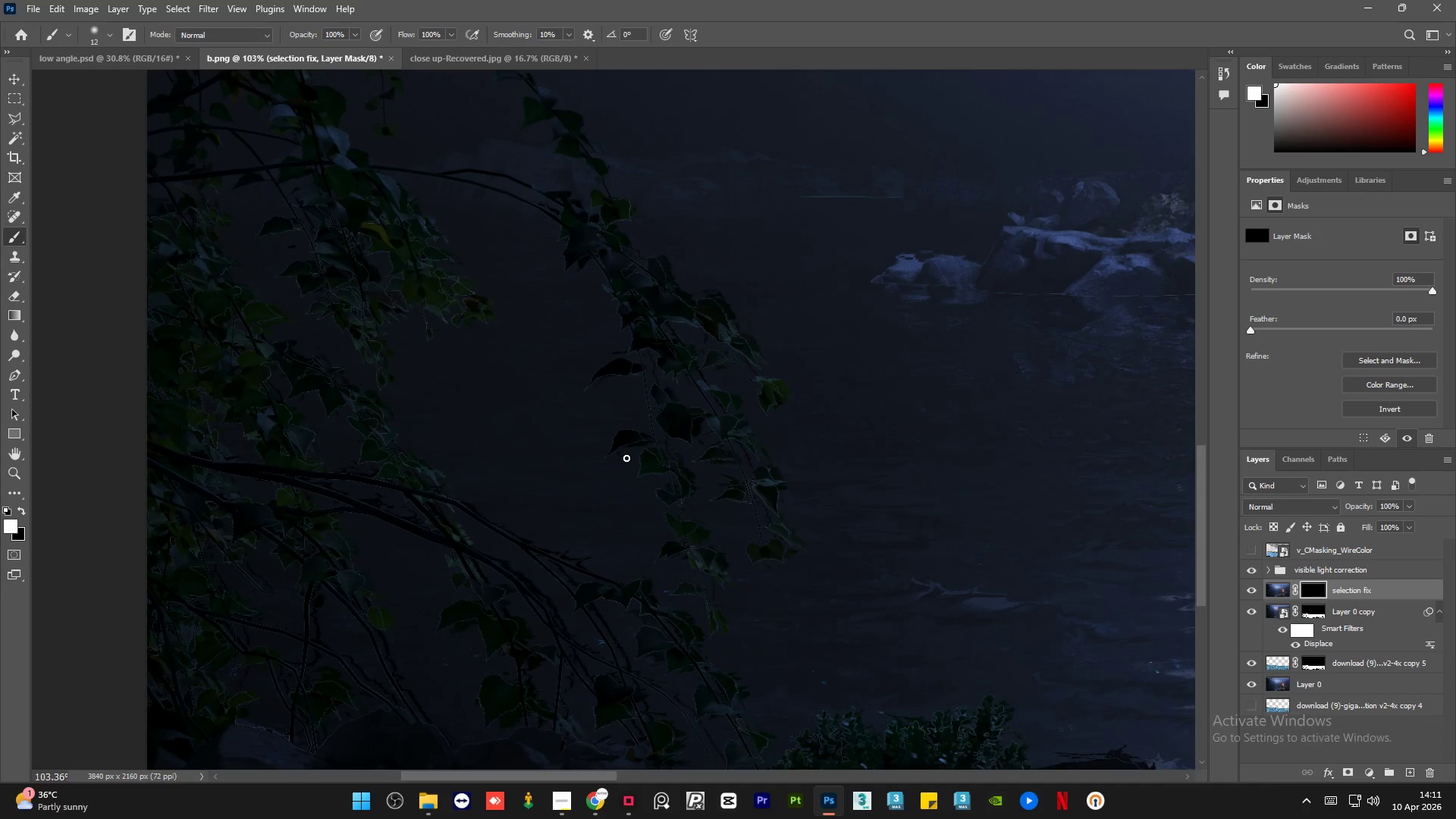 
hold_key(key=AltLeft, duration=1.53)
 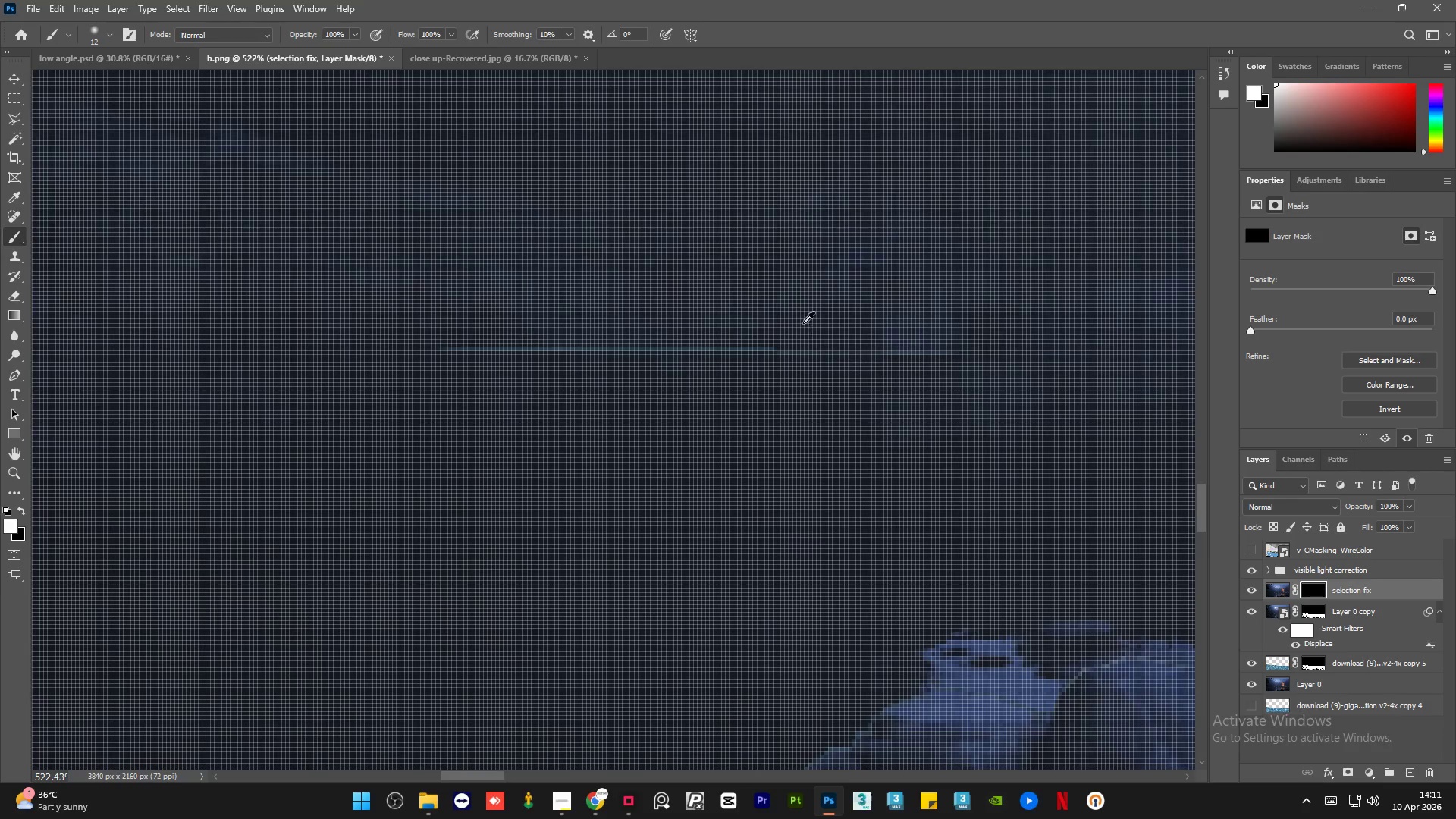 
scroll: coordinate [626, 458], scroll_direction: up, amount: 7.0
 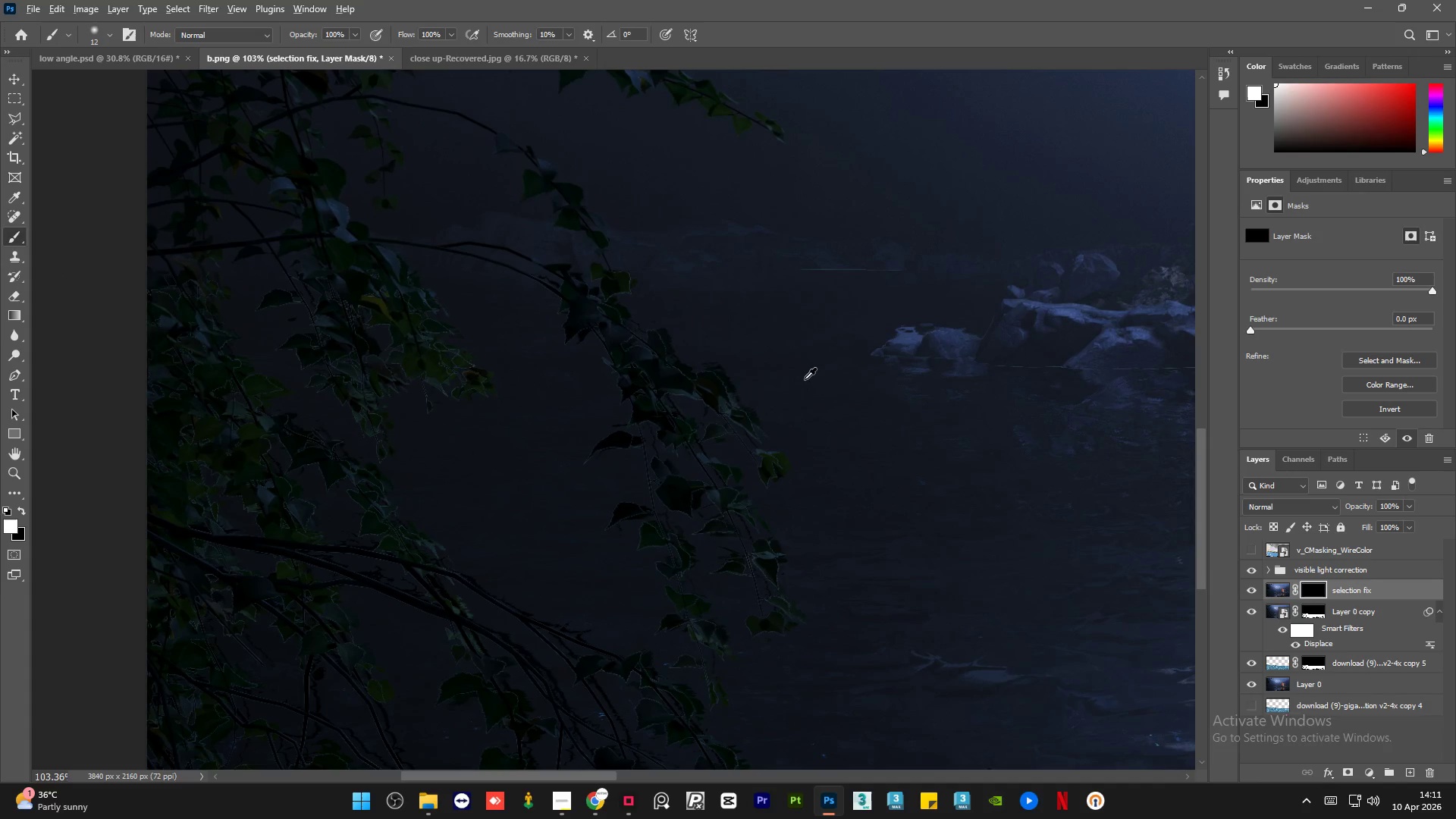 
hold_key(key=AltLeft, duration=1.51)
hold_key(key=AltLeft, duration=0.61)
scroll: coordinate [815, 338], scroll_direction: up, amount: 15.0
 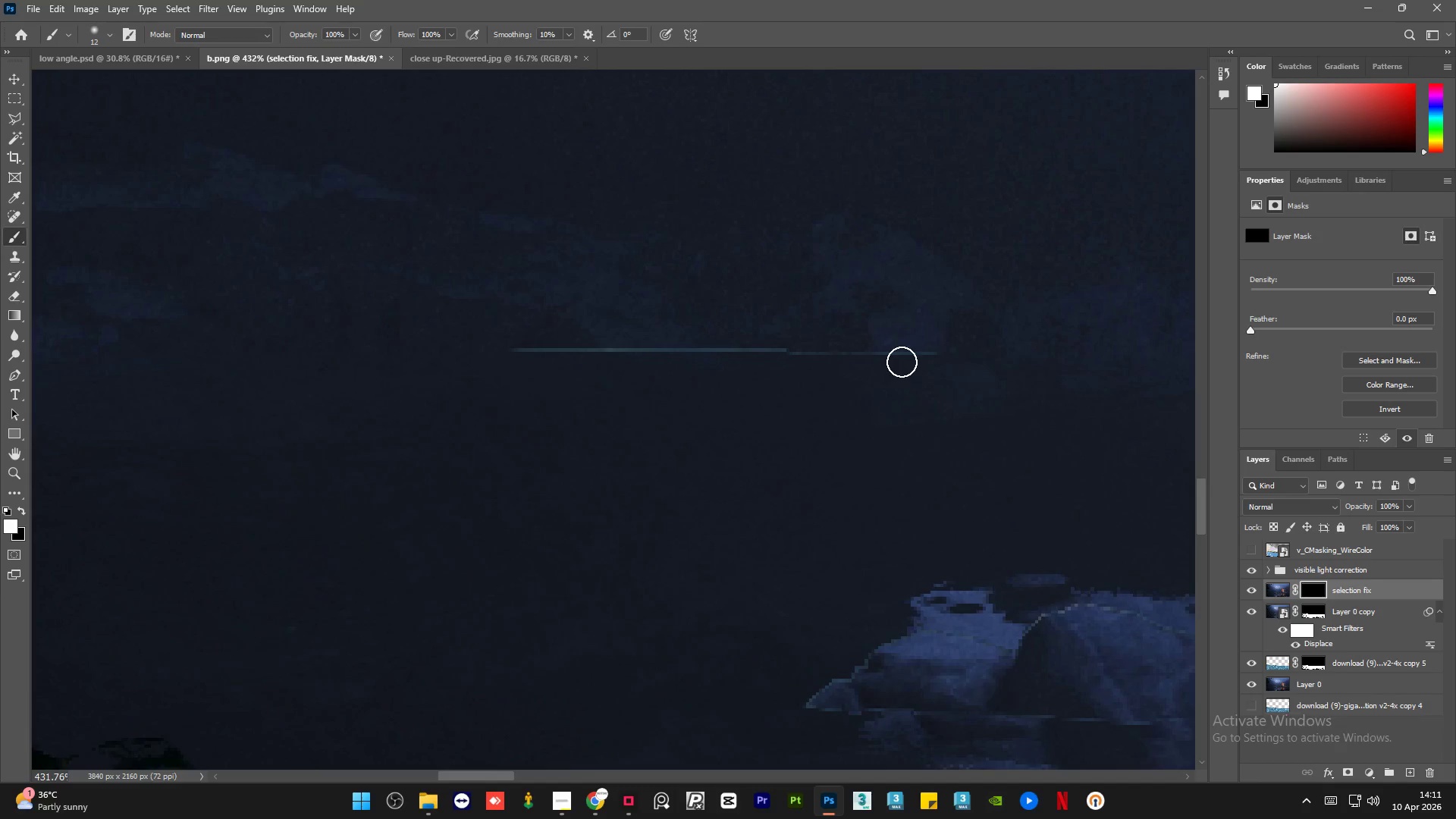 
left_click_drag(start_coordinate=[940, 349], to_coordinate=[918, 337])
 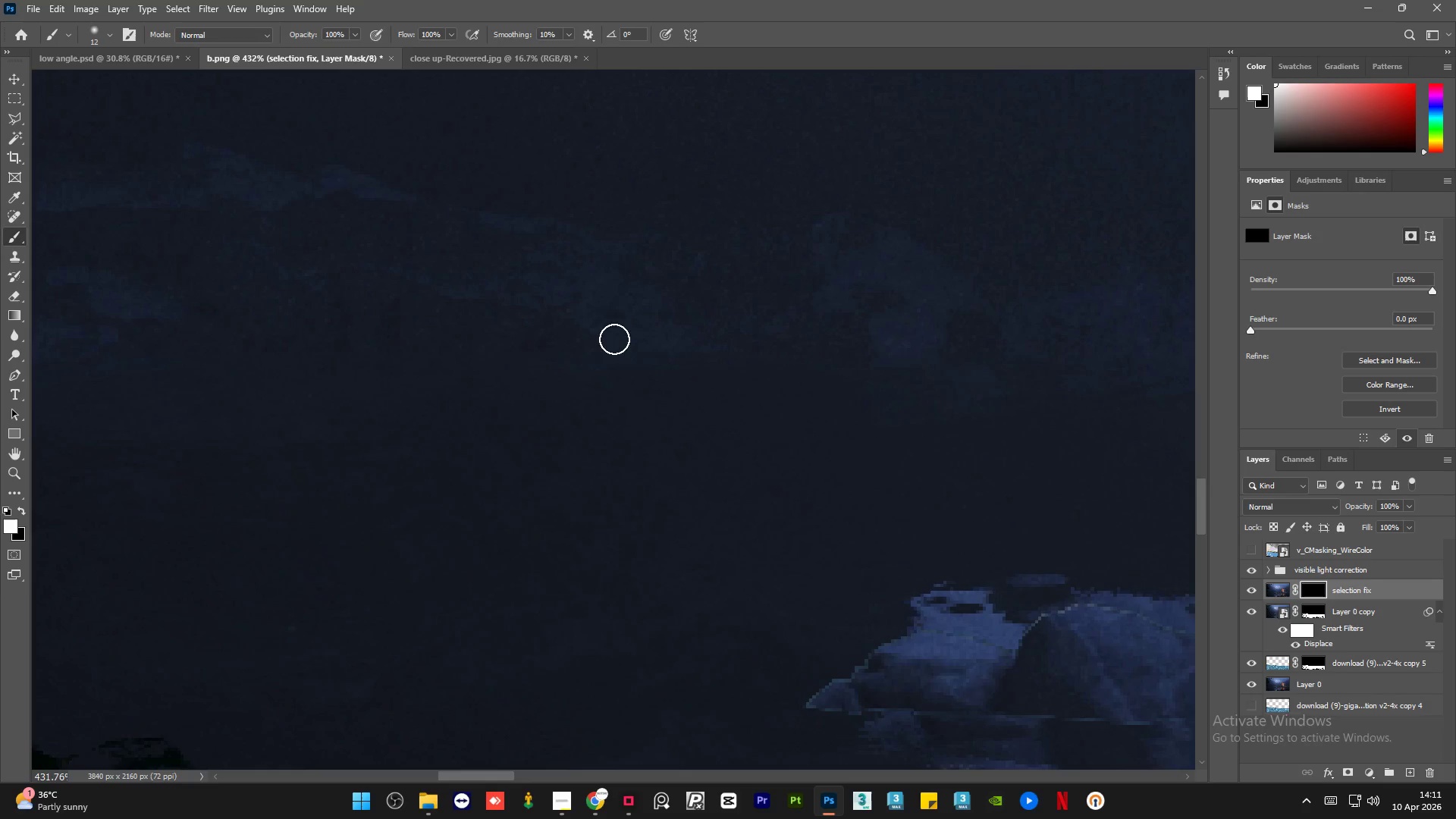 
hold_key(key=AltLeft, duration=1.5)
 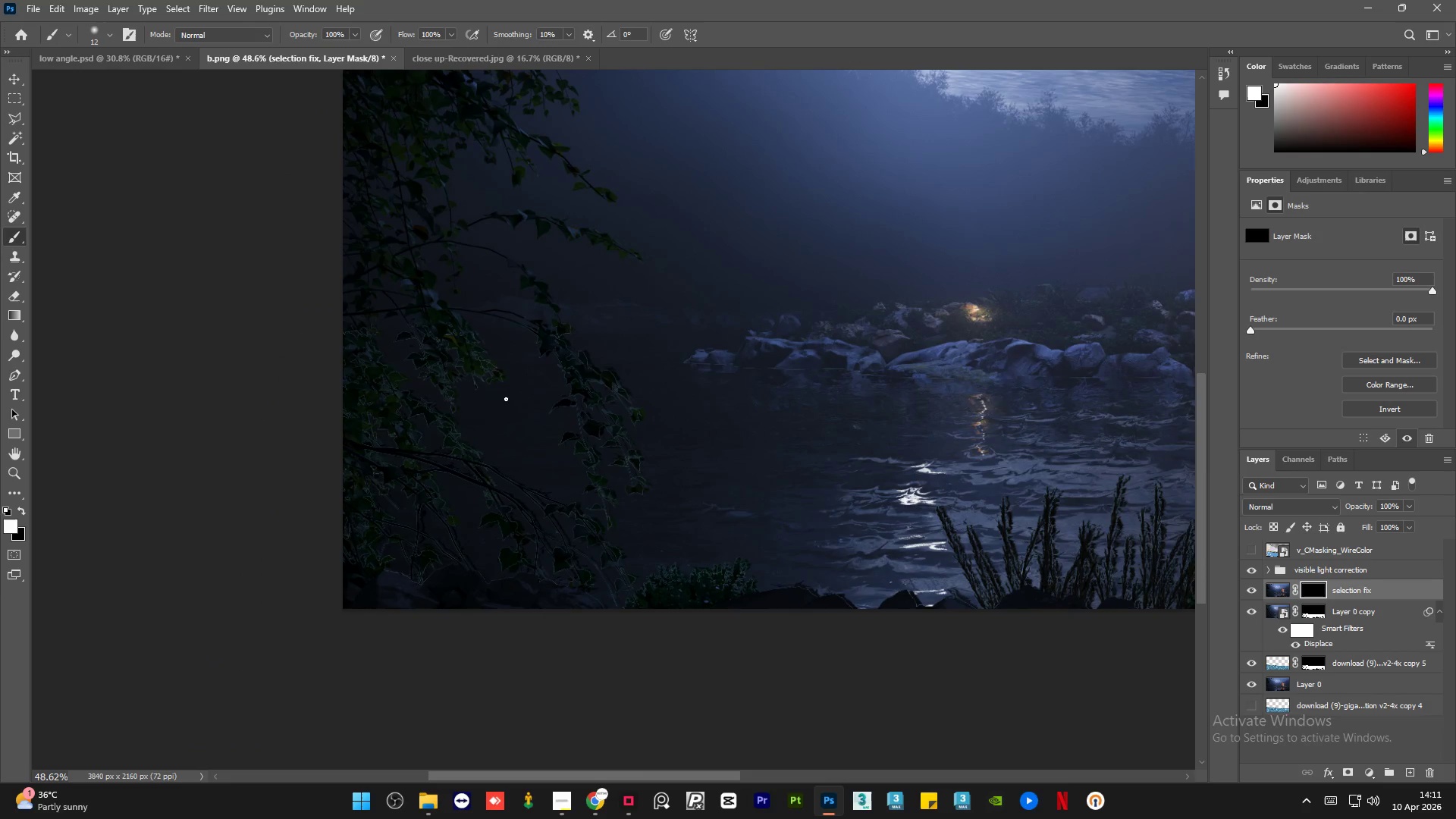 
key(Alt+AltLeft)
 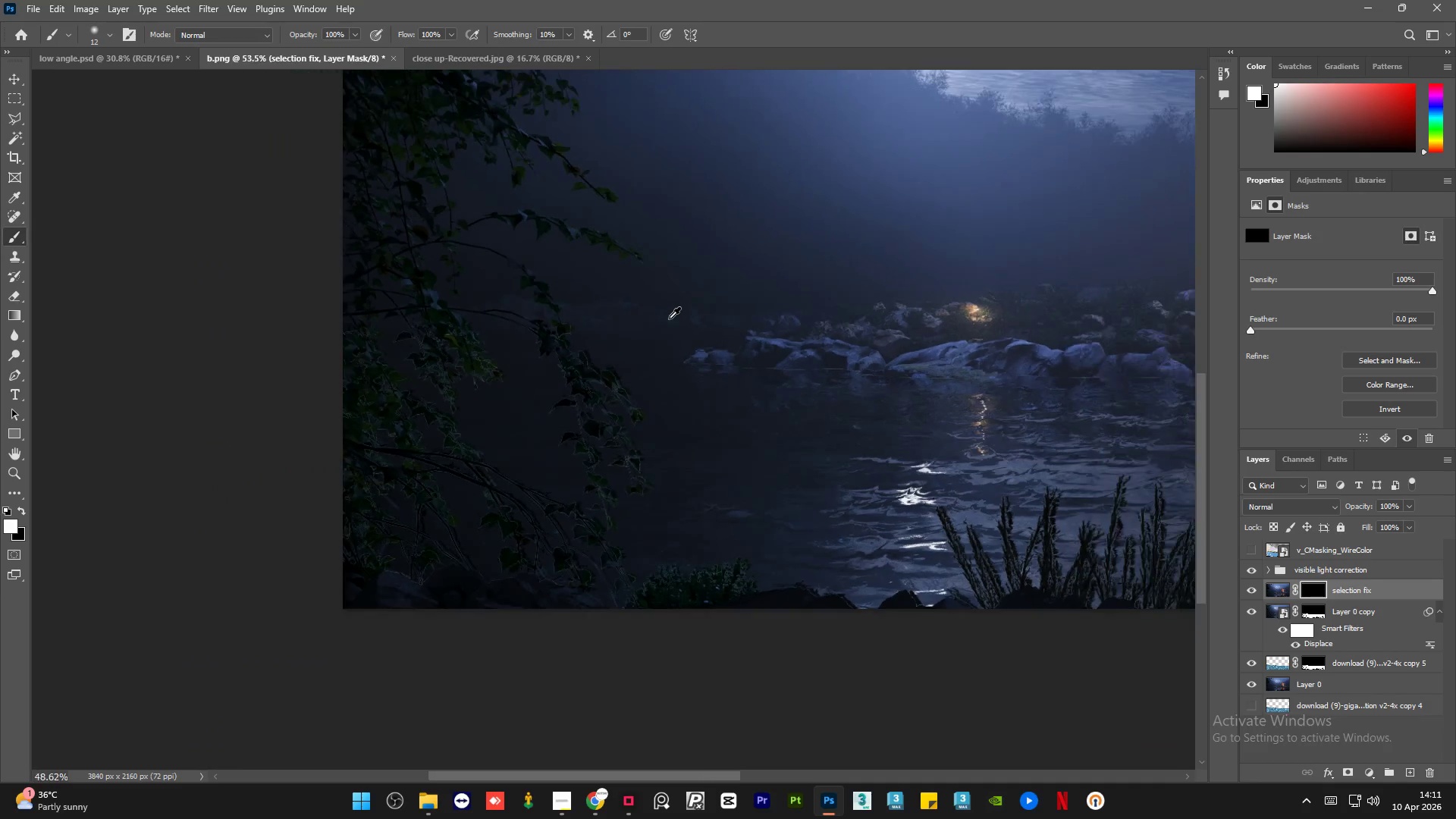 
key(Alt+AltLeft)
 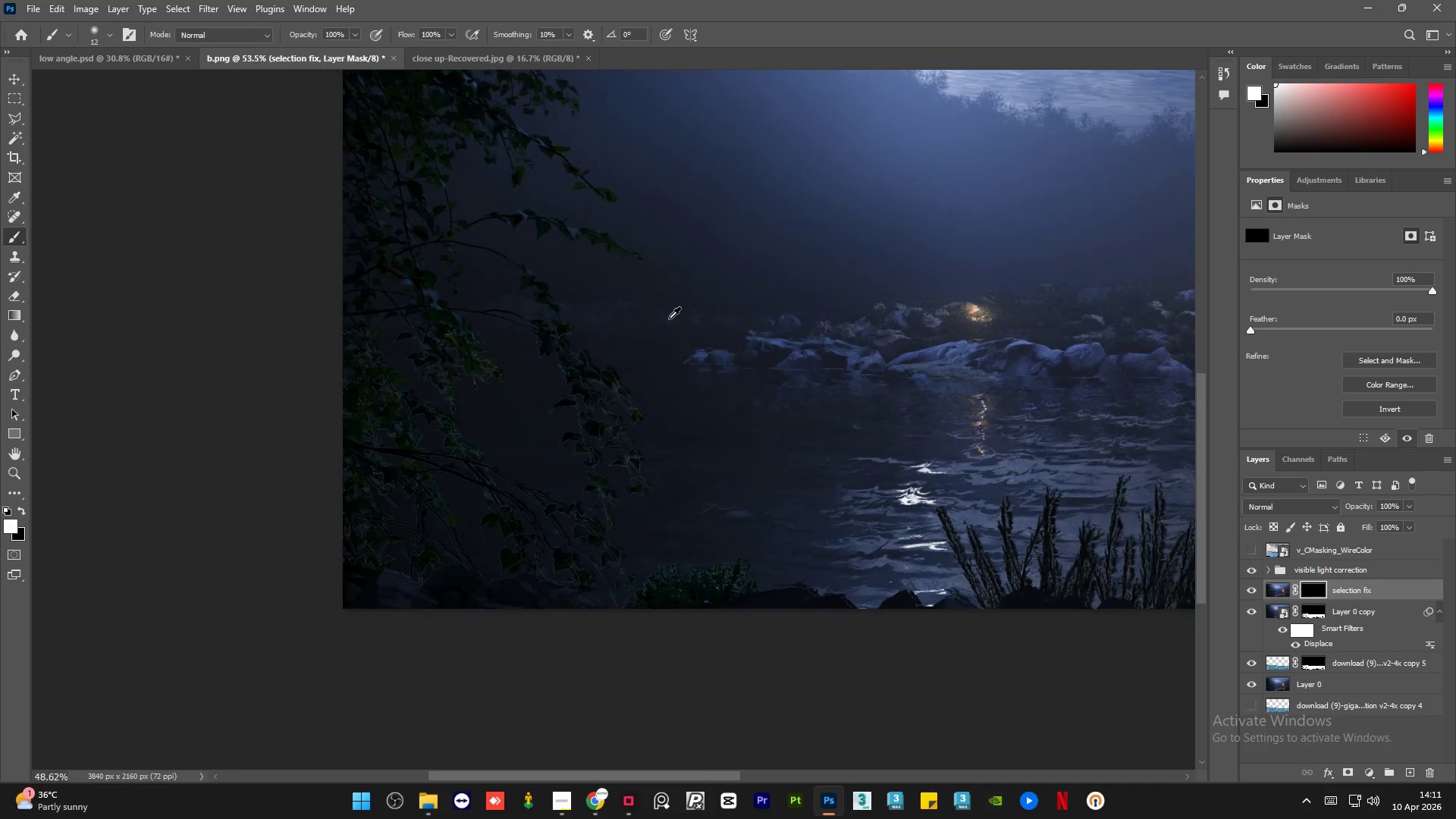 
key(Alt+AltLeft)
 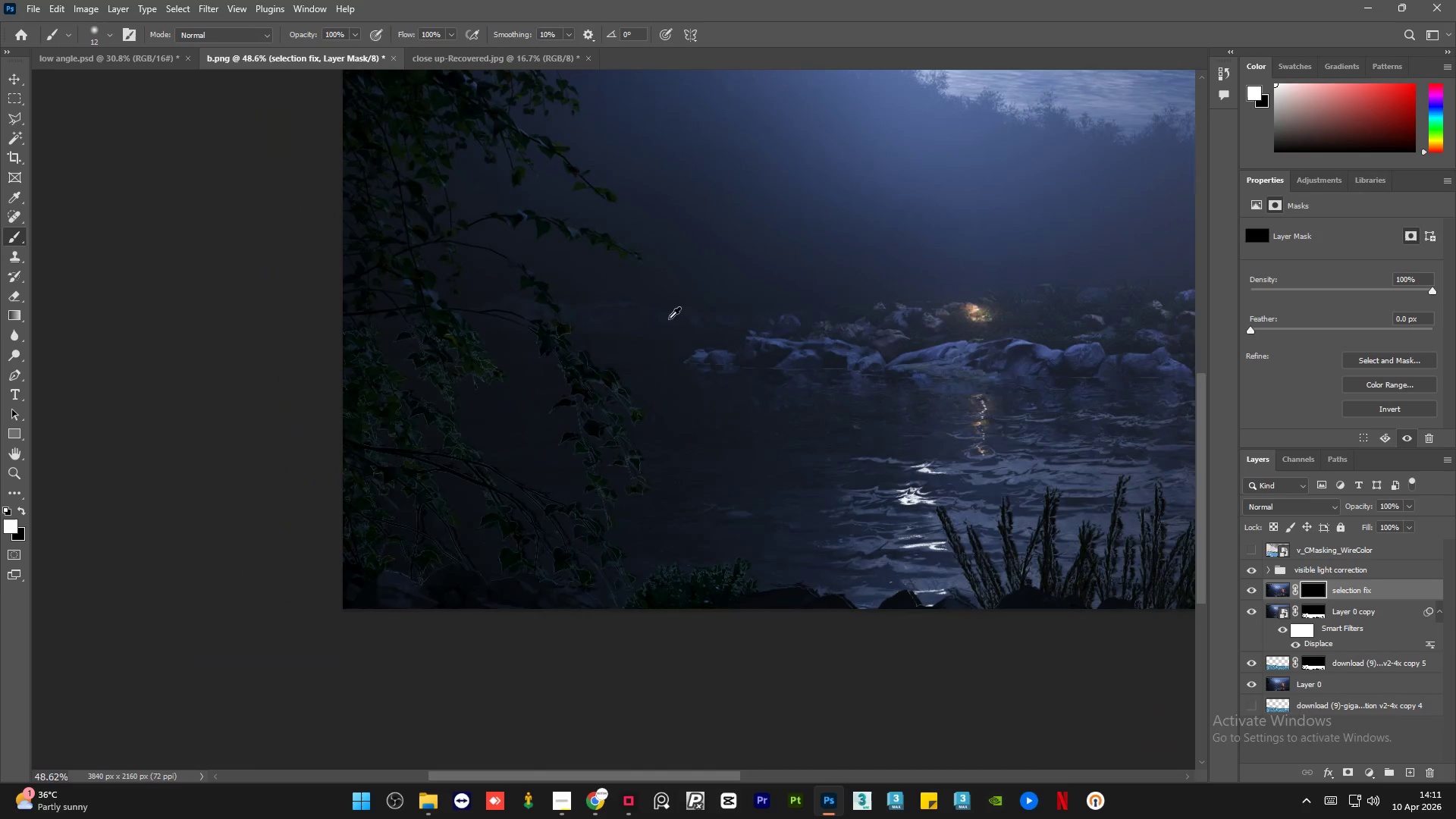 
key(Alt+AltLeft)
 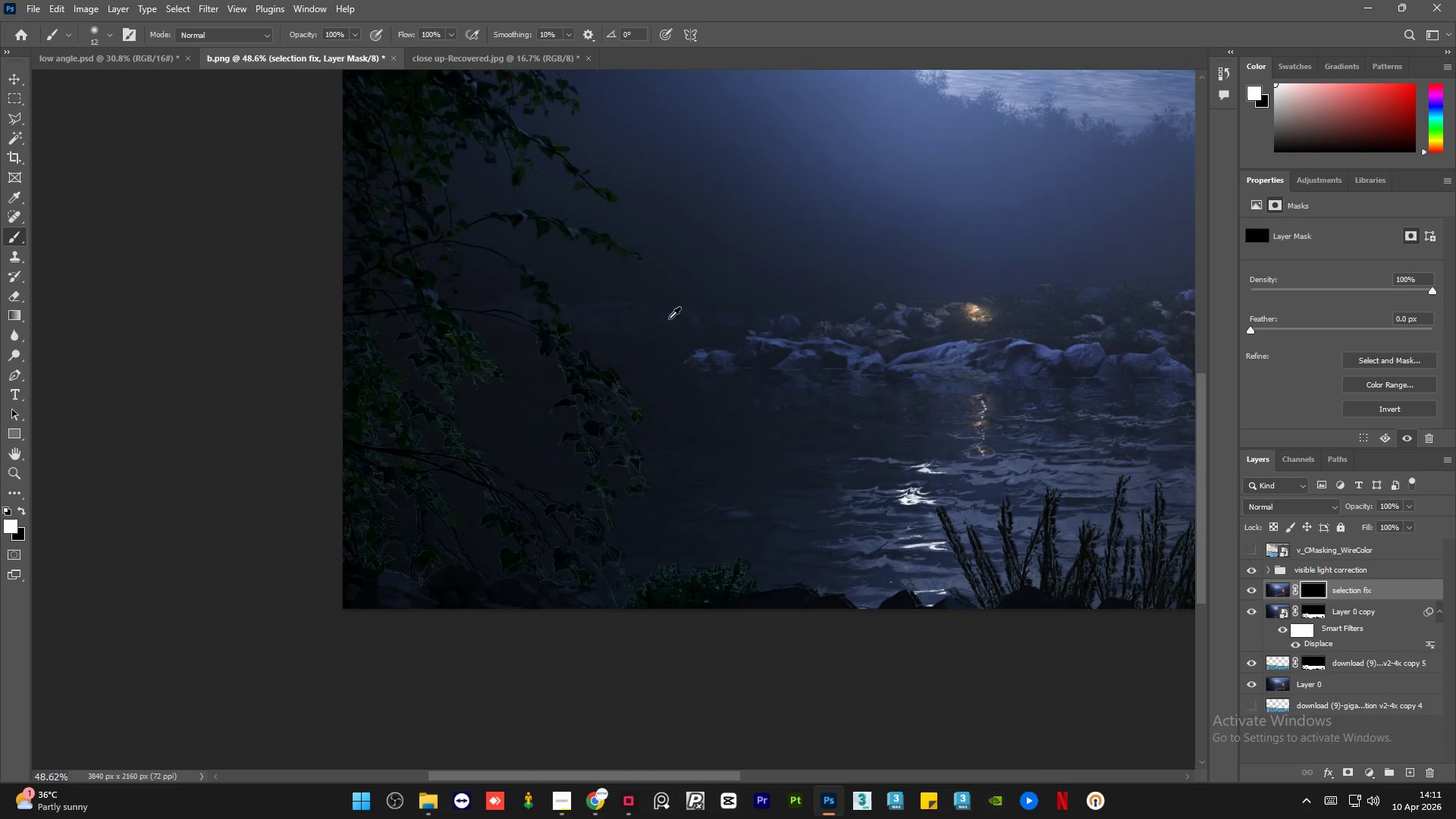 
key(Alt+AltLeft)
 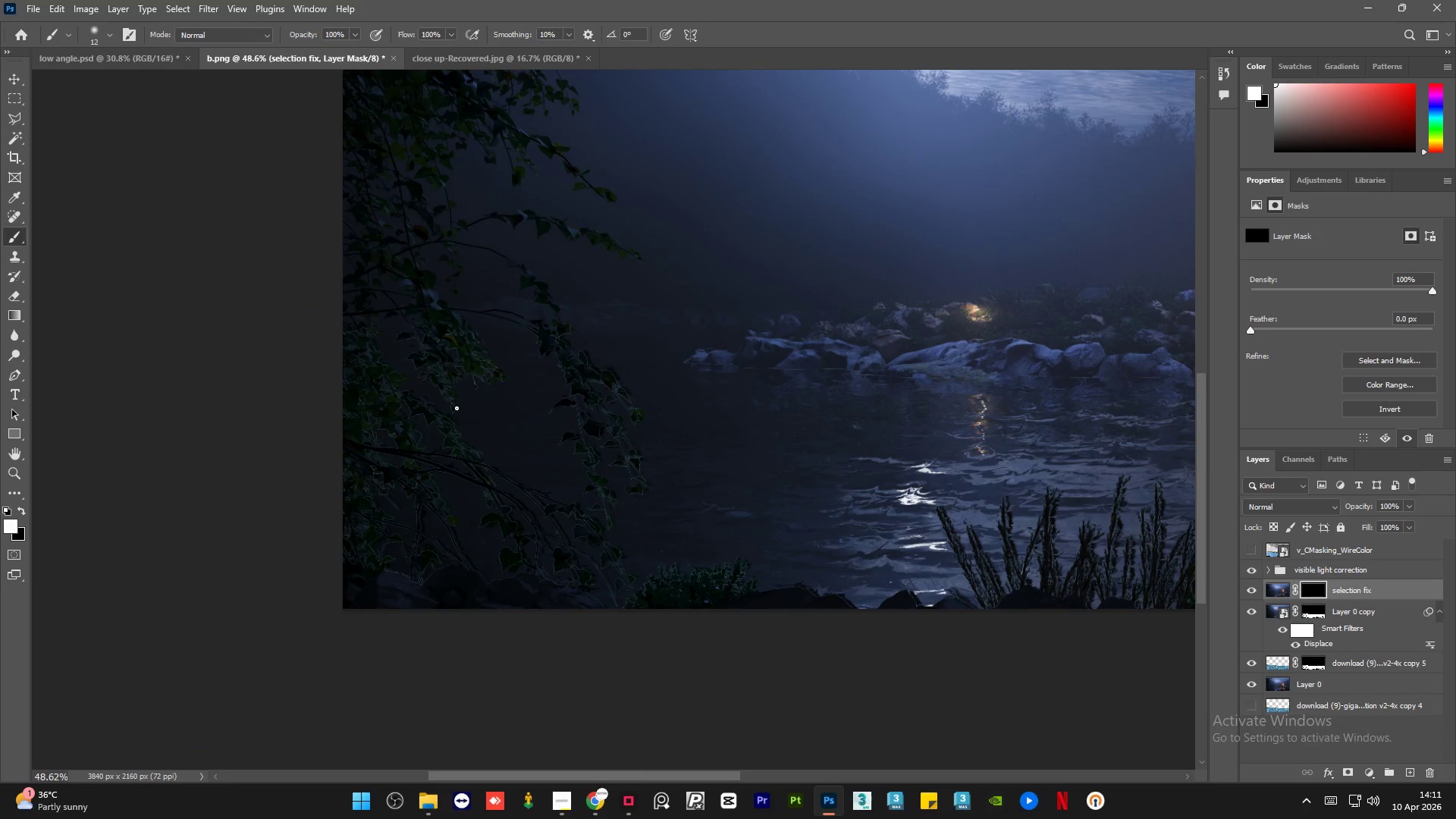 
scroll: coordinate [669, 318], scroll_direction: down, amount: 23.0
 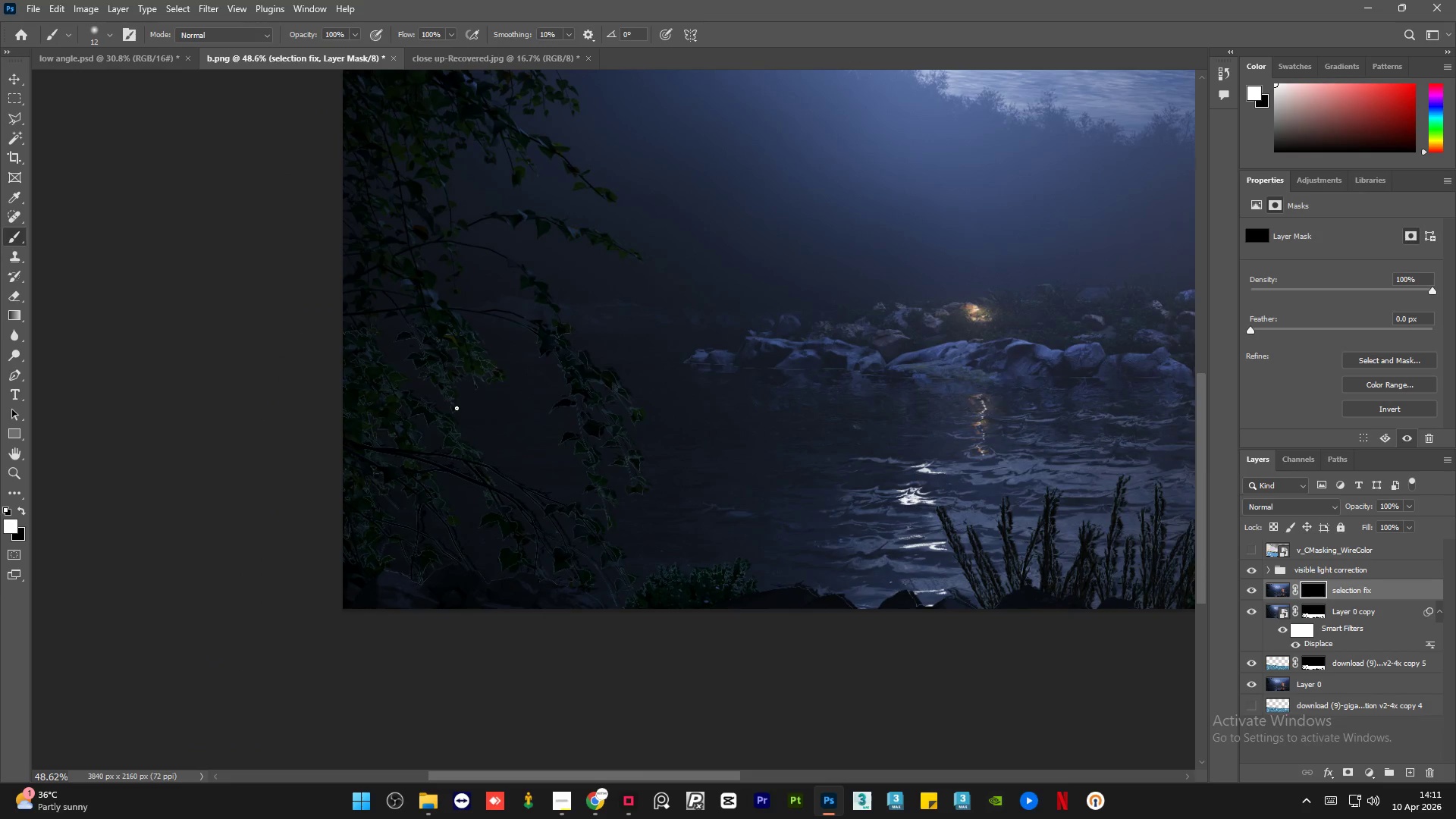 
hold_key(key=AltLeft, duration=1.5)
scroll: coordinate [438, 426], scroll_direction: down, amount: 6.0
 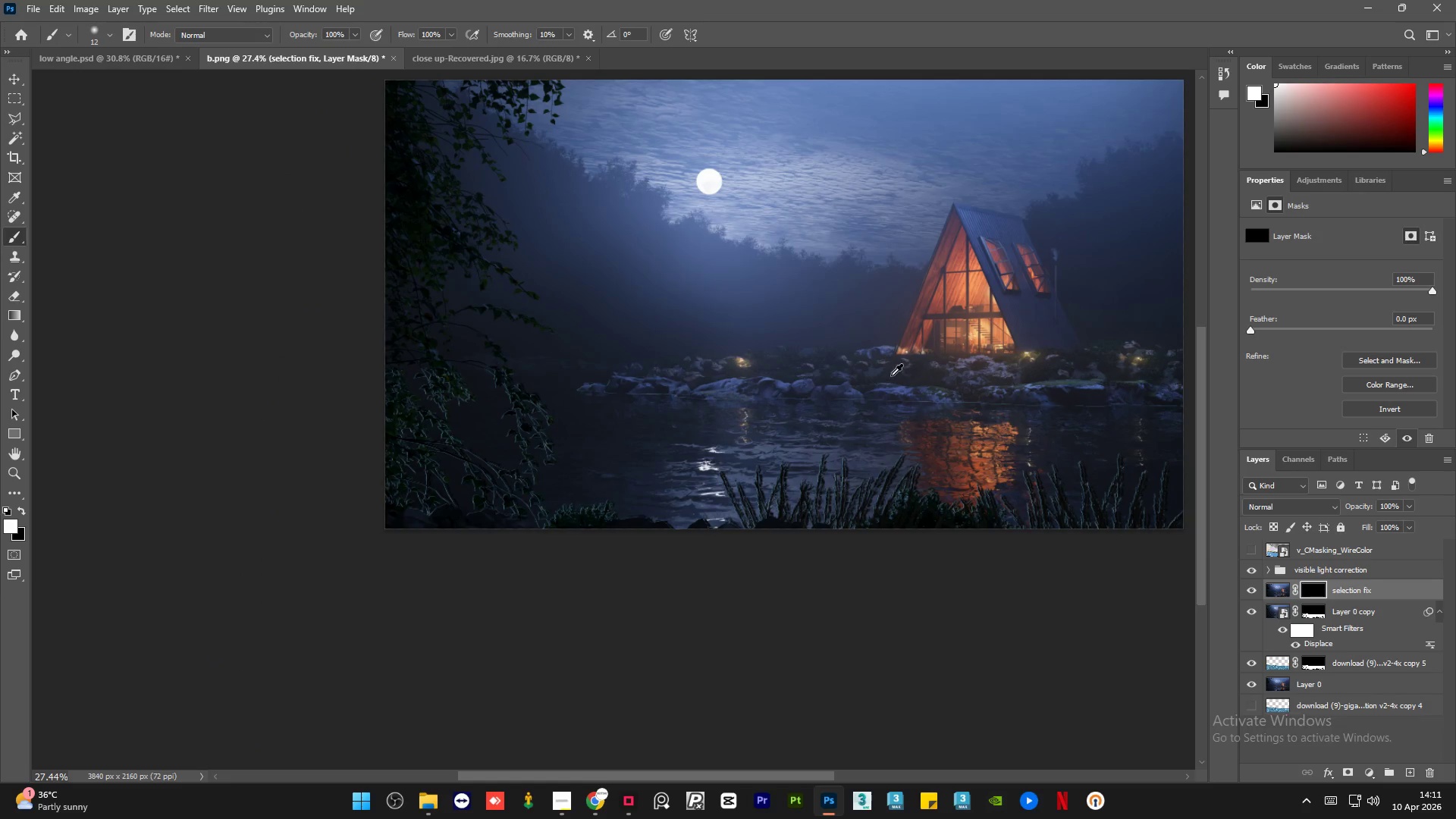 
hold_key(key=AltLeft, duration=1.51)
hold_key(key=AltLeft, duration=0.64)
scroll: coordinate [488, 429], scroll_direction: up, amount: 30.0
 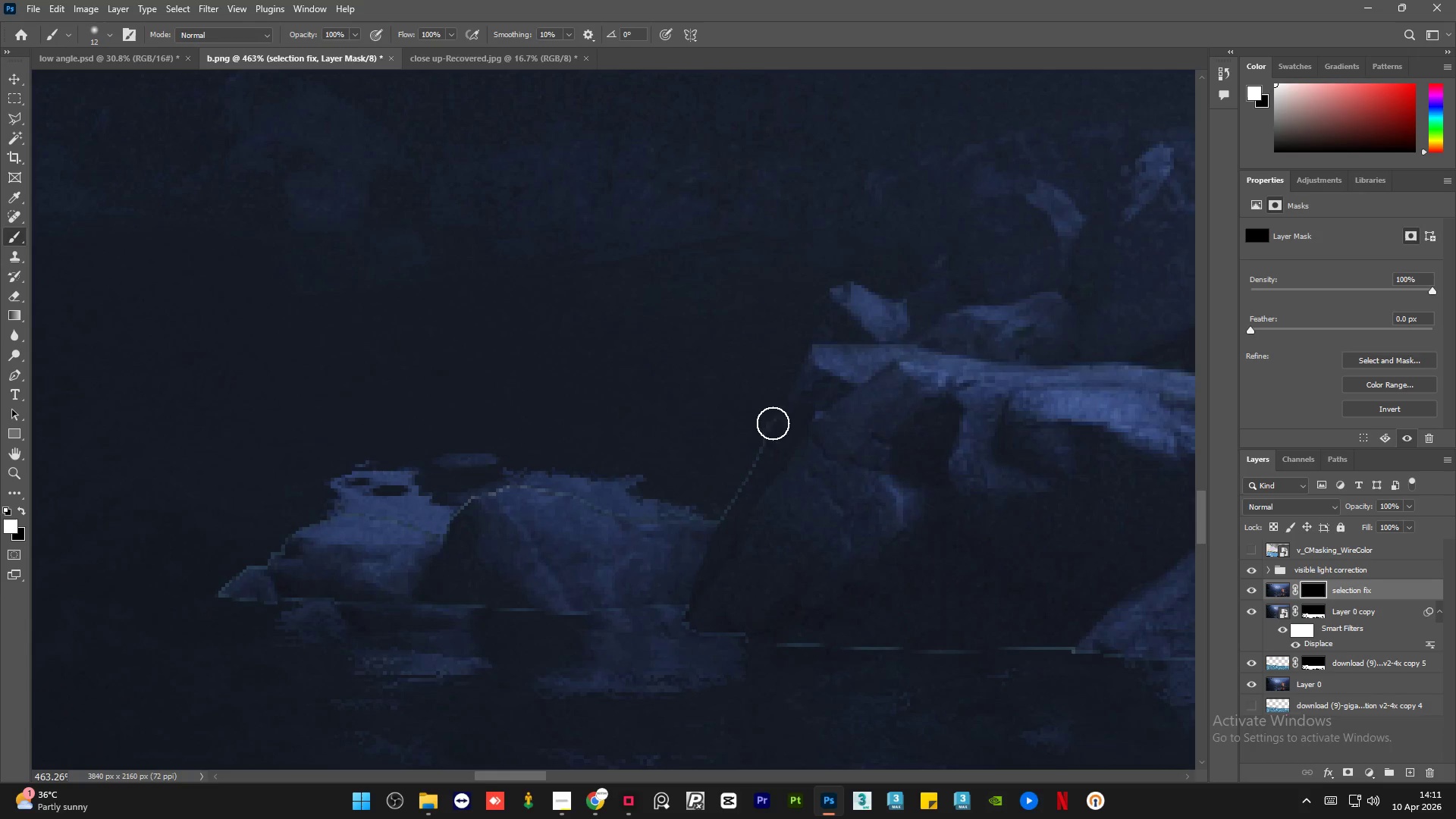 
left_click_drag(start_coordinate=[785, 411], to_coordinate=[447, 502])
 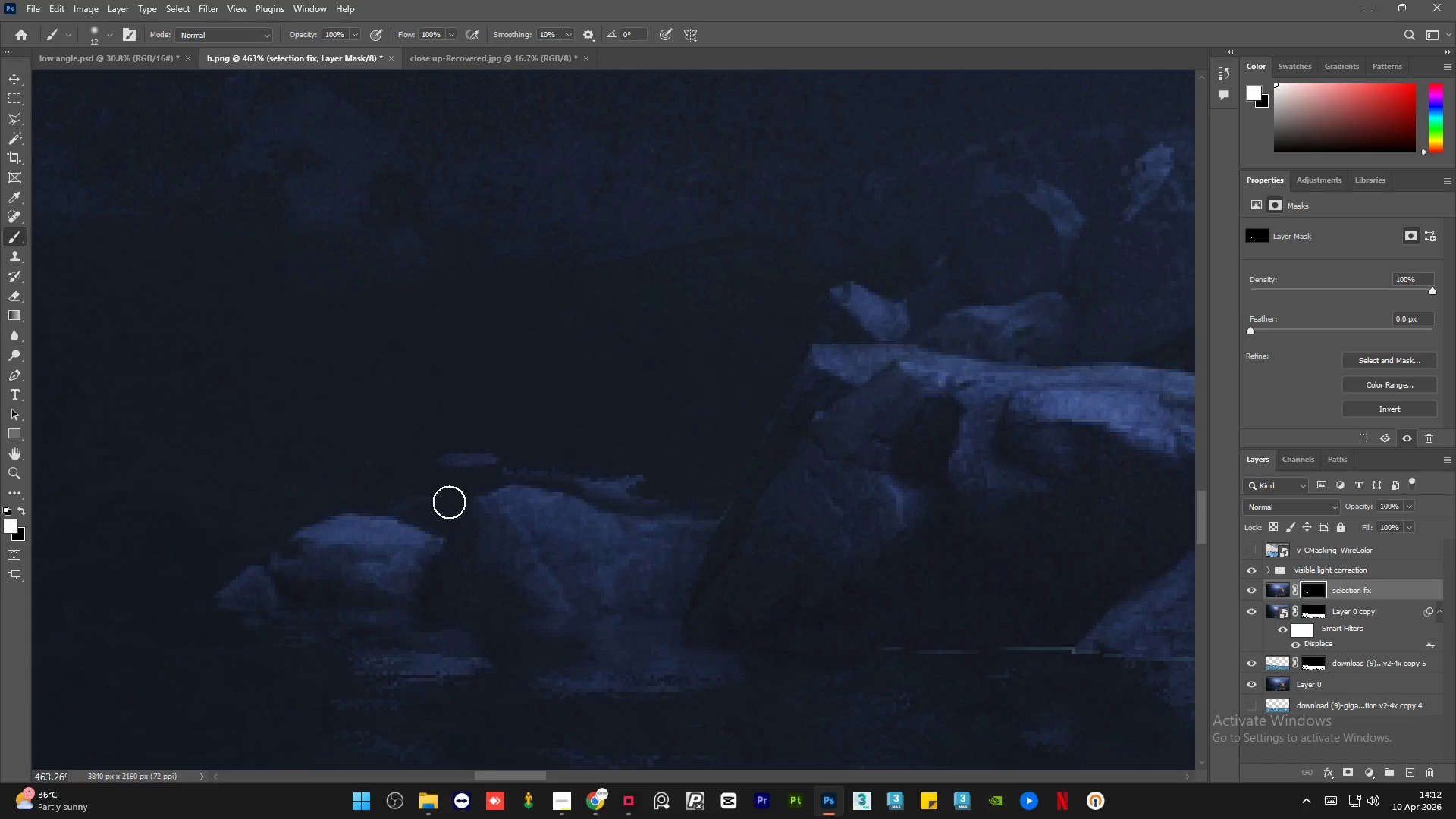 
hold_key(key=AltLeft, duration=0.75)
 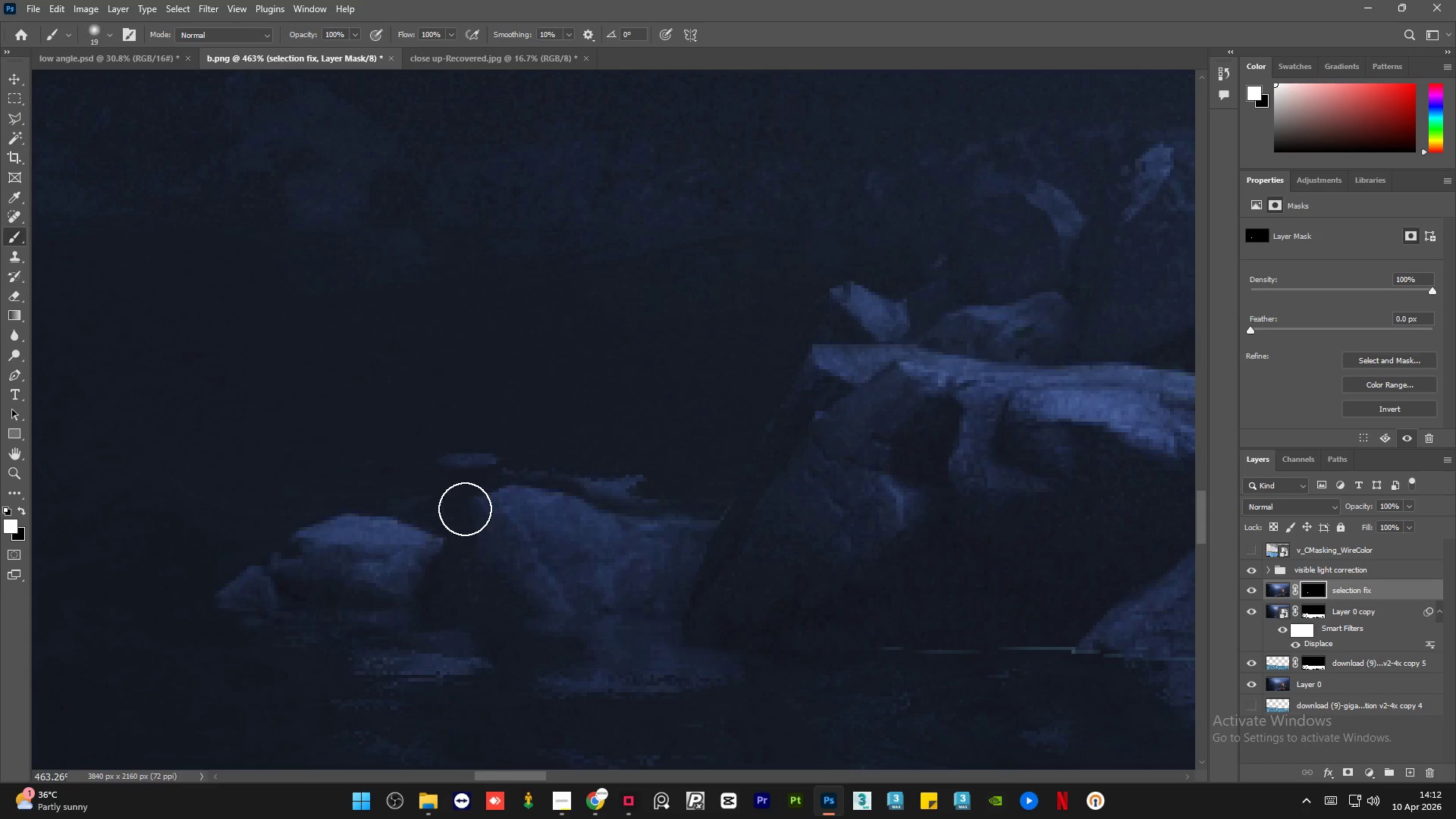 
left_click_drag(start_coordinate=[466, 508], to_coordinate=[911, 299])
 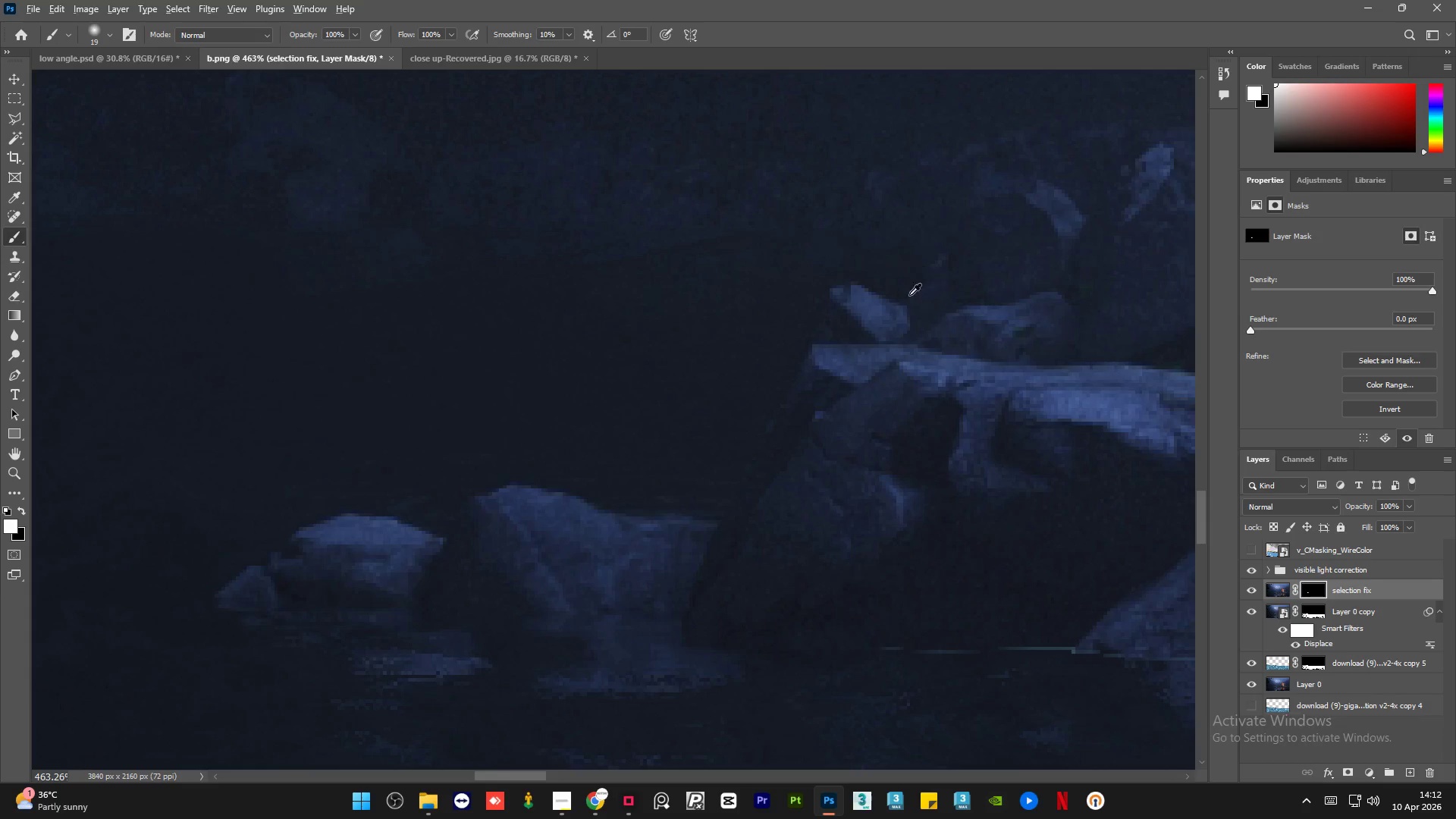 
hold_key(key=AltLeft, duration=1.5)
 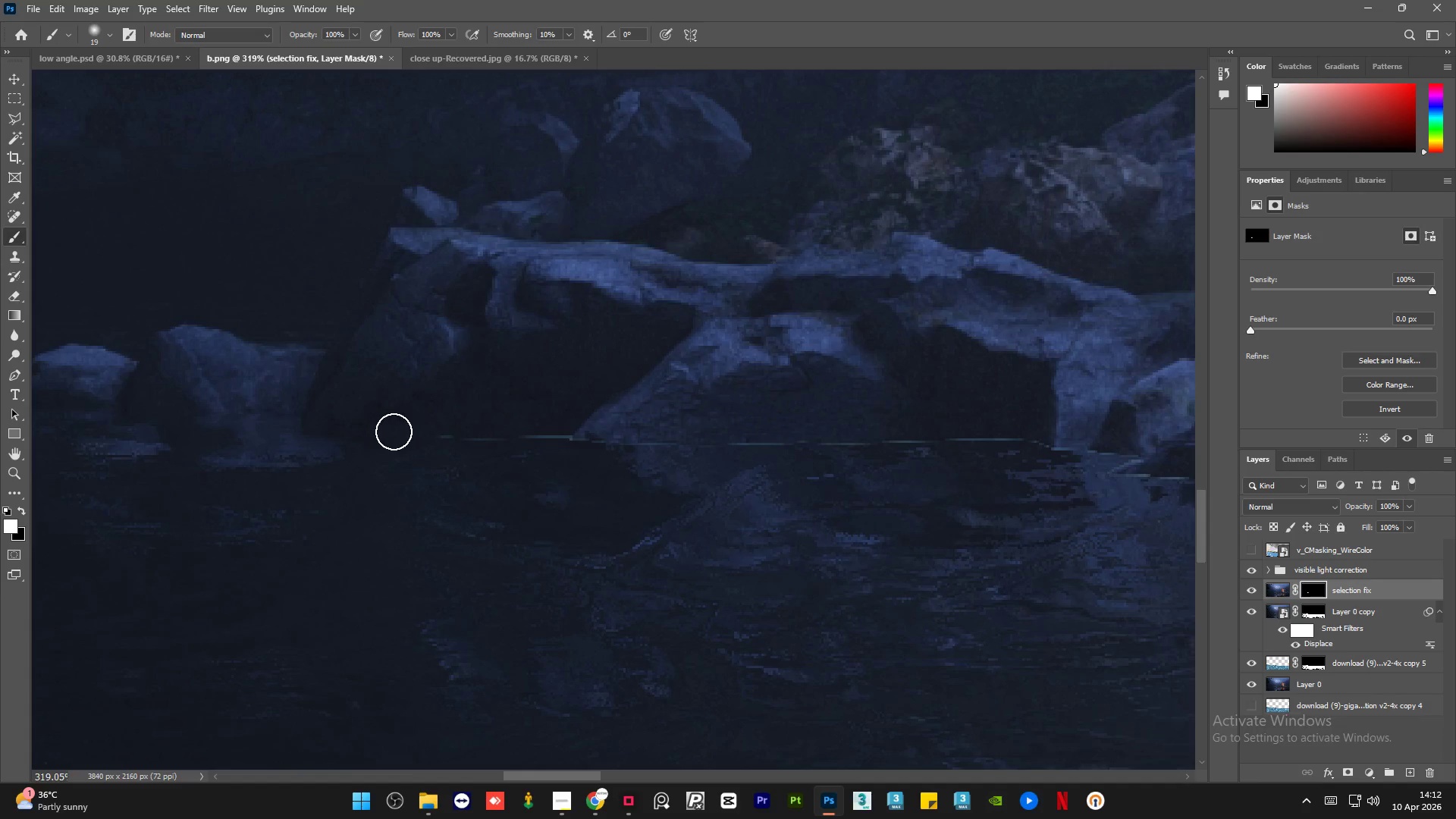 
key(Alt+AltLeft)
 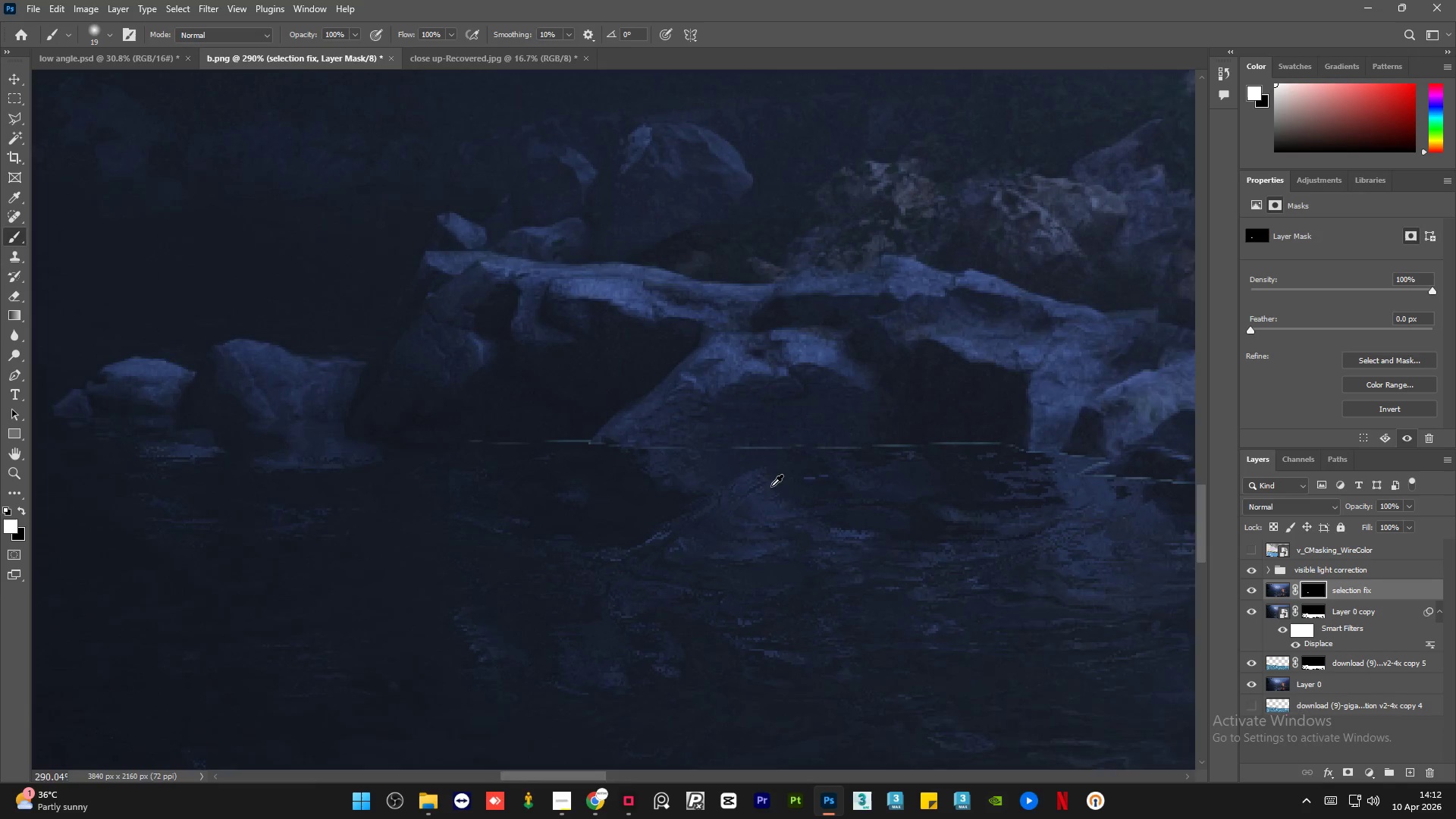 
key(Alt+AltLeft)
 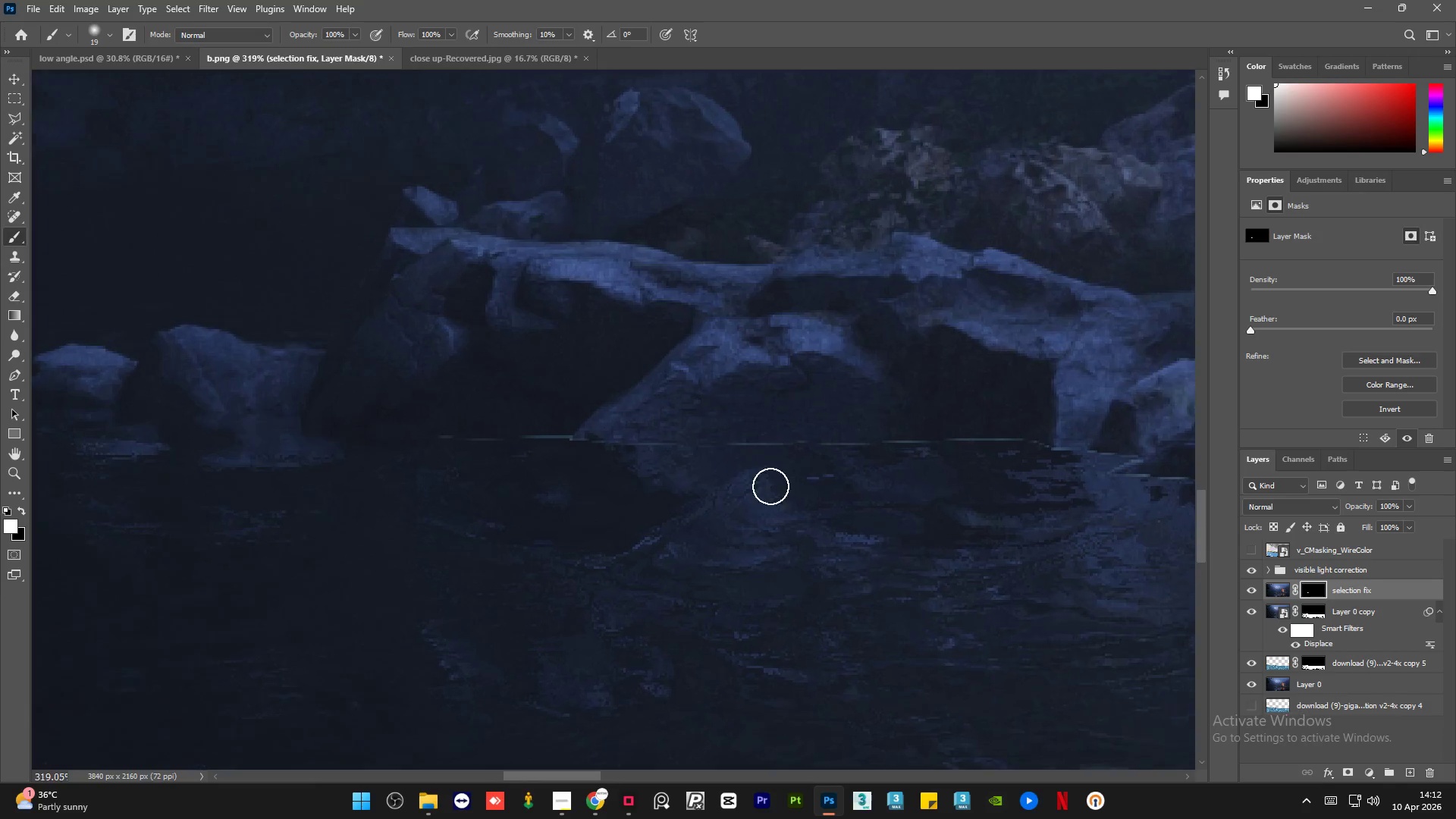 
key(Alt+AltLeft)
 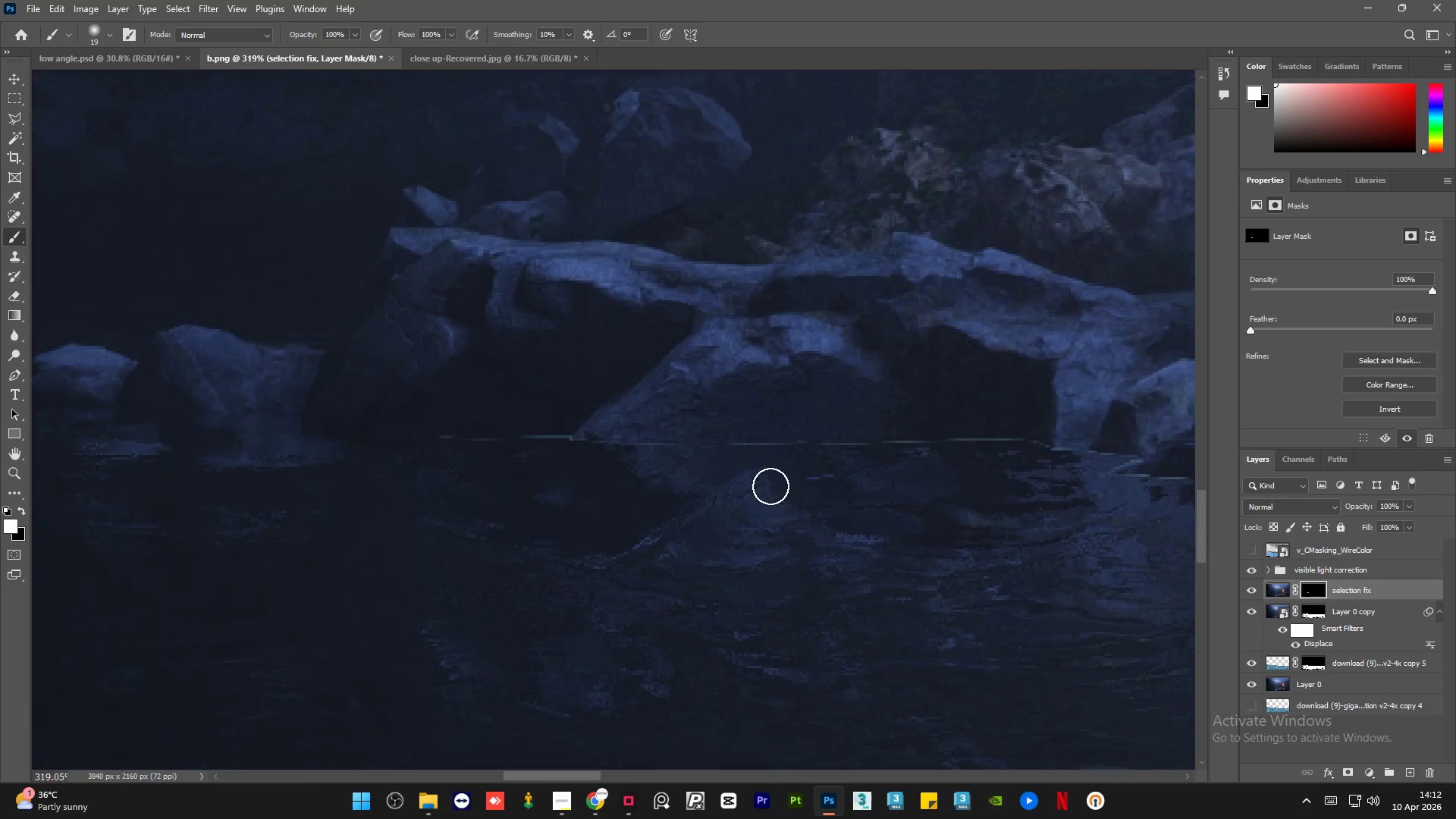 
key(Alt+AltLeft)
 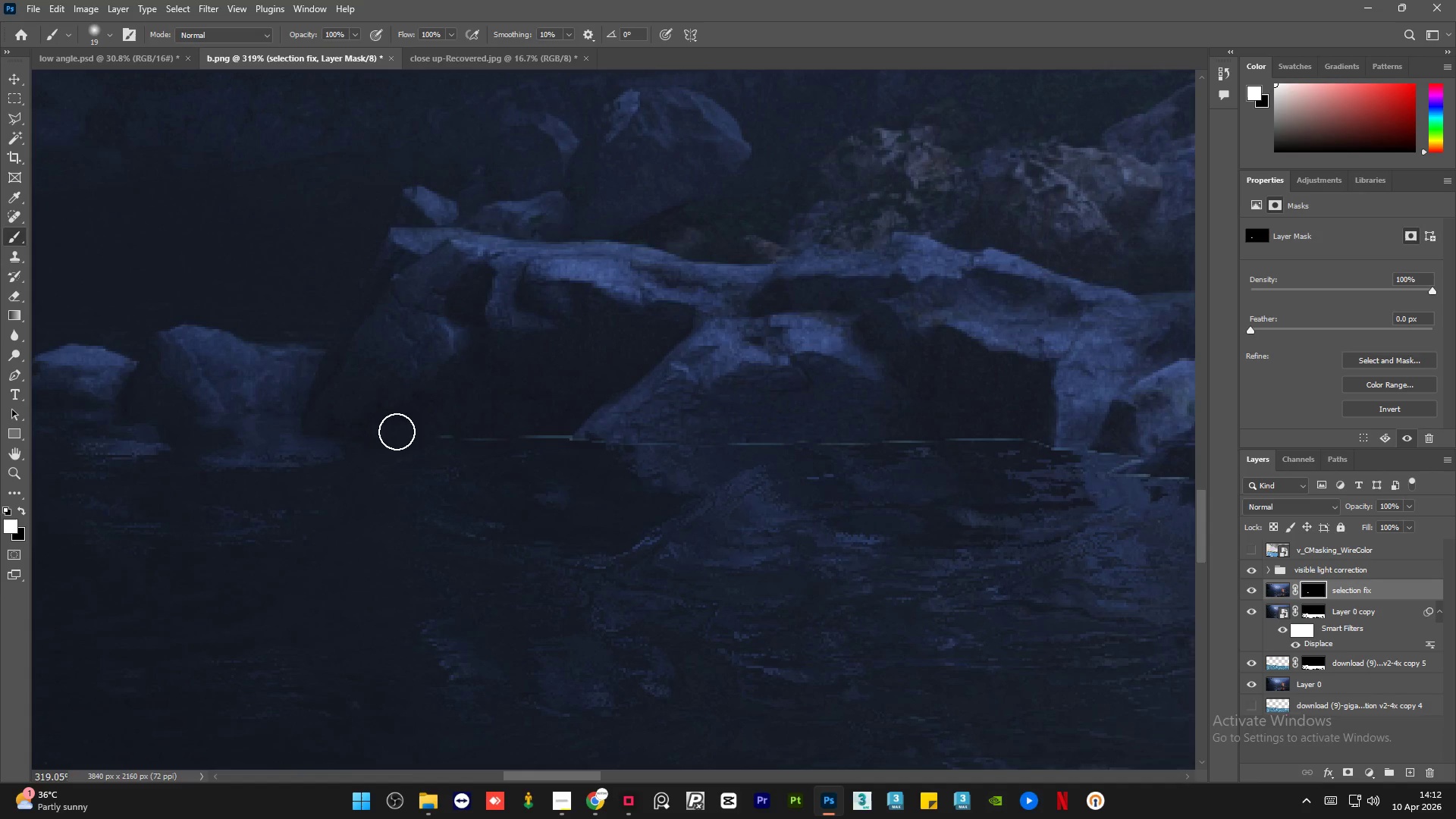 
left_click_drag(start_coordinate=[394, 431], to_coordinate=[427, 434])
 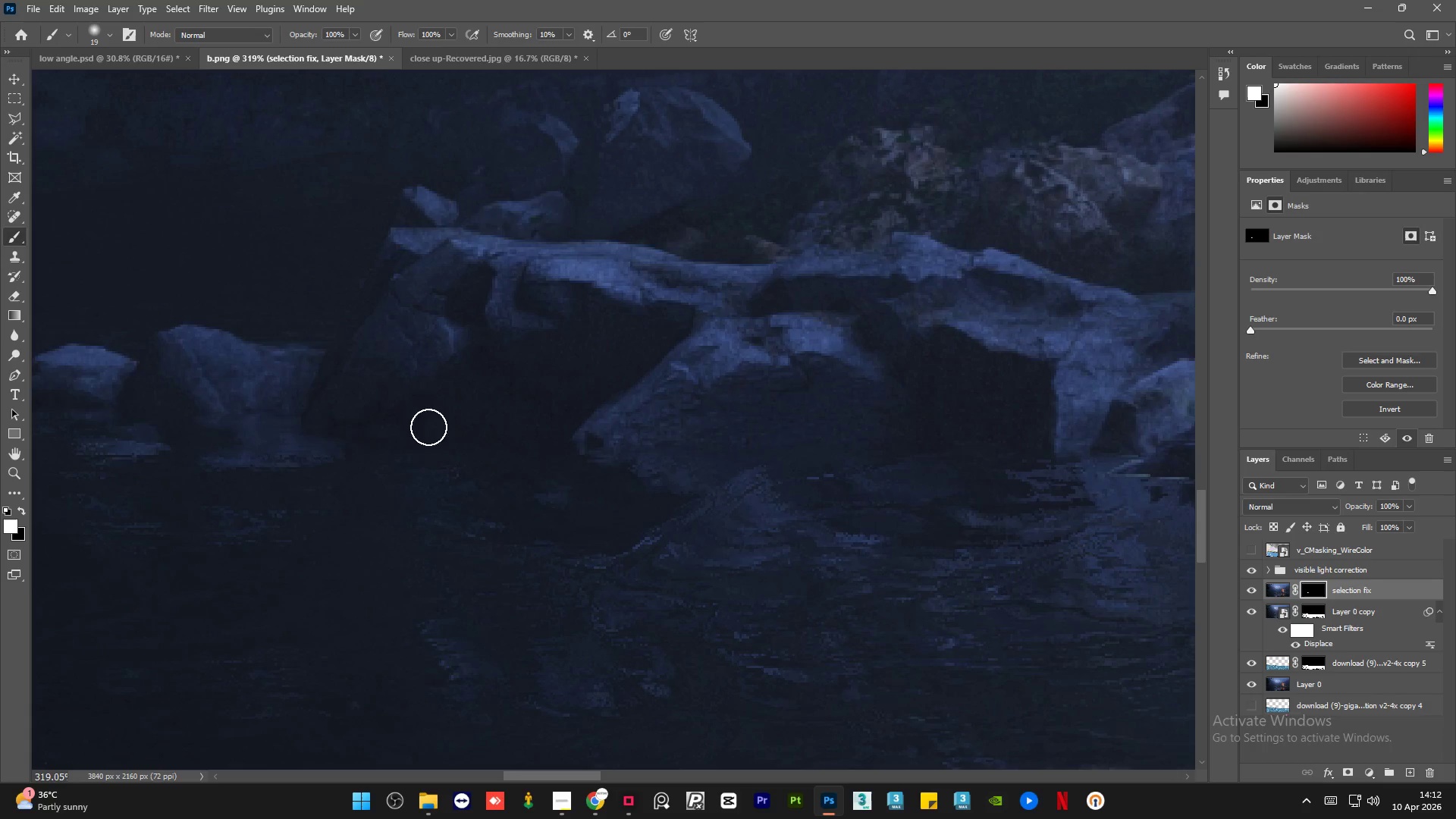 
scroll: coordinate [771, 486], scroll_direction: down, amount: 4.0
 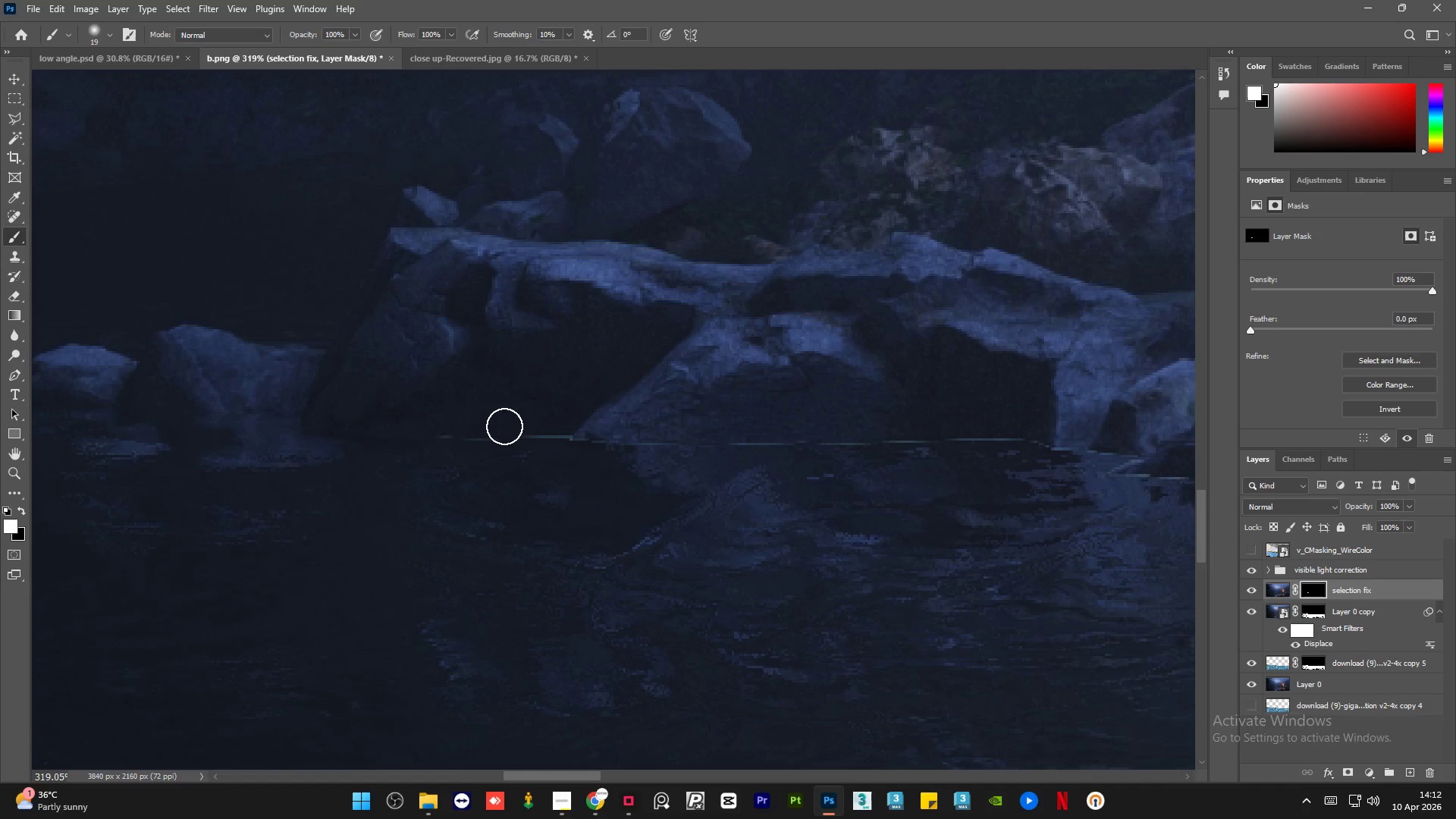 
hold_key(key=AltLeft, duration=1.5)
hold_key(key=AltLeft, duration=0.81)
scroll: coordinate [914, 448], scroll_direction: up, amount: 1.0
 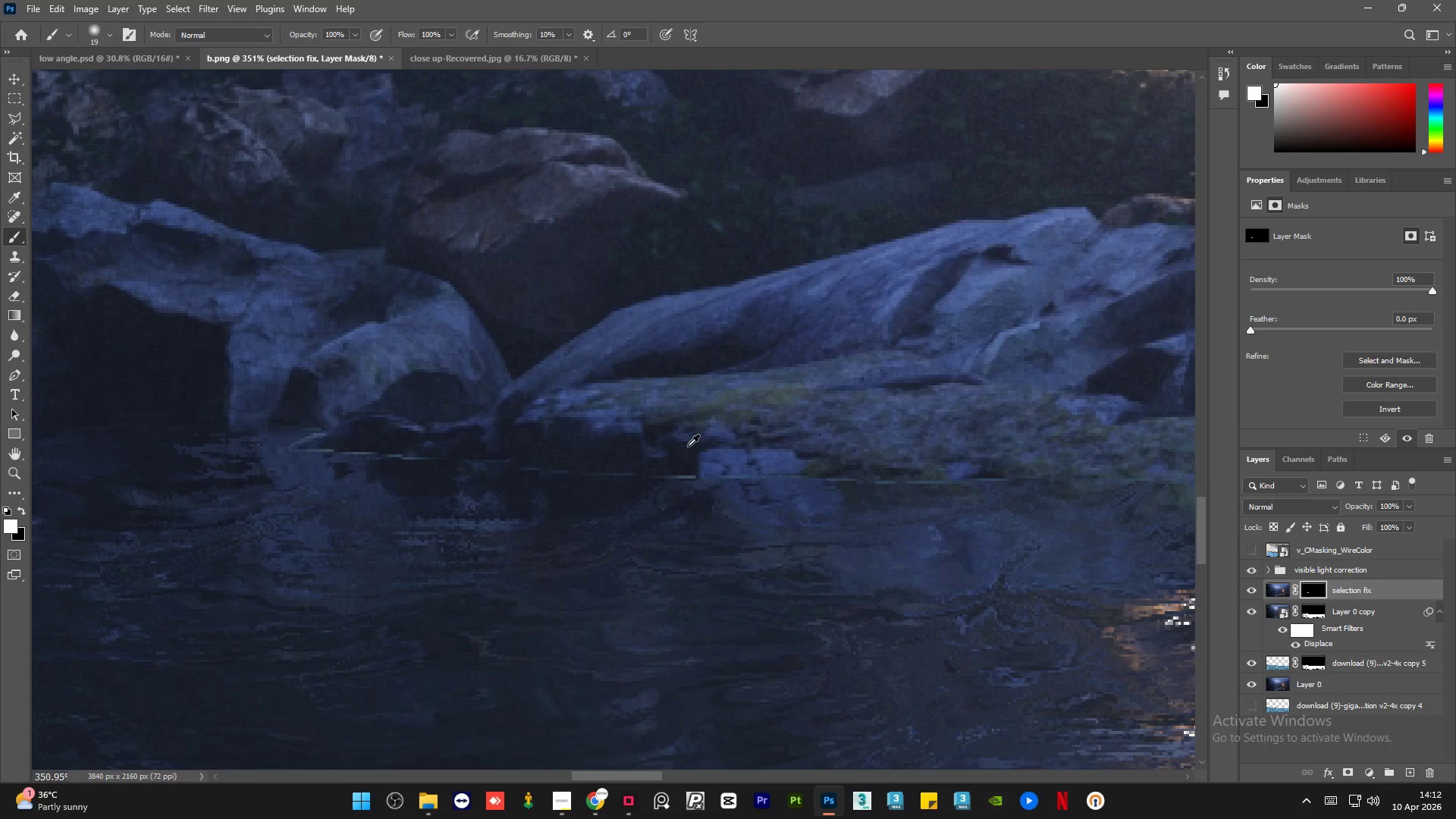 
scroll: coordinate [689, 446], scroll_direction: down, amount: 2.0
 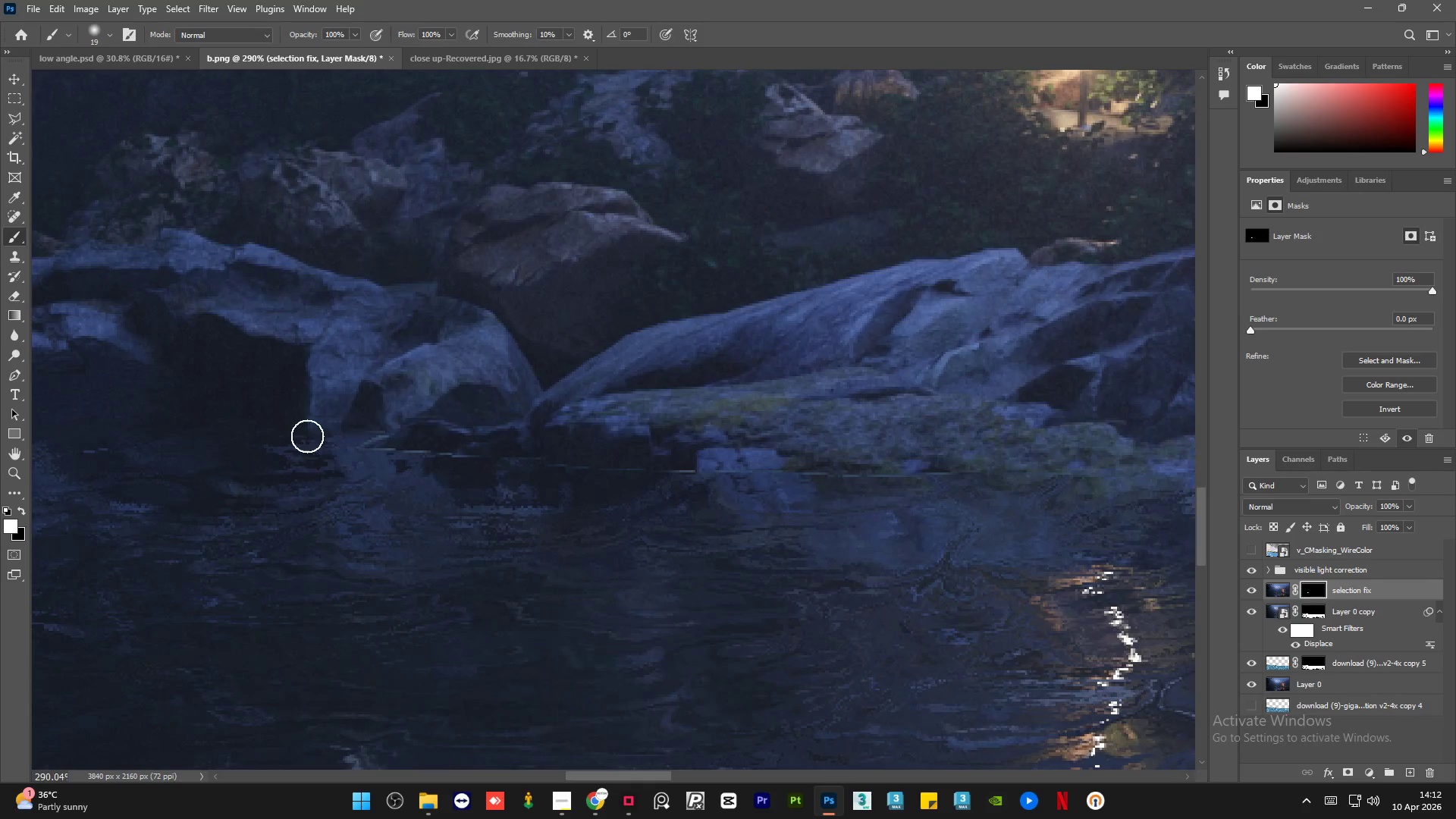 
left_click_drag(start_coordinate=[307, 436], to_coordinate=[1191, 449])
 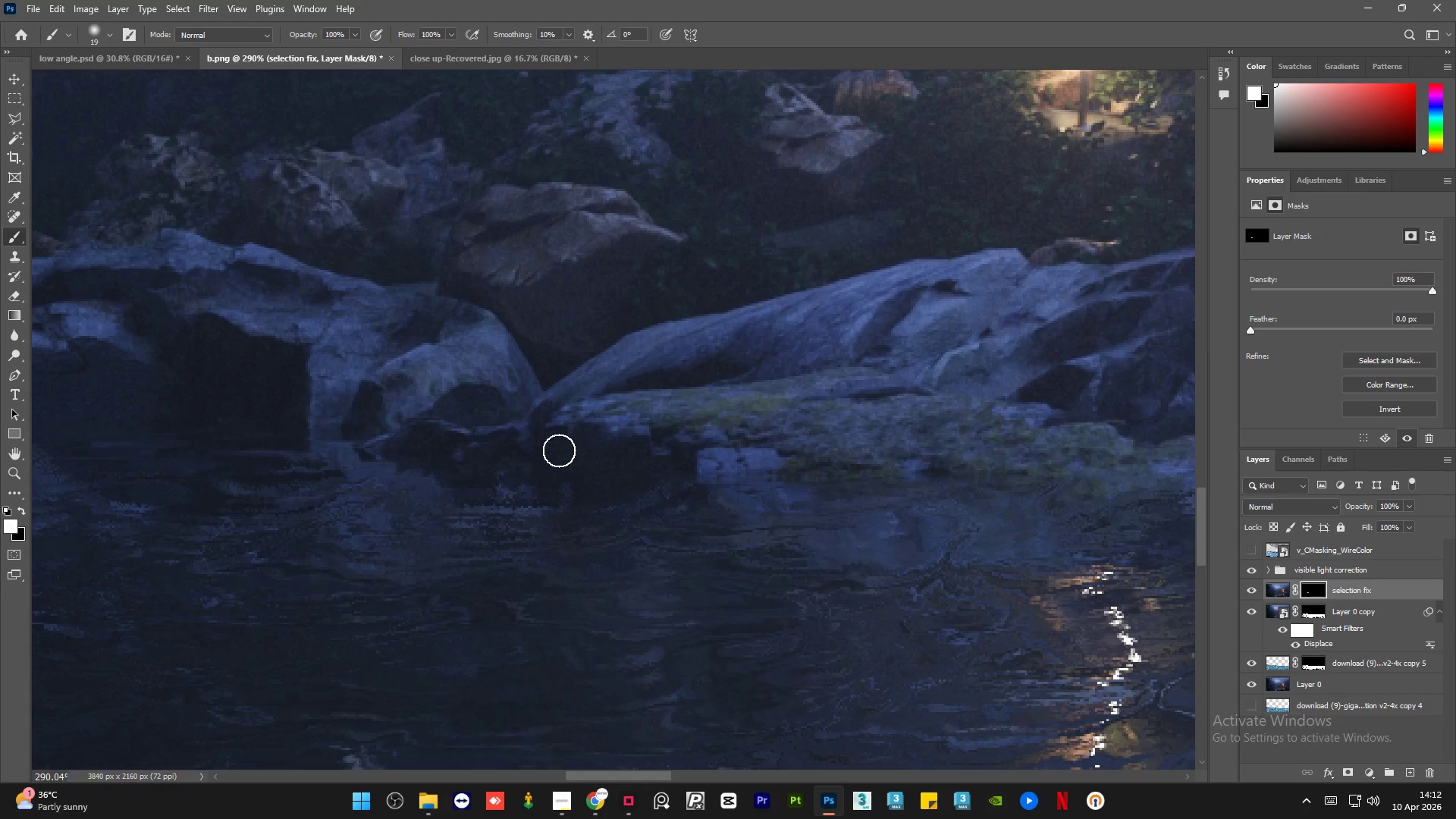 
hold_key(key=AltLeft, duration=1.5)
 